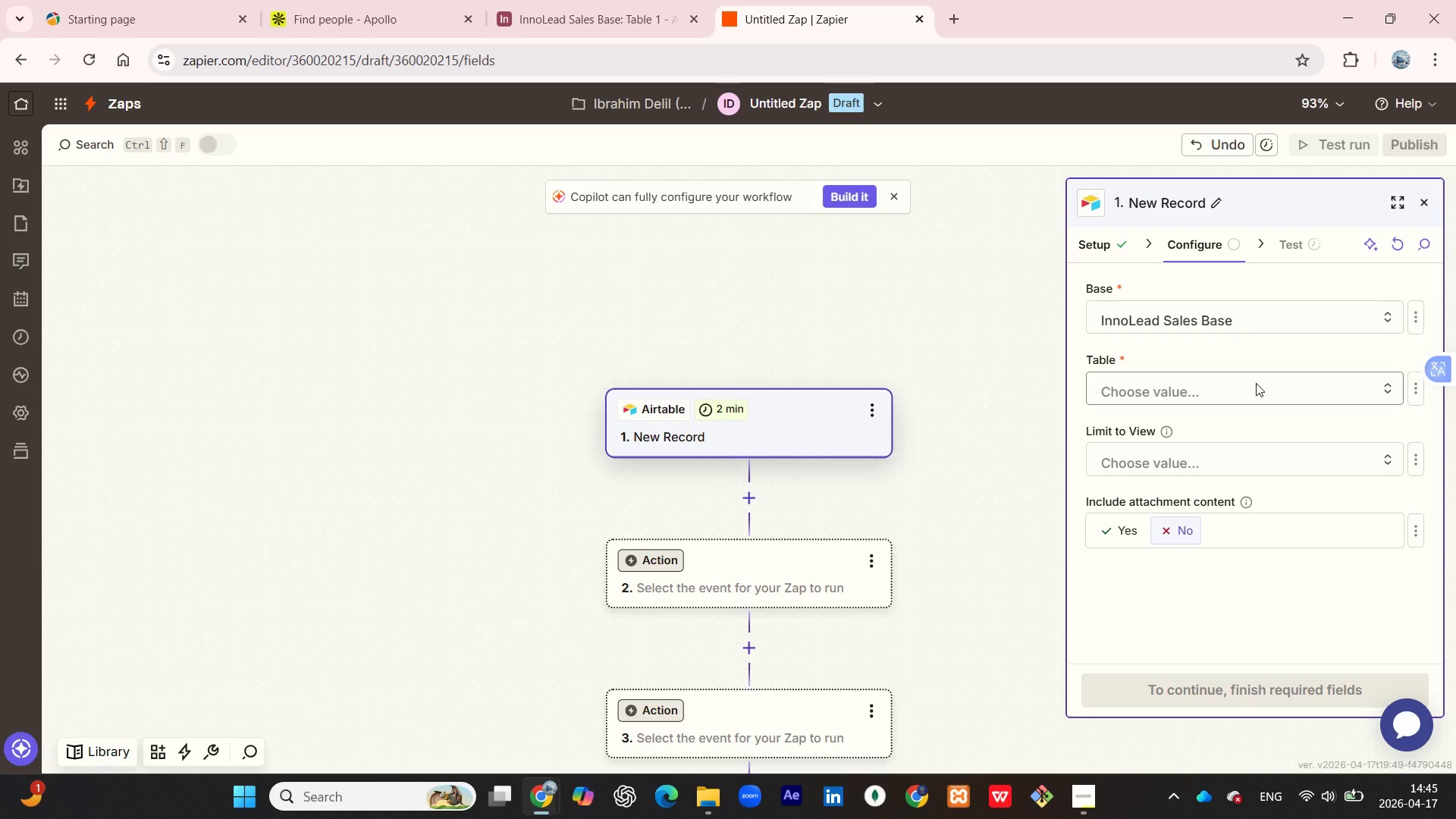 
left_click([1256, 383])
 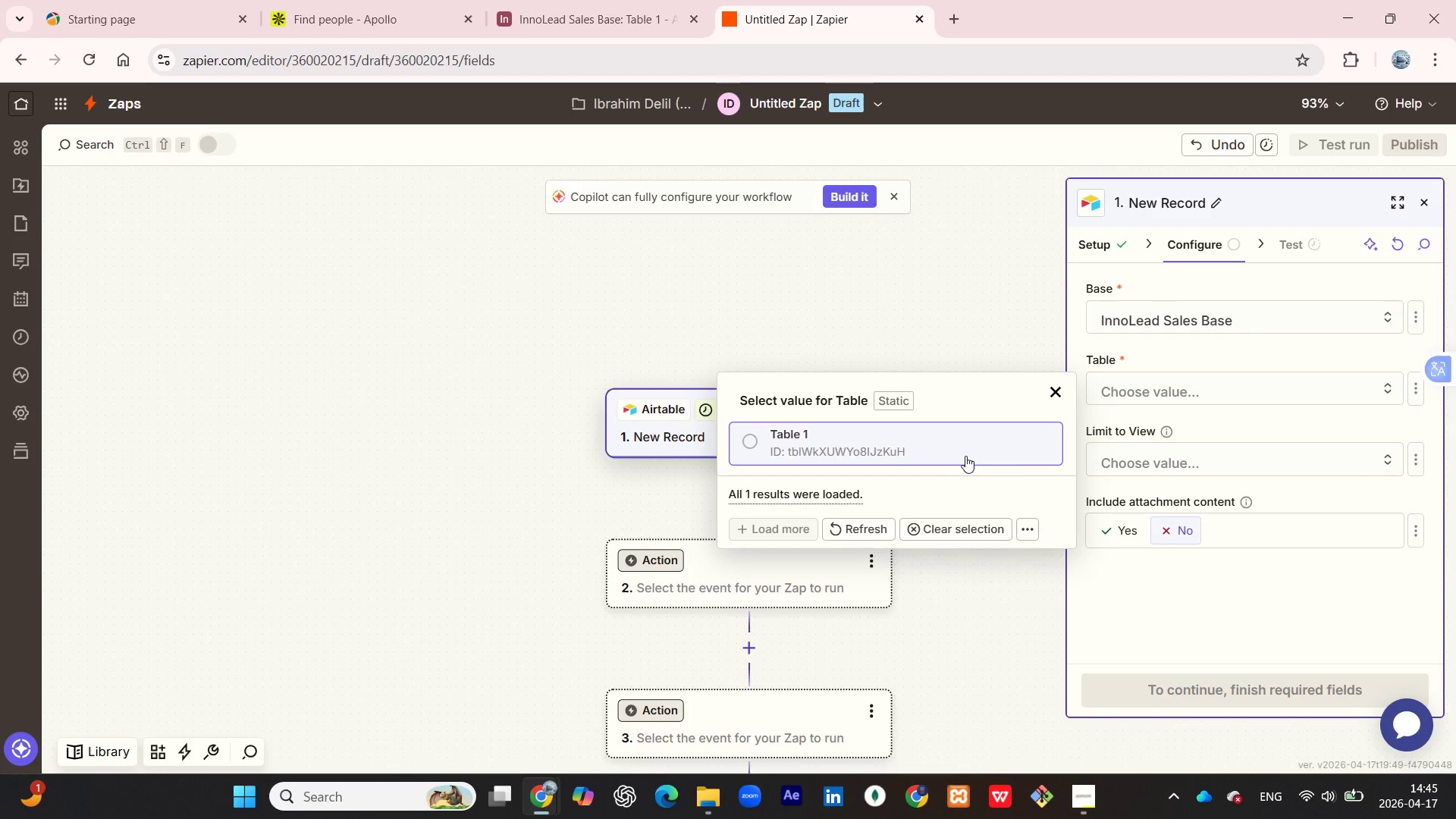 
left_click([890, 437])
 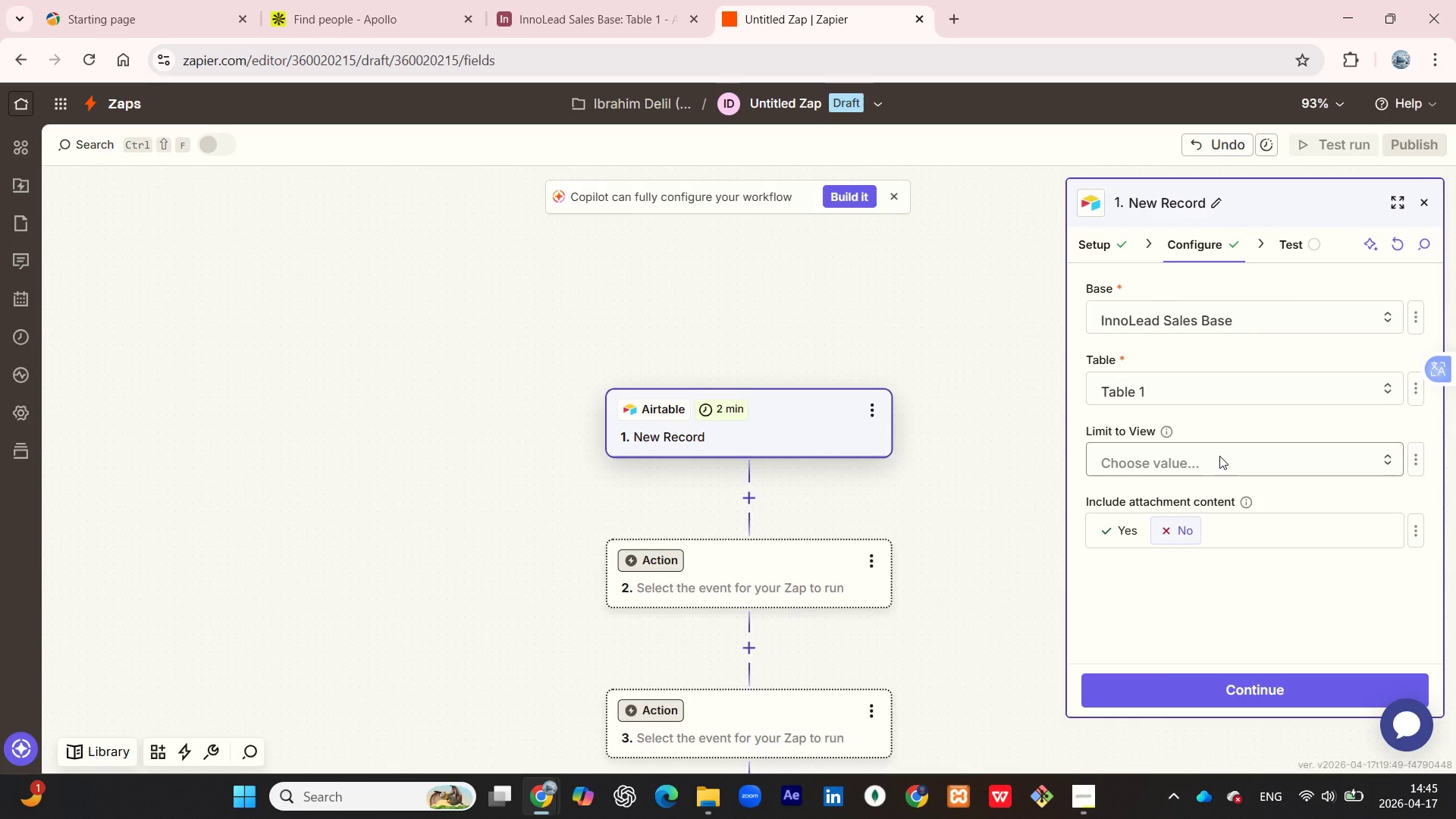 
left_click([1222, 456])
 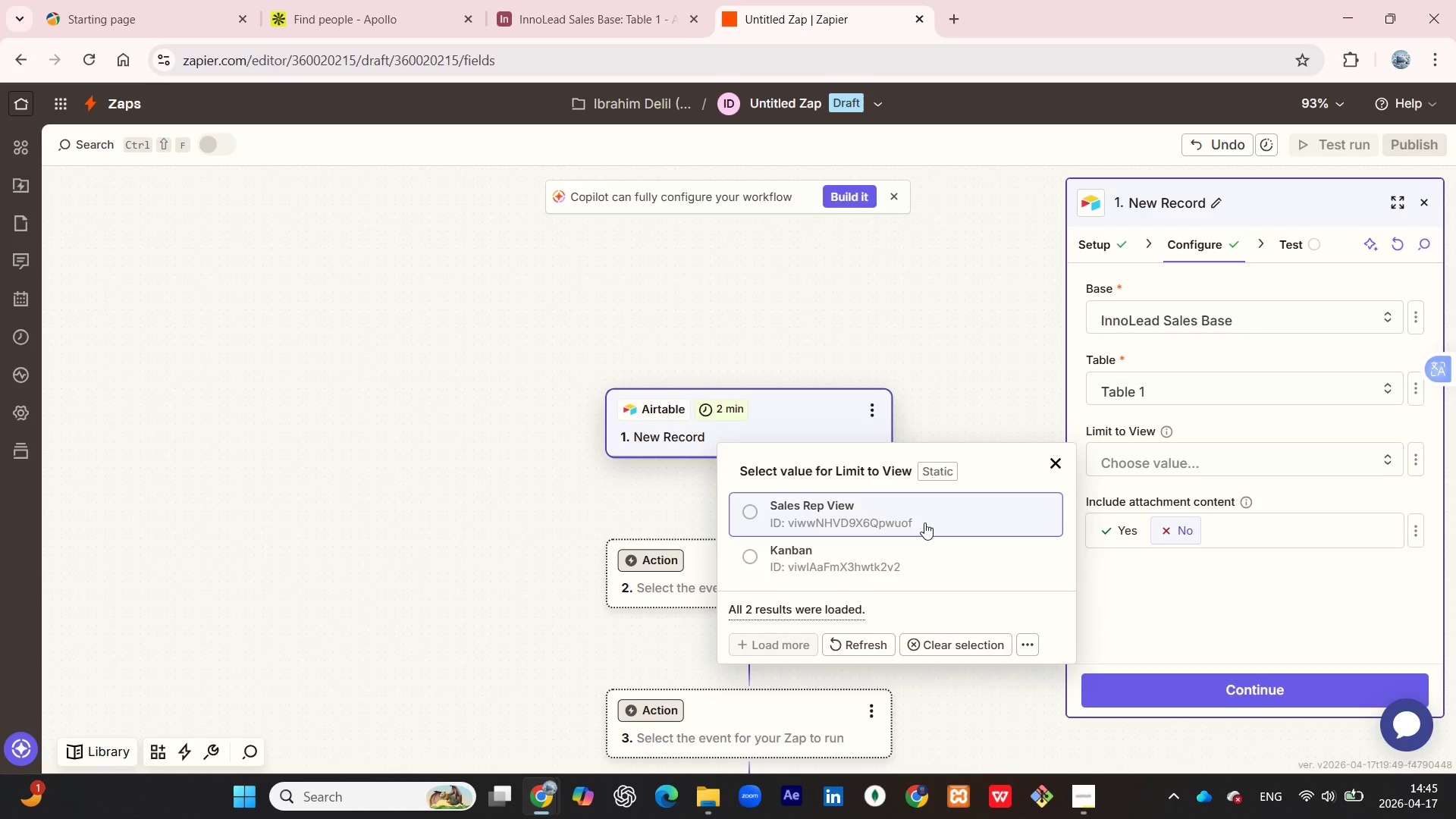 
wait(10.45)
 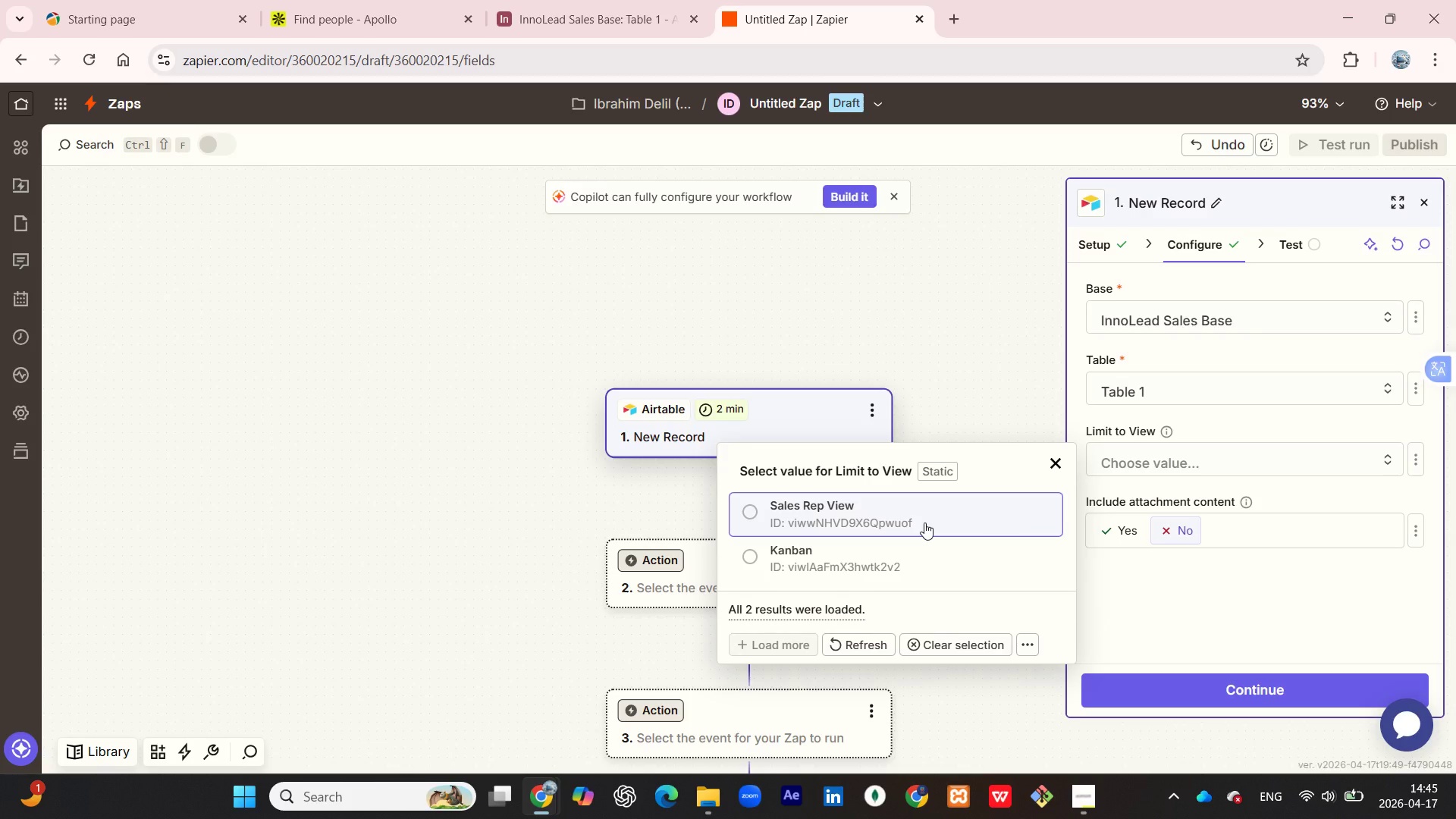 
left_click([1222, 421])
 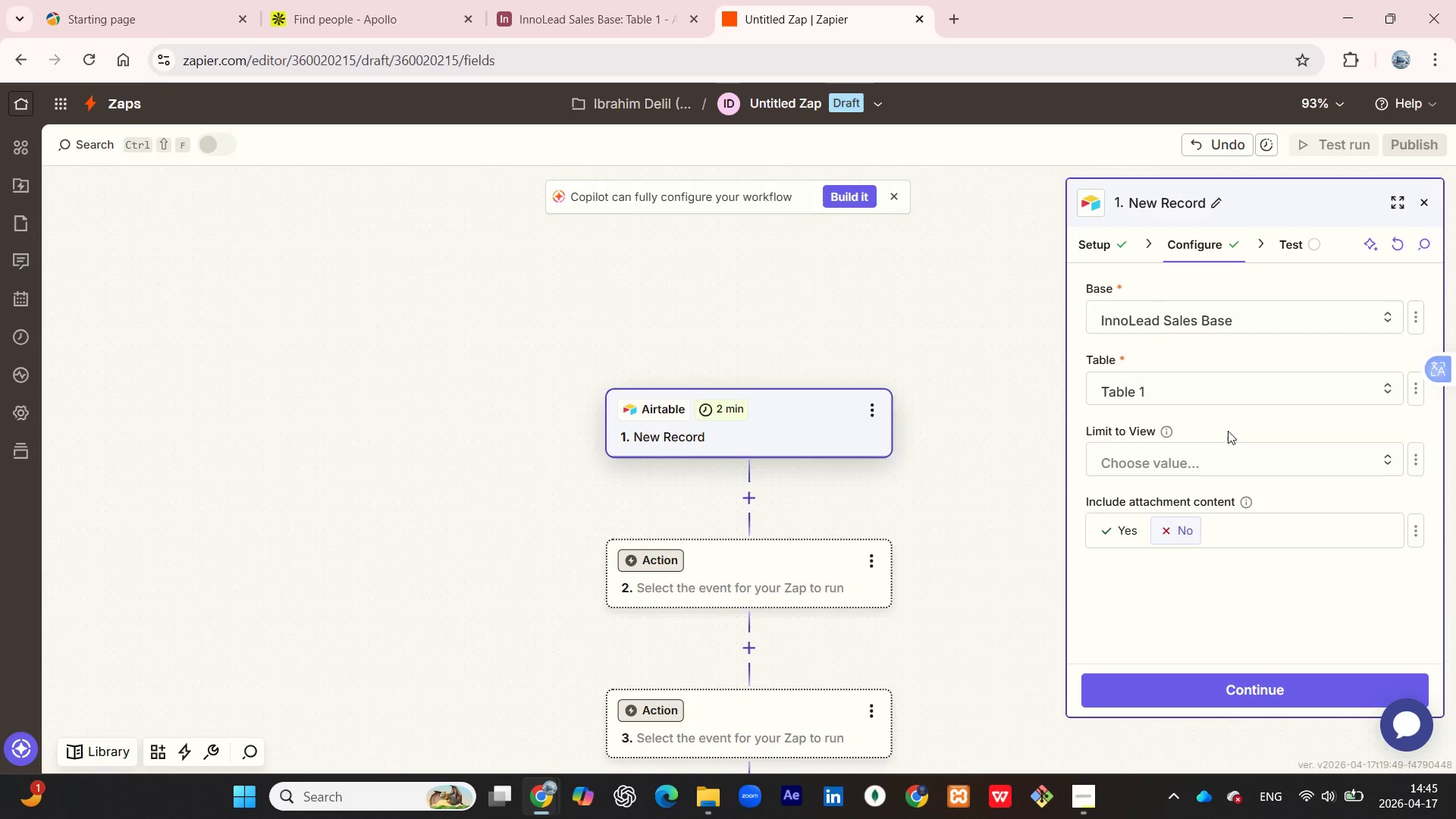 
scroll: coordinate [1228, 431], scroll_direction: down, amount: 2.0
 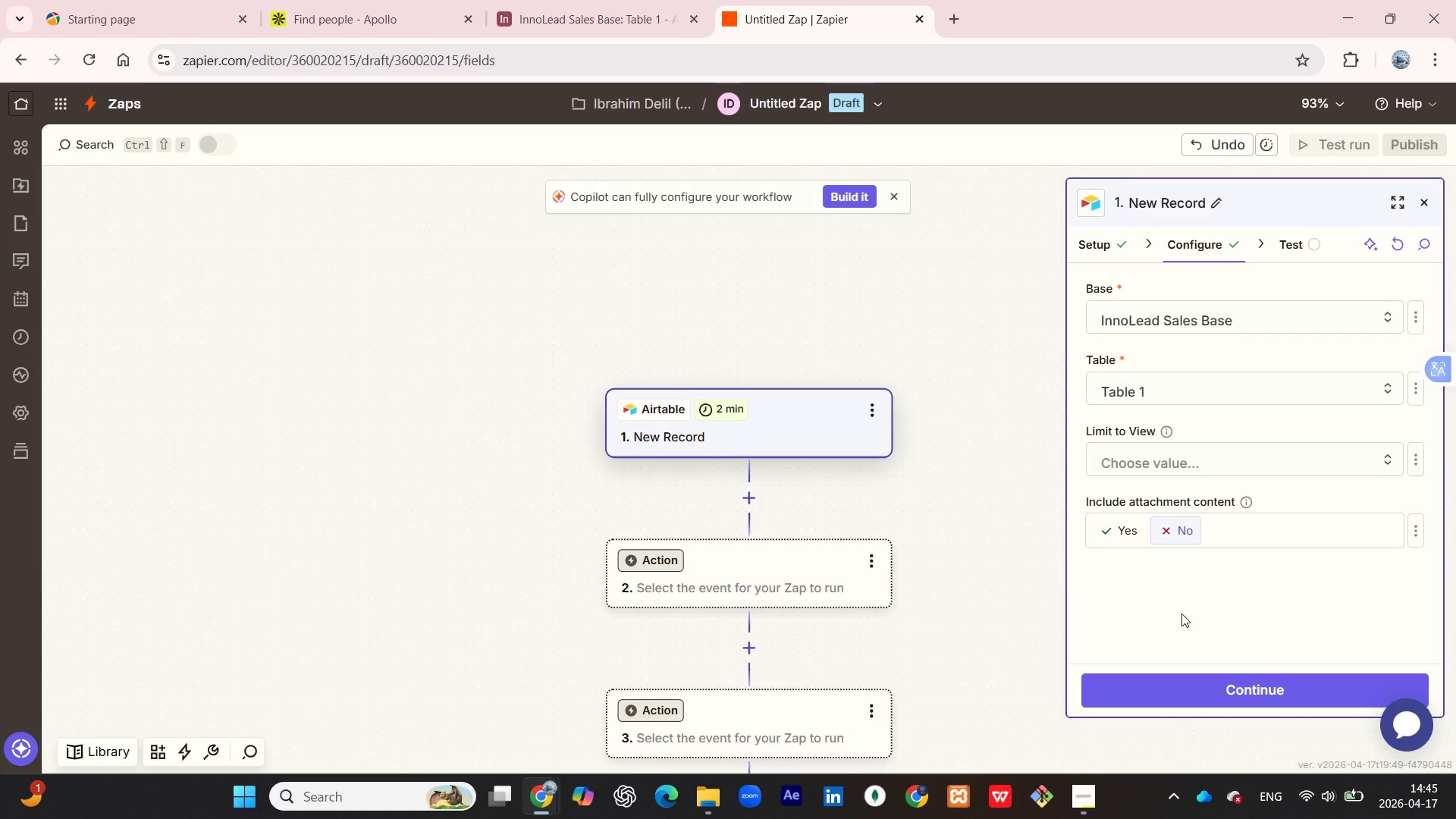 
wait(9.72)
 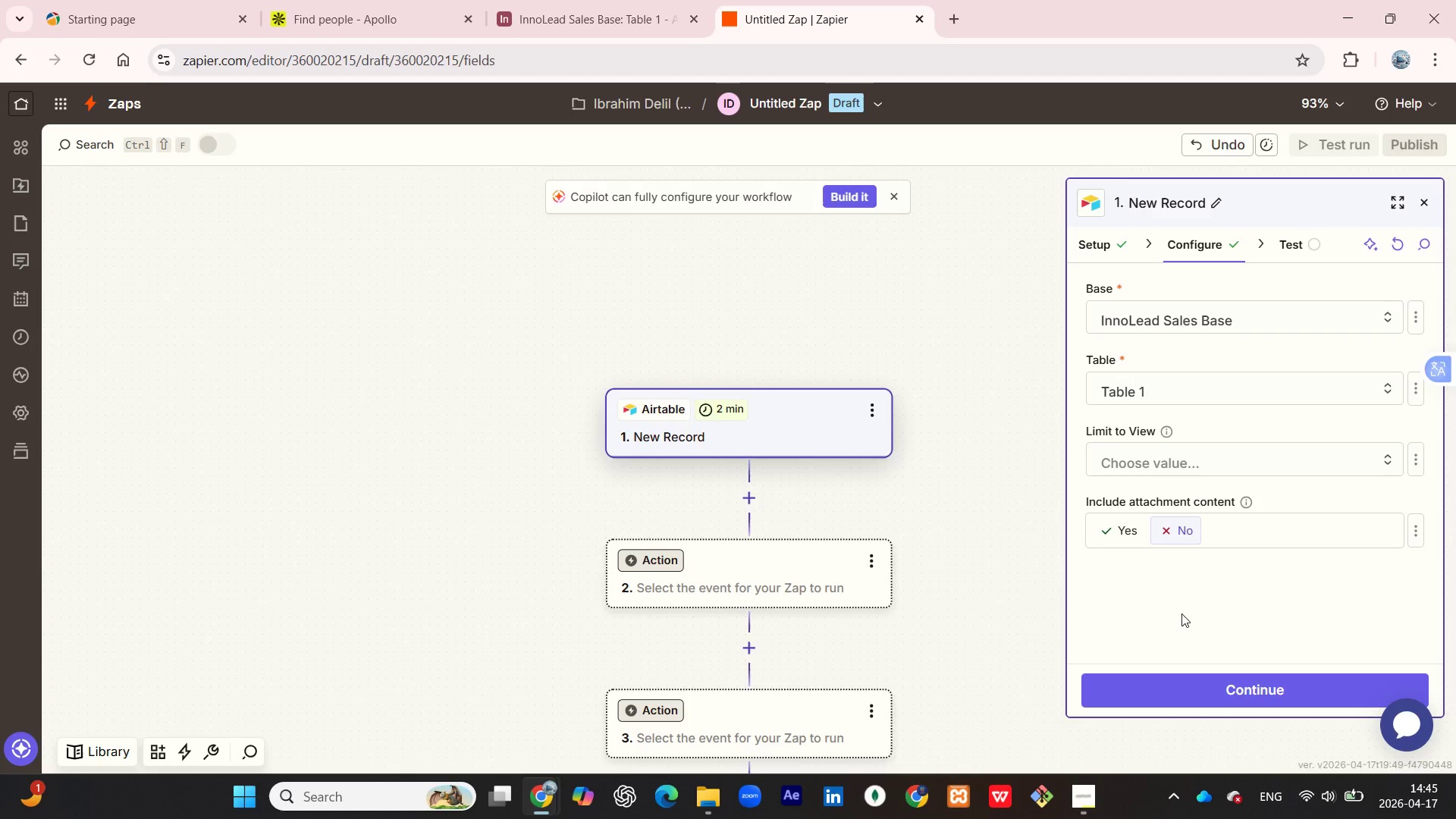 
left_click([1221, 683])
 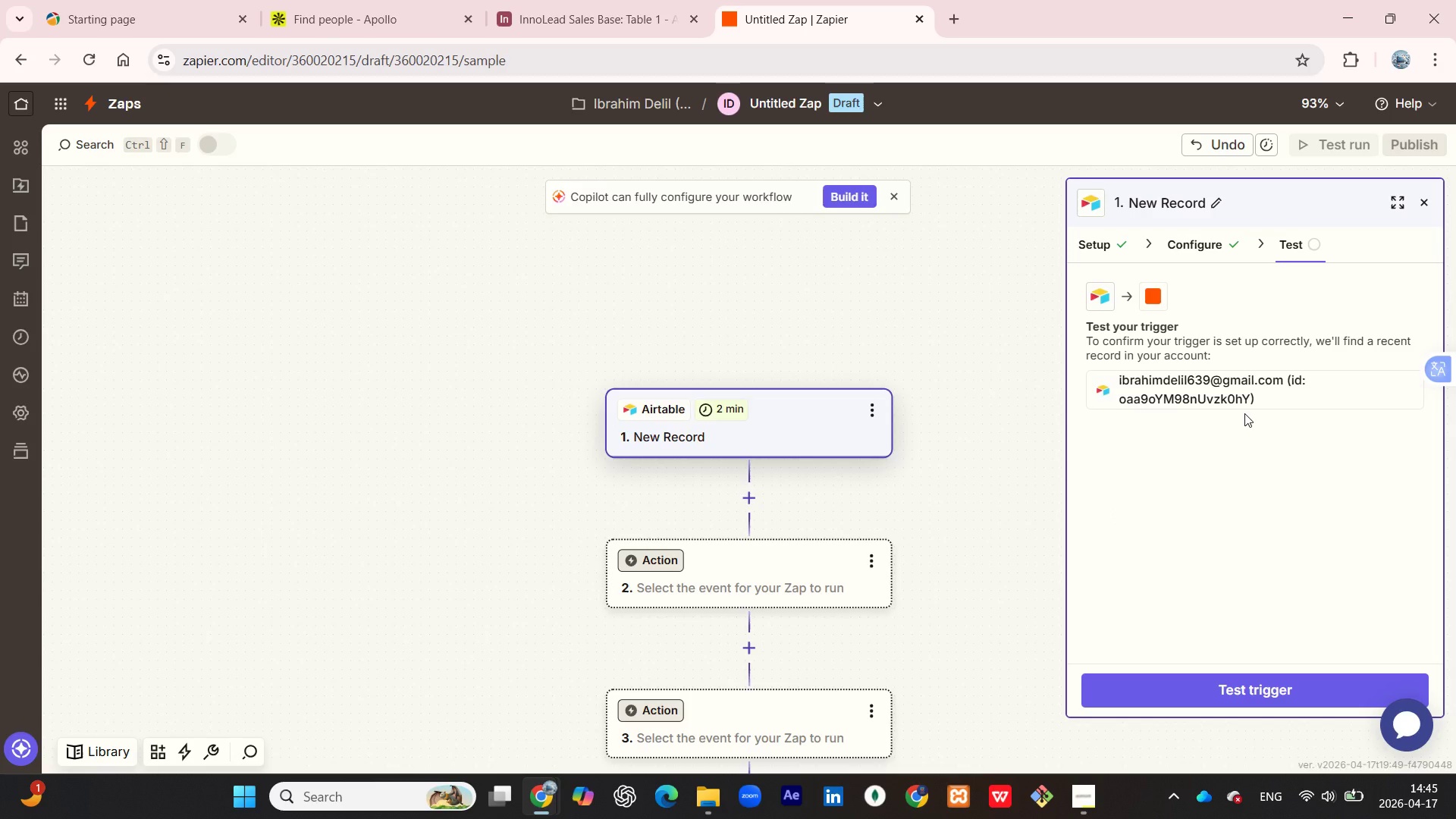 
wait(15.34)
 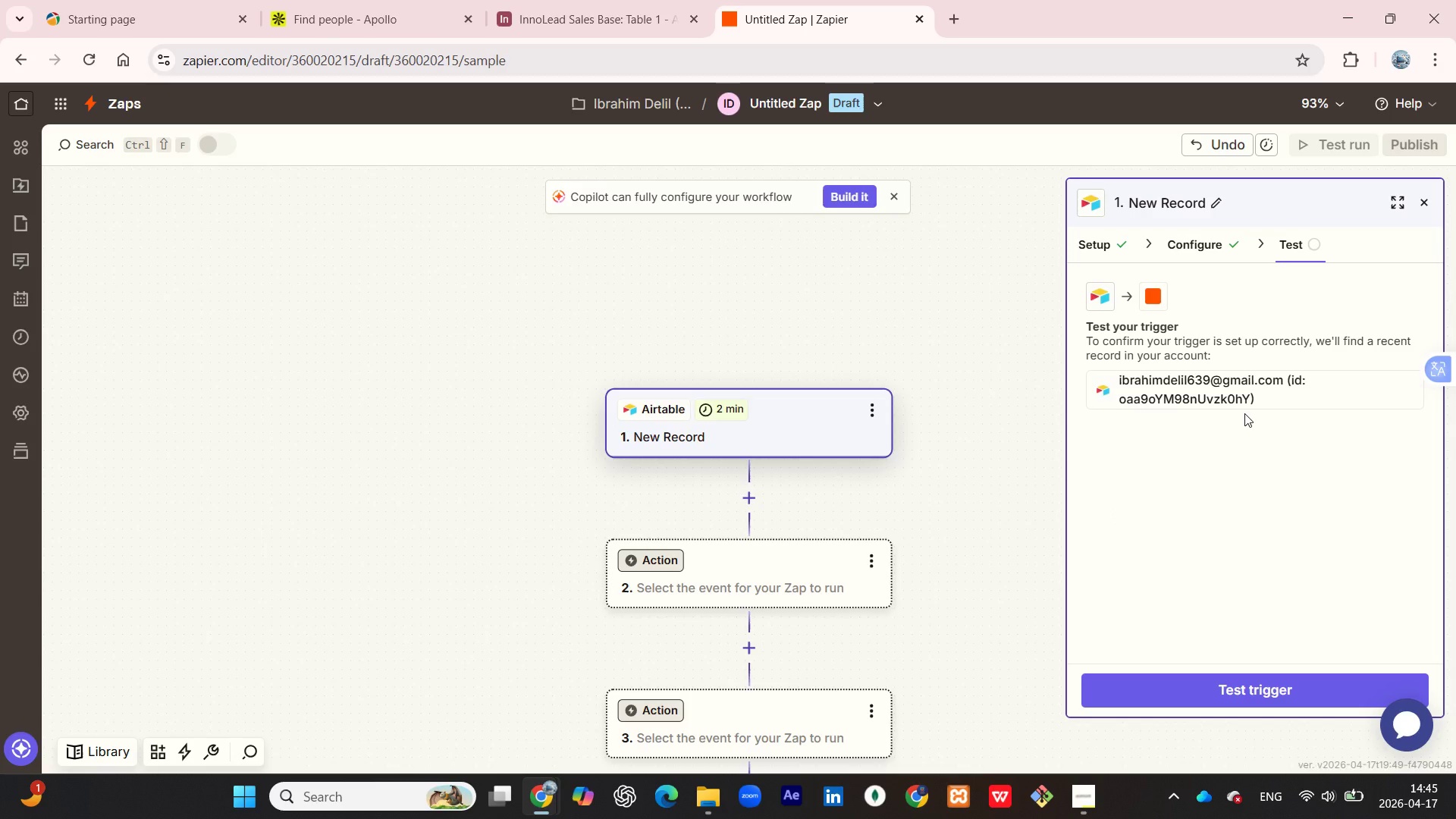 
left_click([1213, 684])
 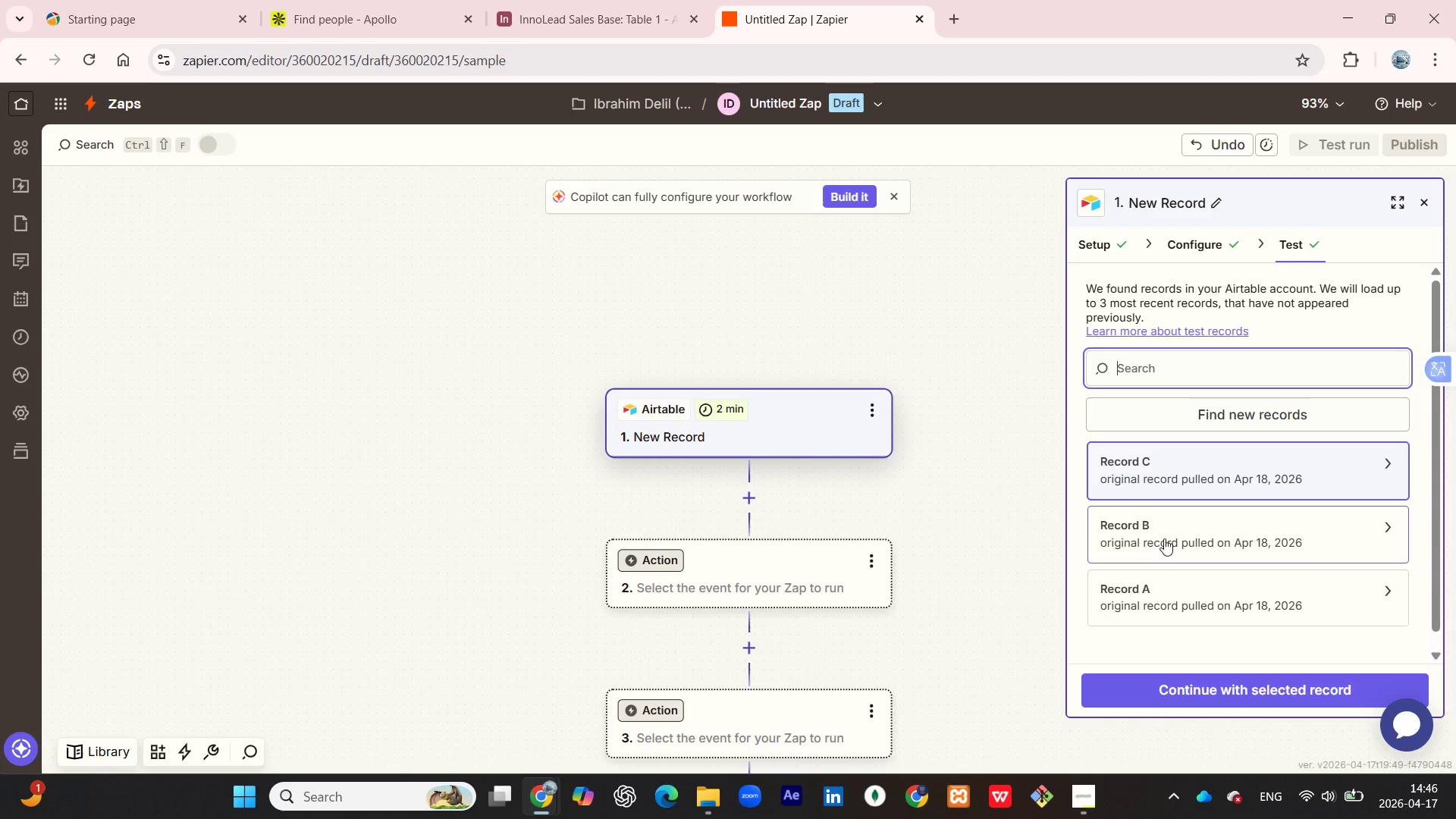 
wait(14.41)
 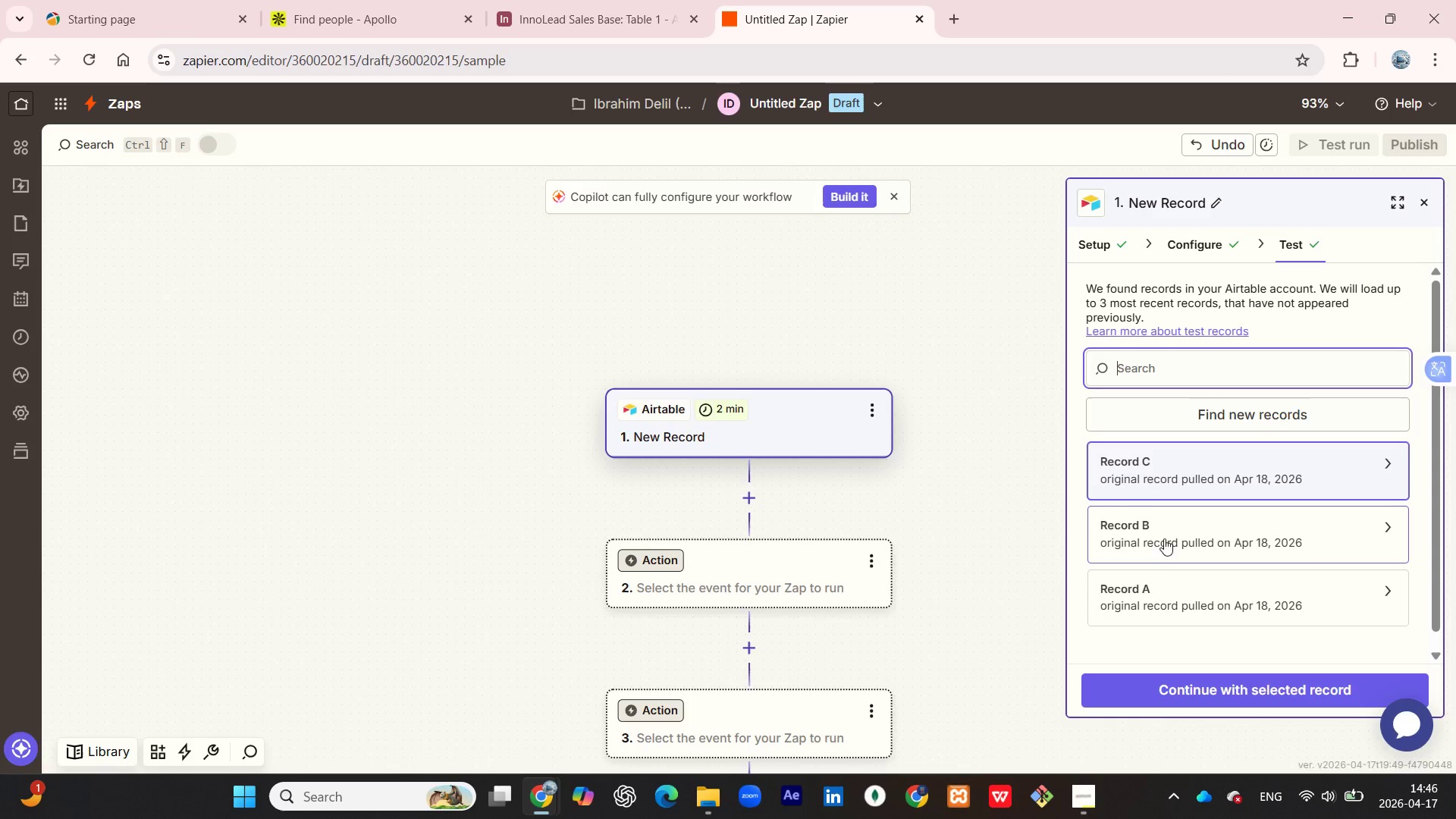 
left_click([869, 561])
 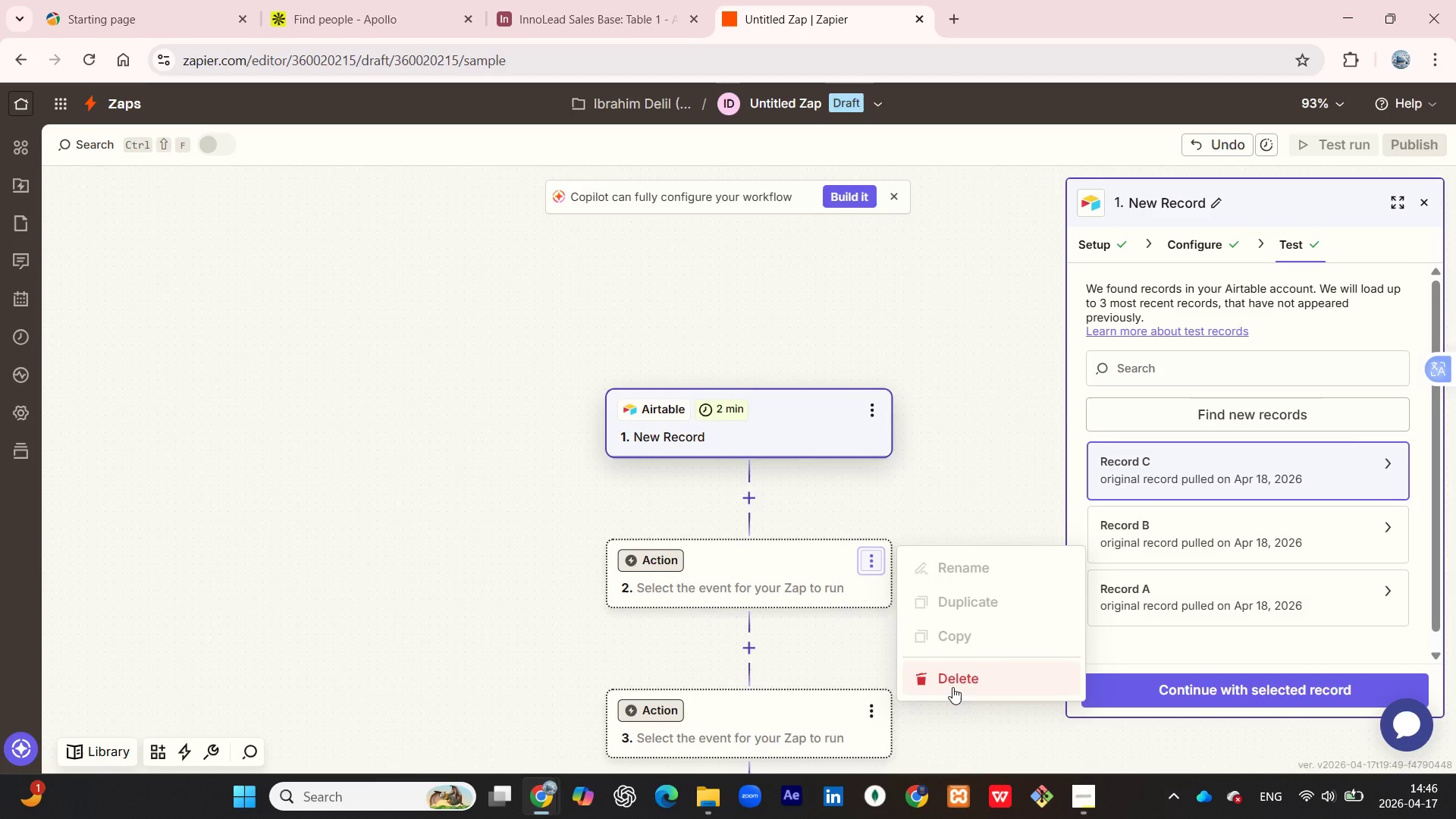 
left_click([952, 687])
 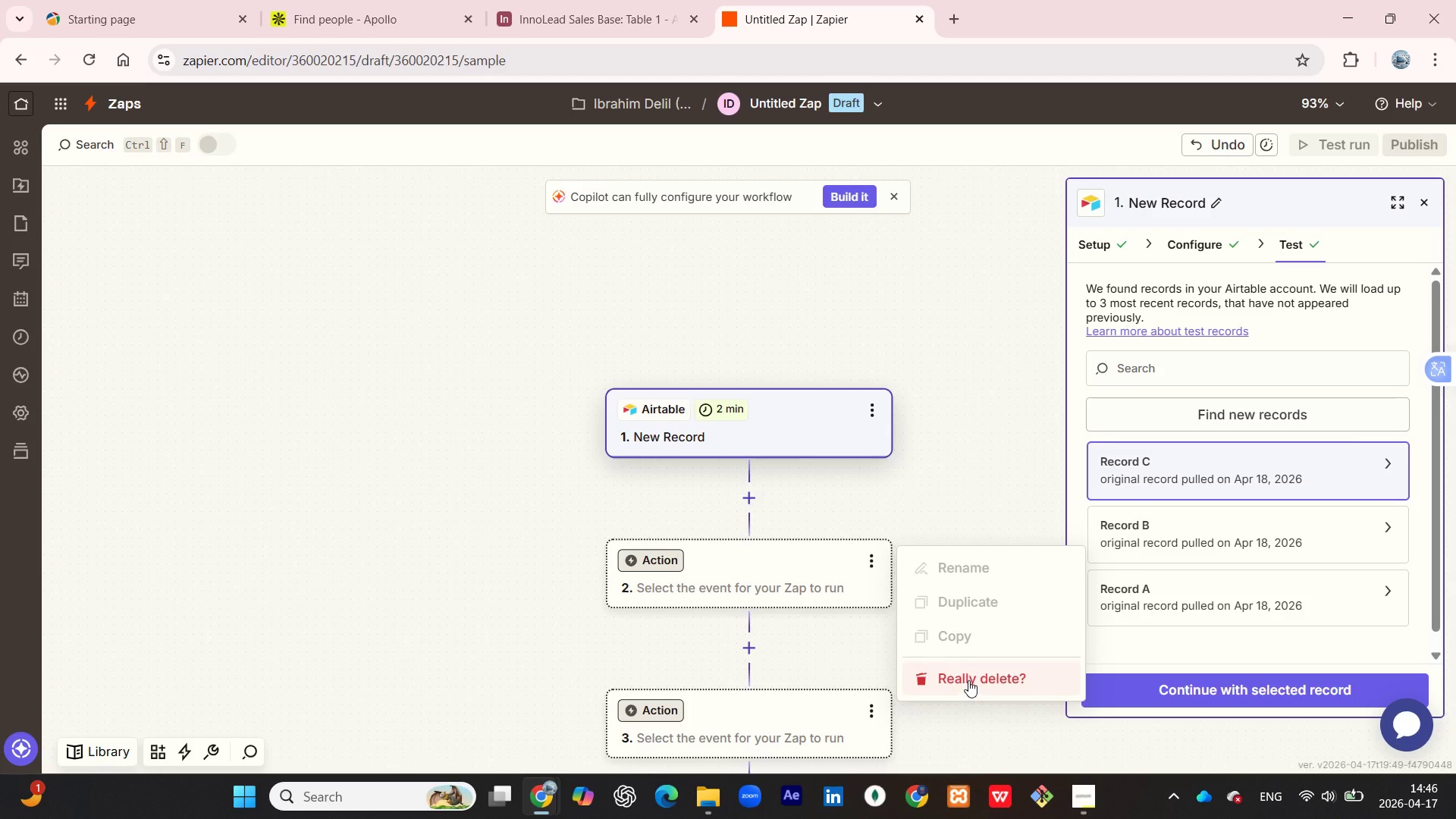 
left_click([968, 680])
 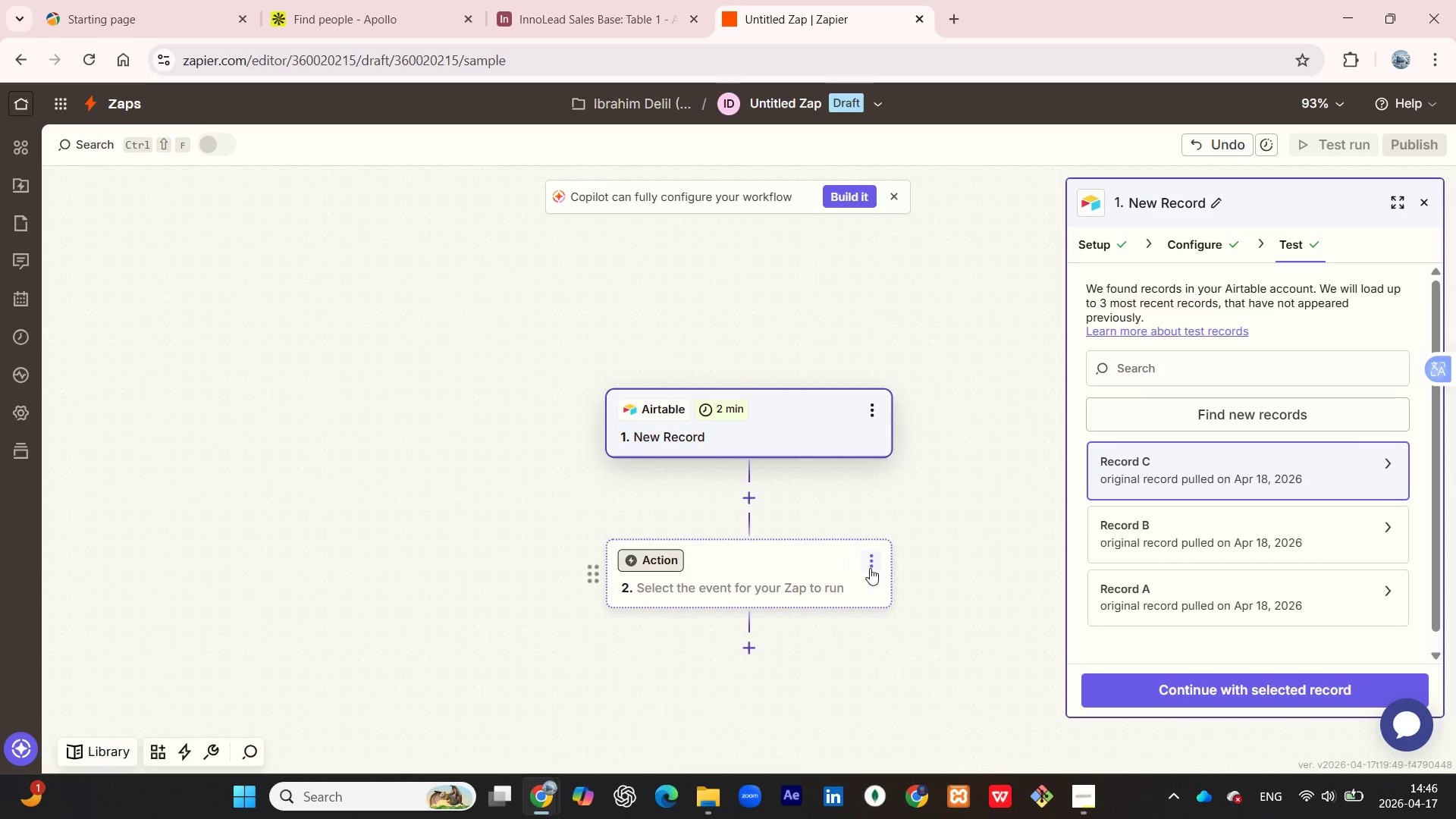 
left_click([870, 558])
 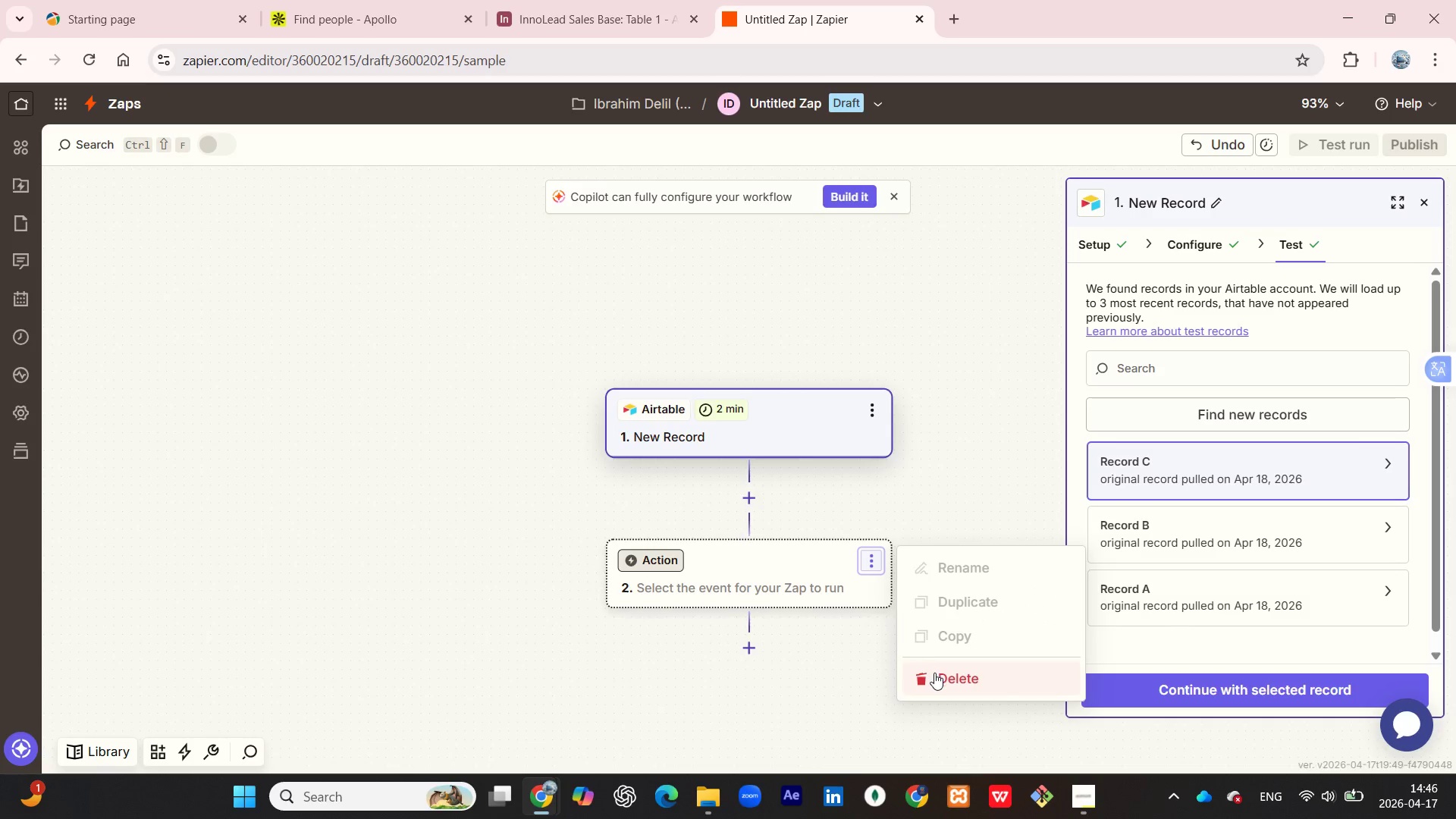 
left_click([934, 673])
 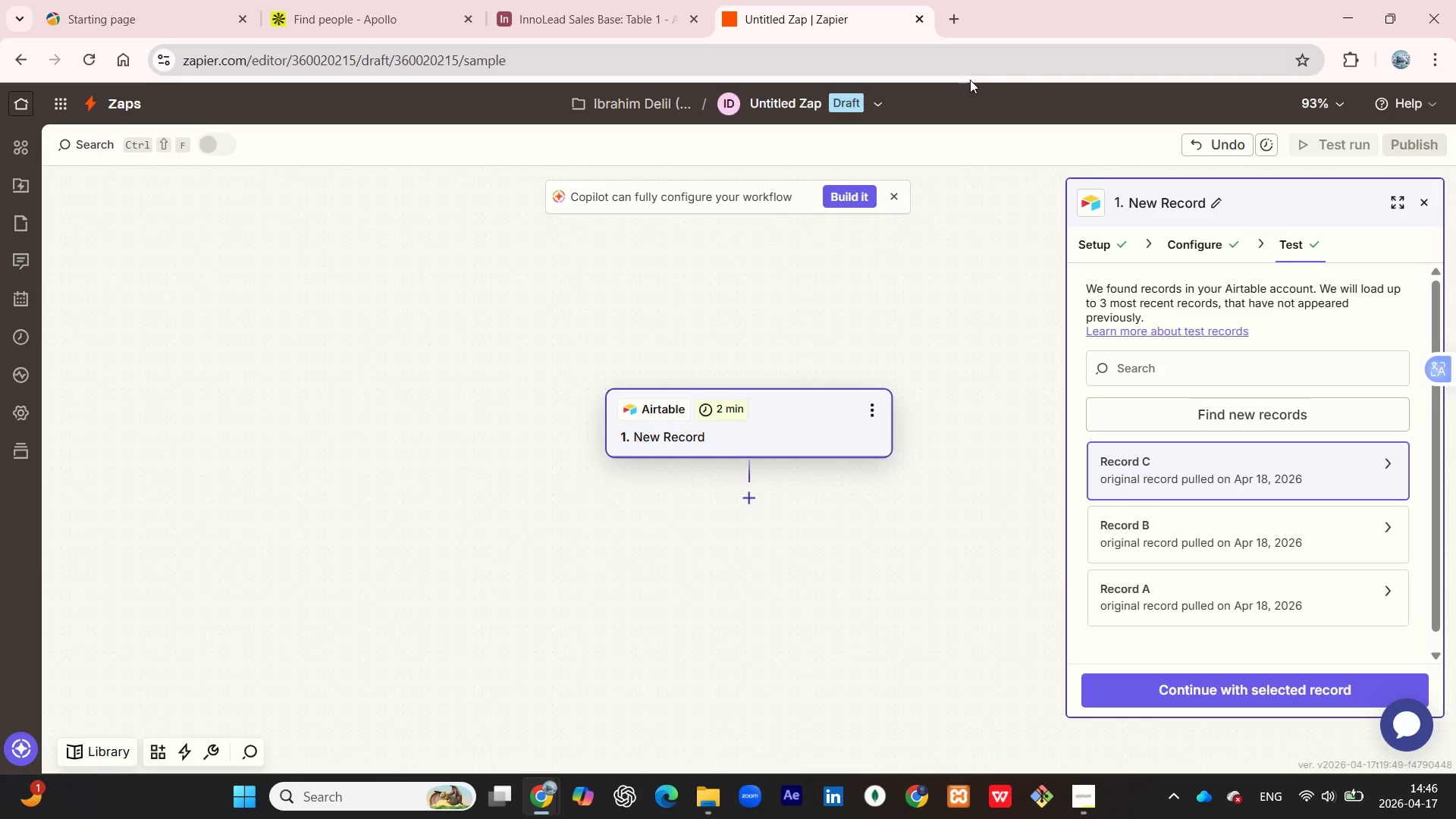 
wait(6.2)
 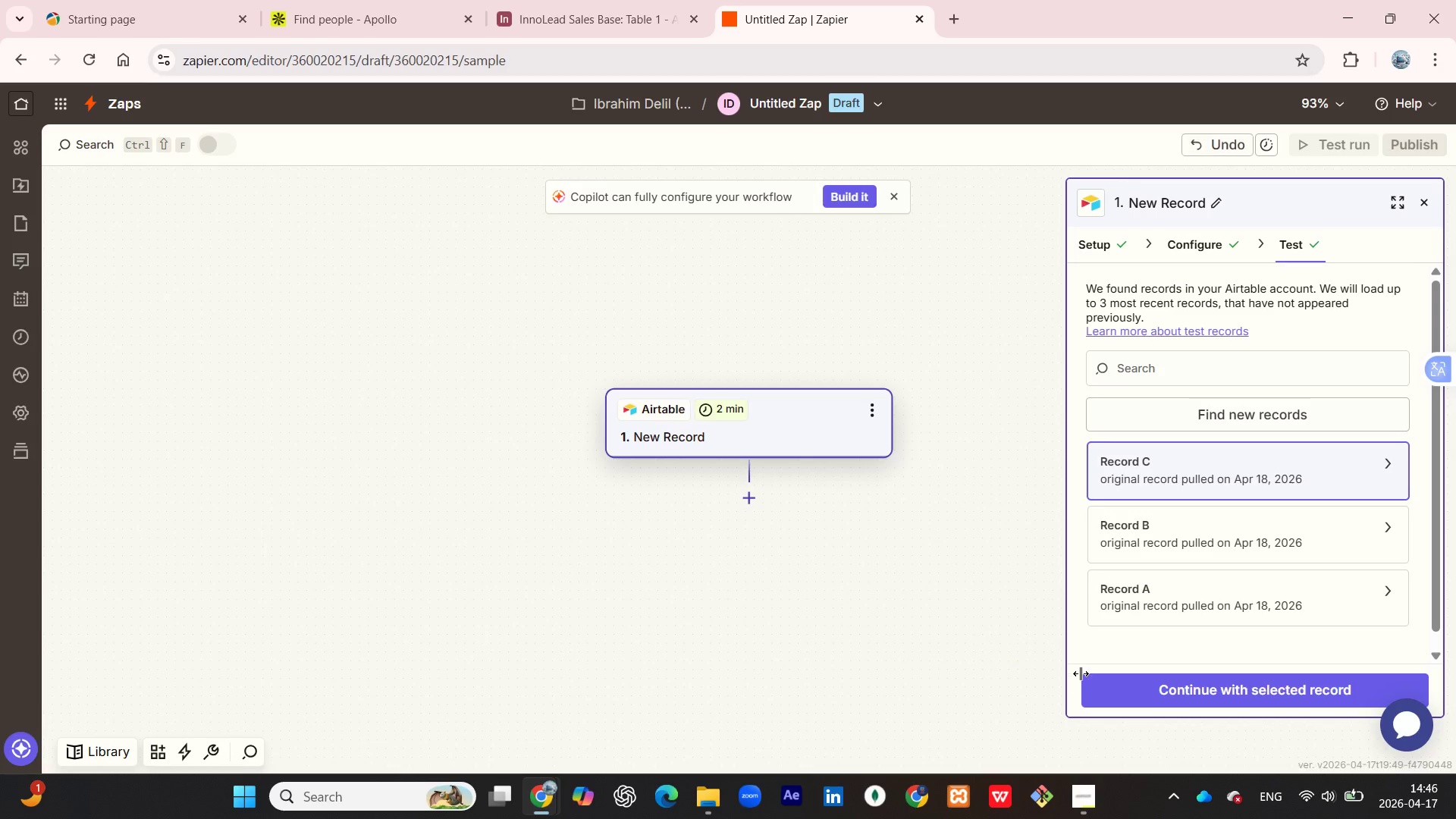 
key(Meta+PrintScreen)
 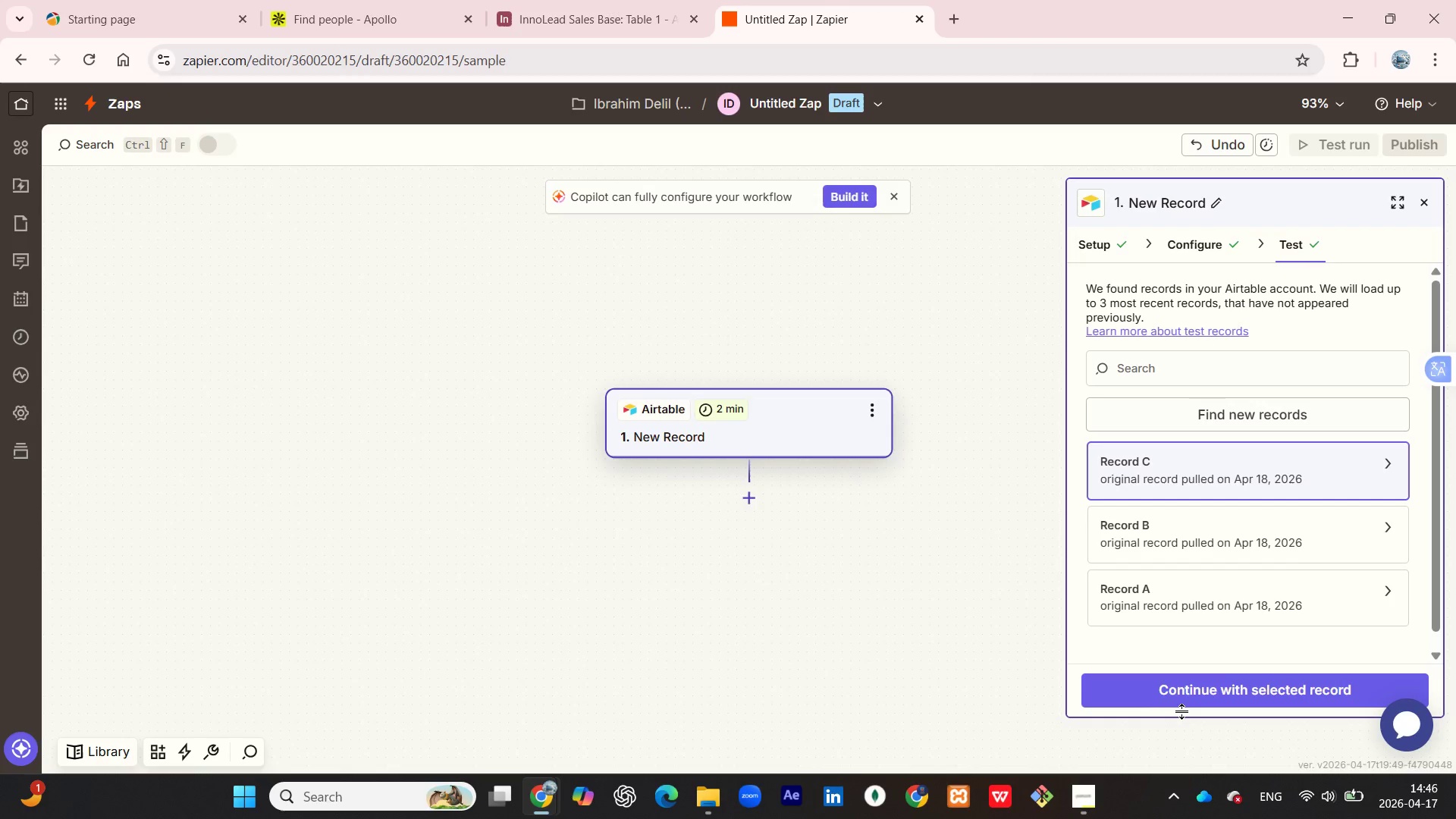 
left_click([1190, 699])
 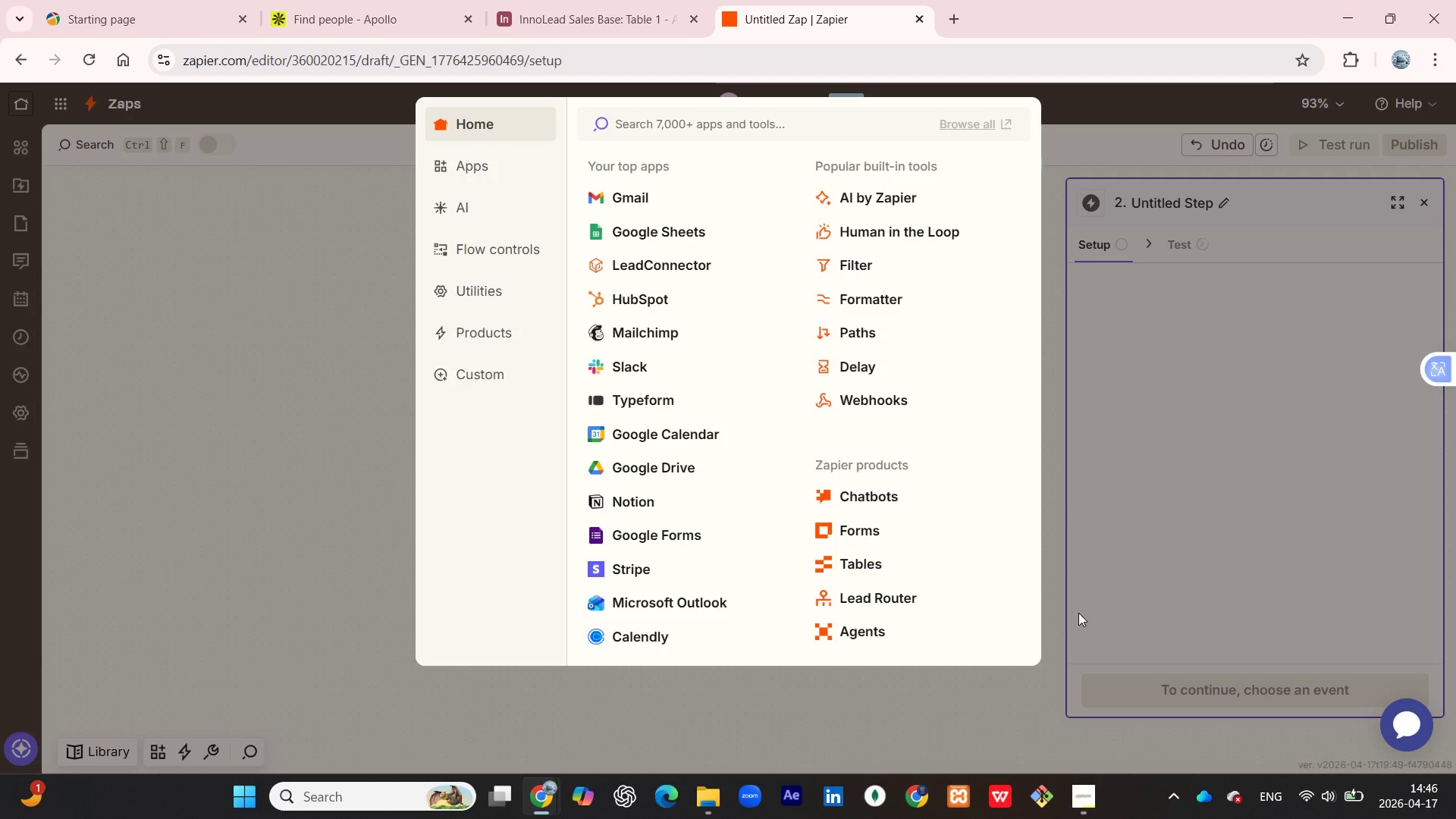 
wait(5.61)
 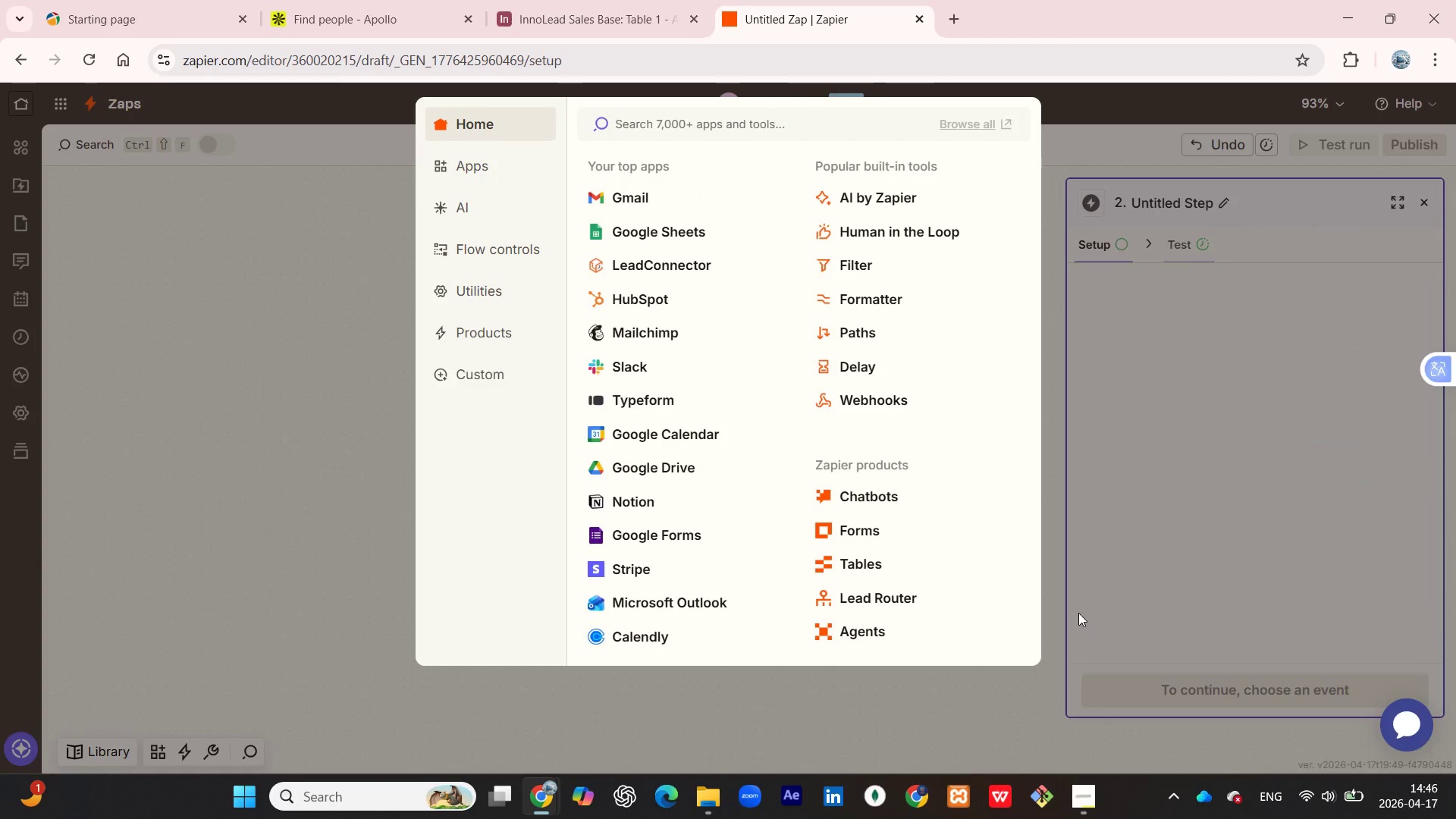 
left_click([889, 260])
 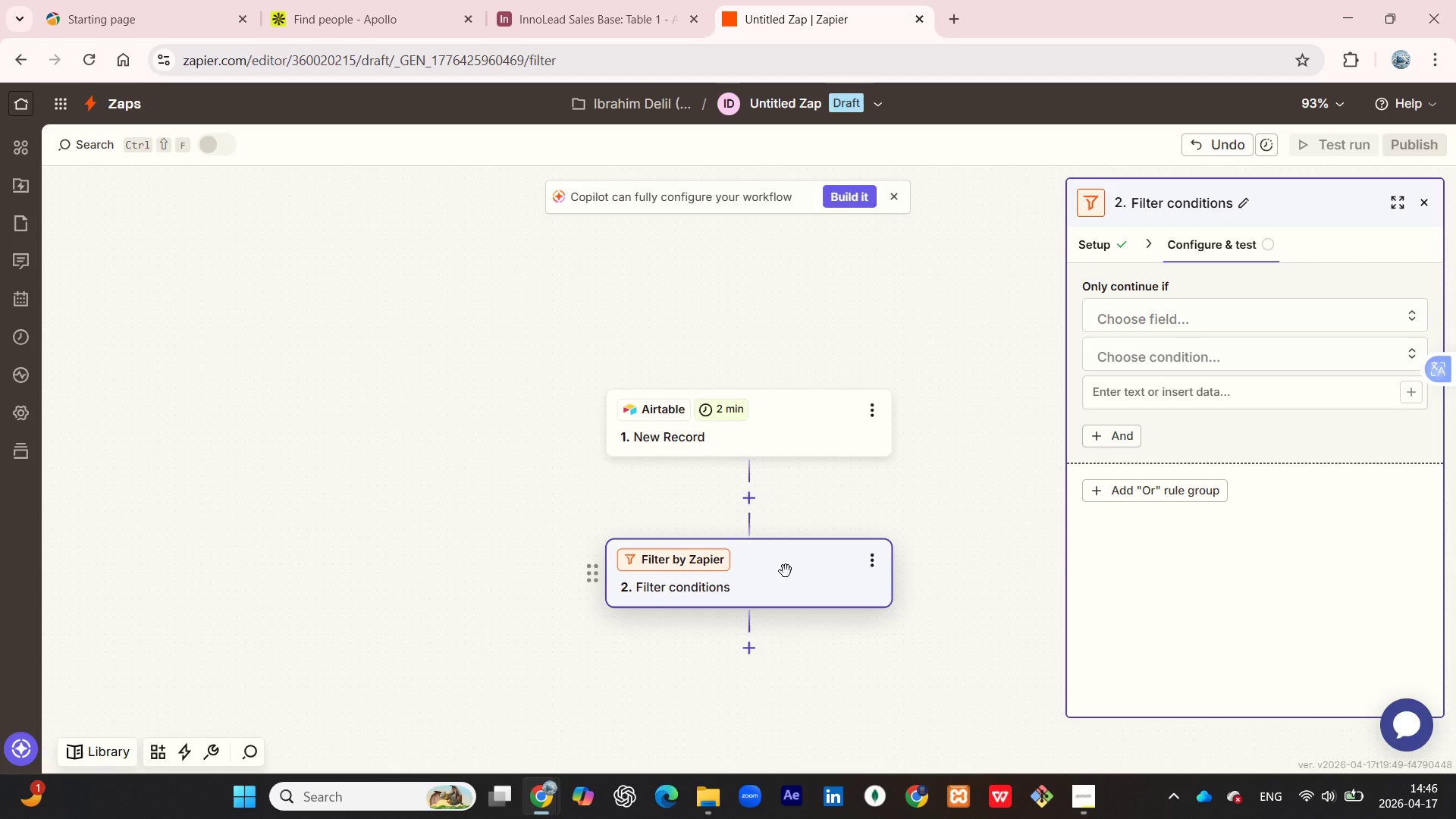 
wait(21.66)
 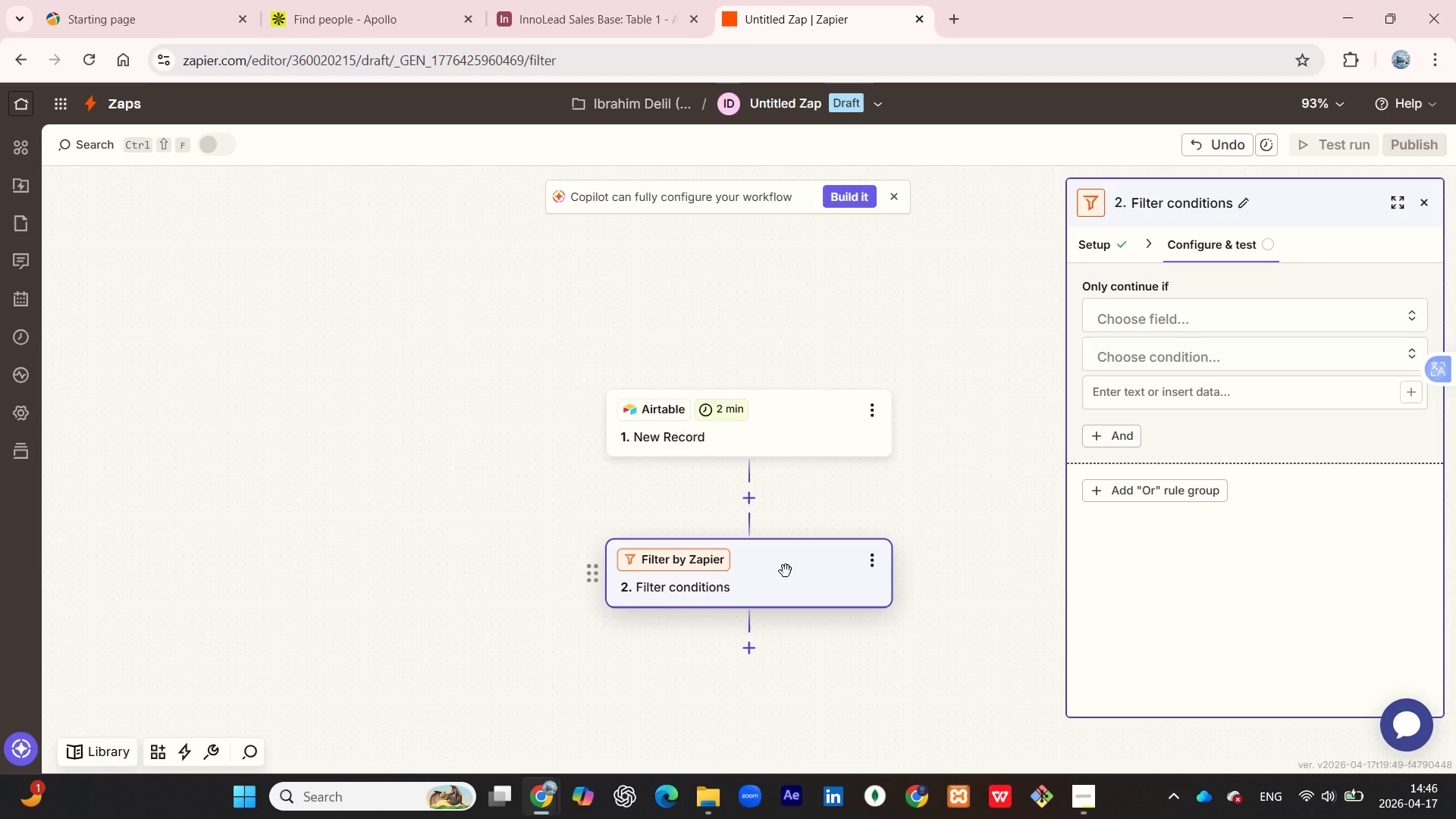 
left_click([1250, 321])
 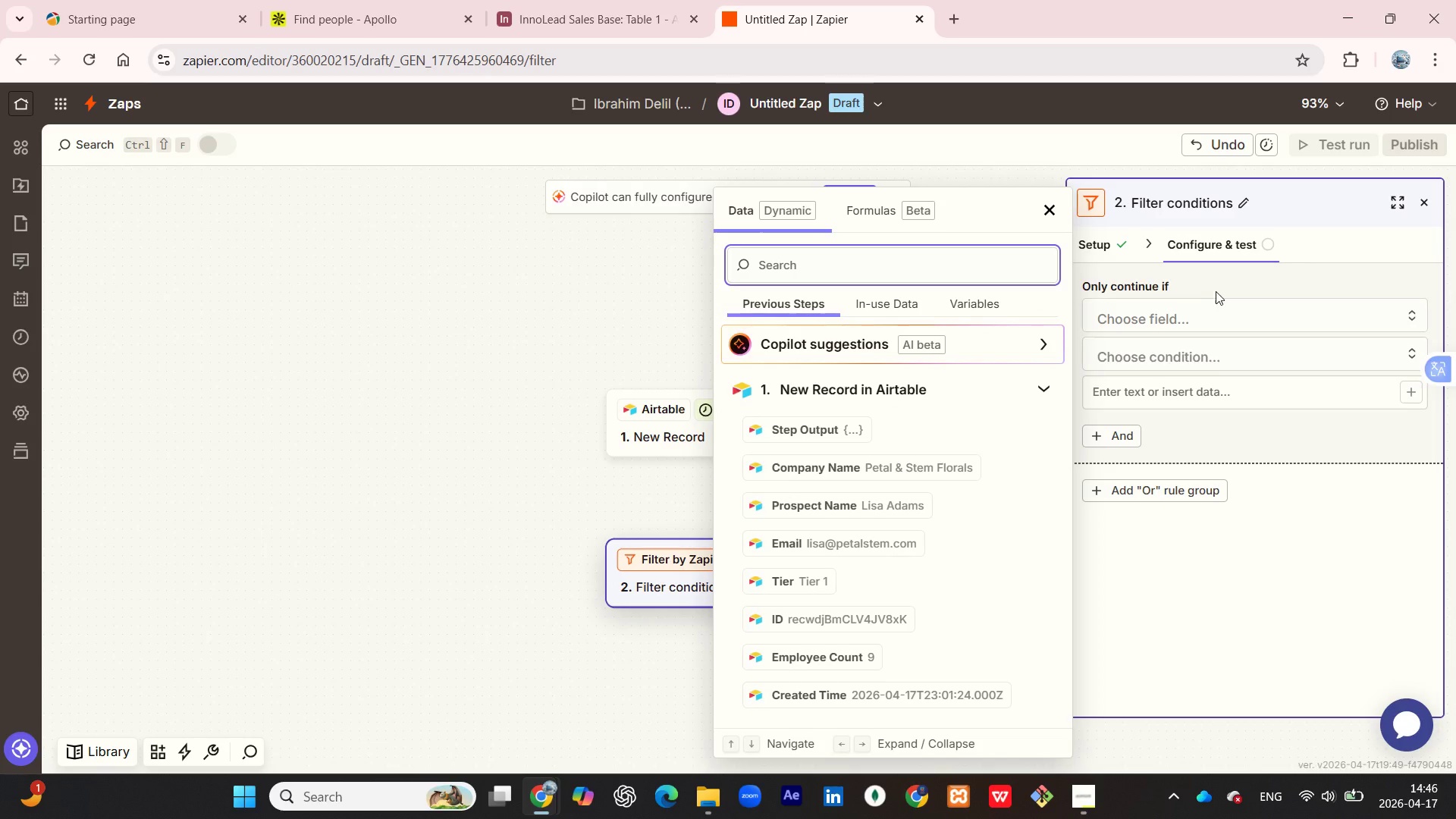 
left_click([1221, 278])
 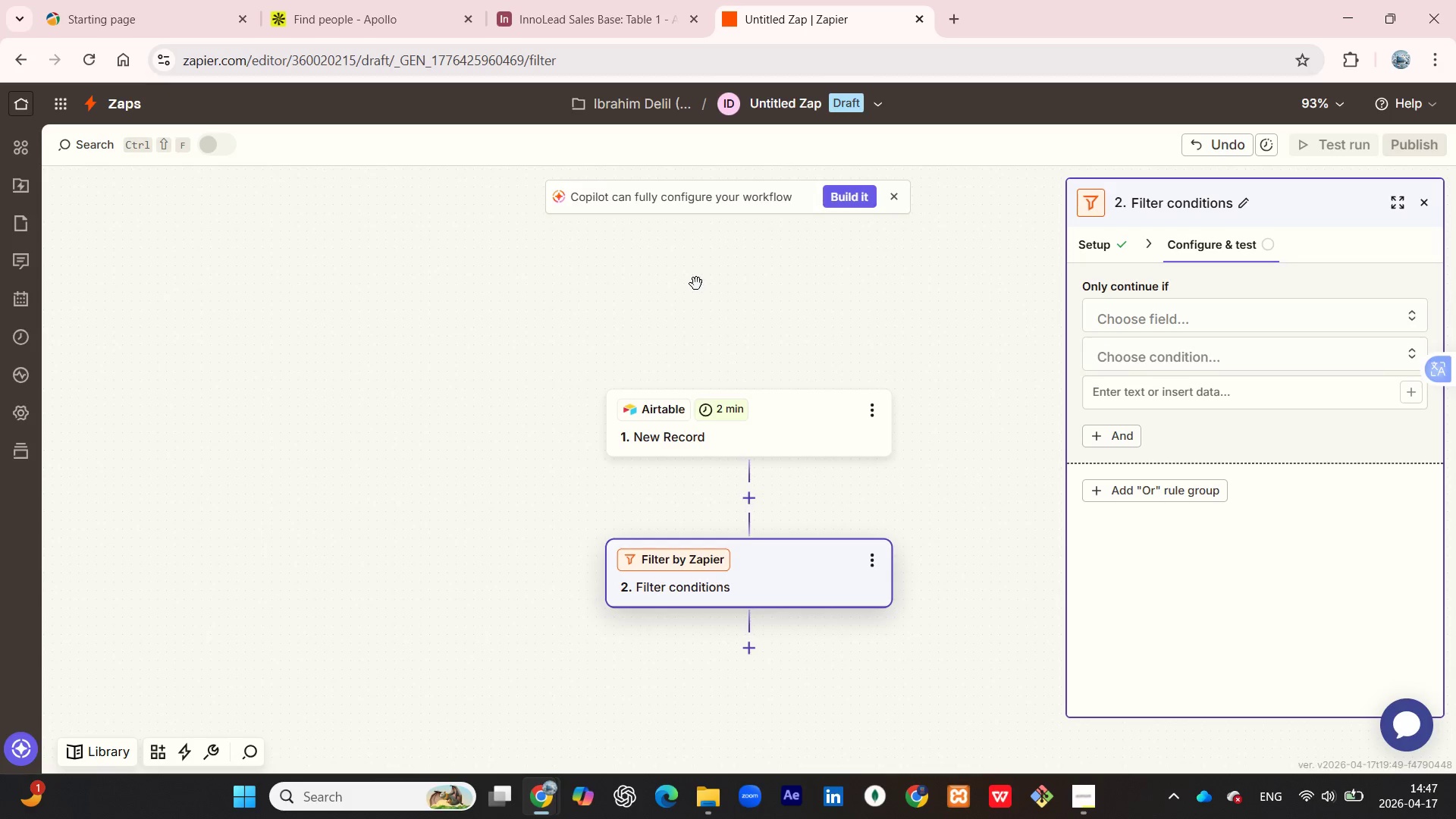 
wait(19.22)
 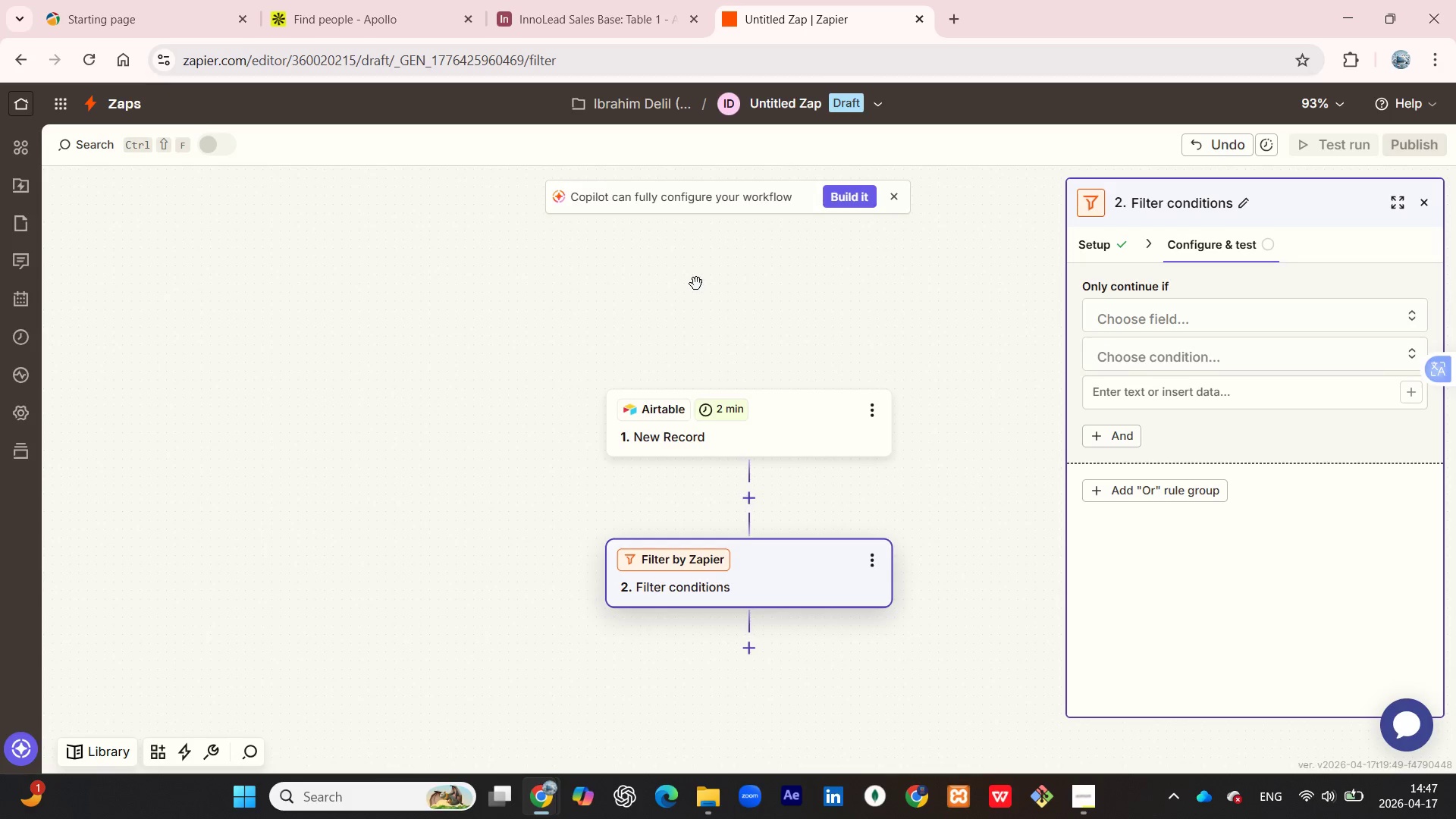 
left_click([1096, 249])
 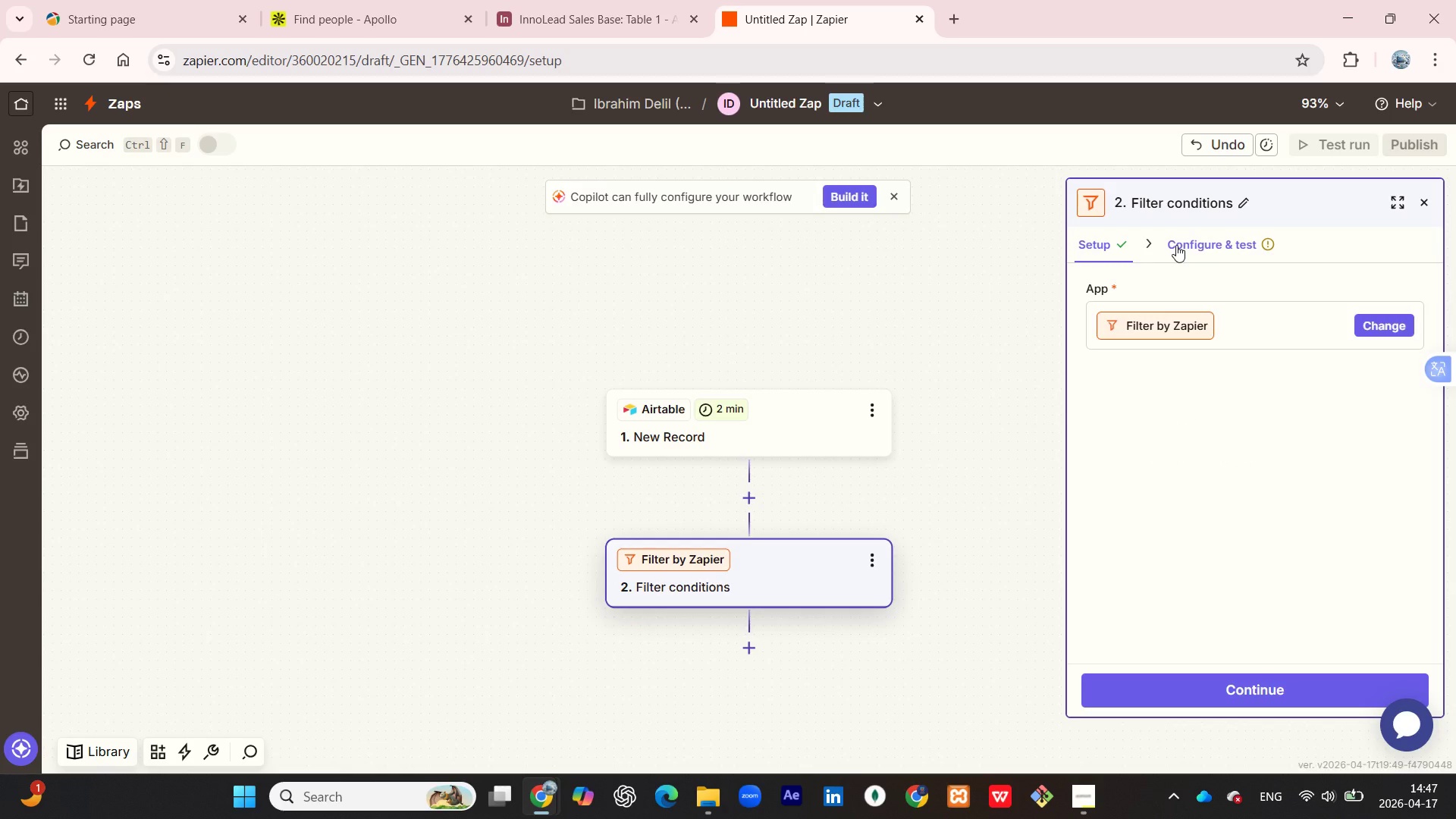 
left_click([1189, 243])
 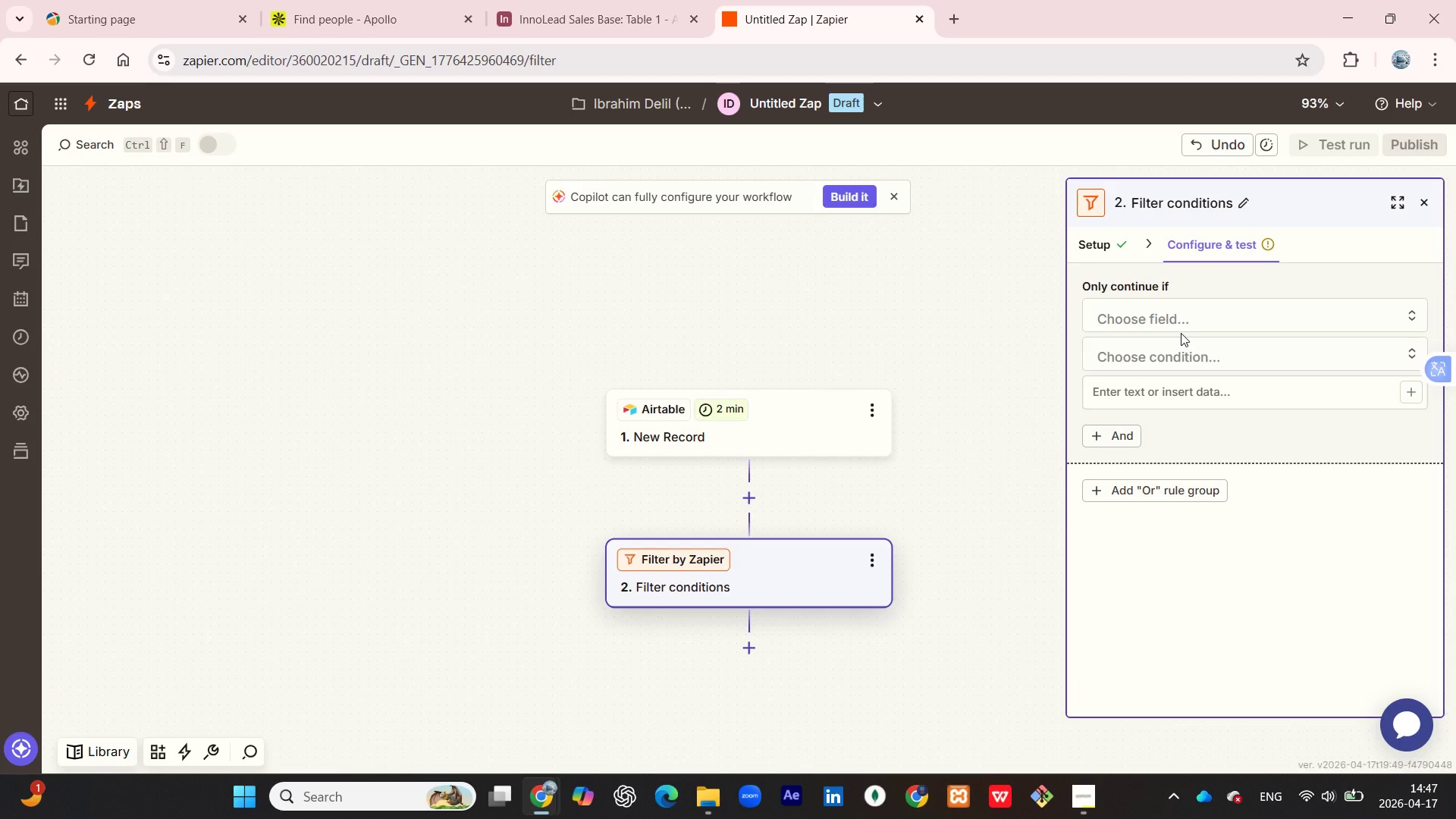 
wait(6.64)
 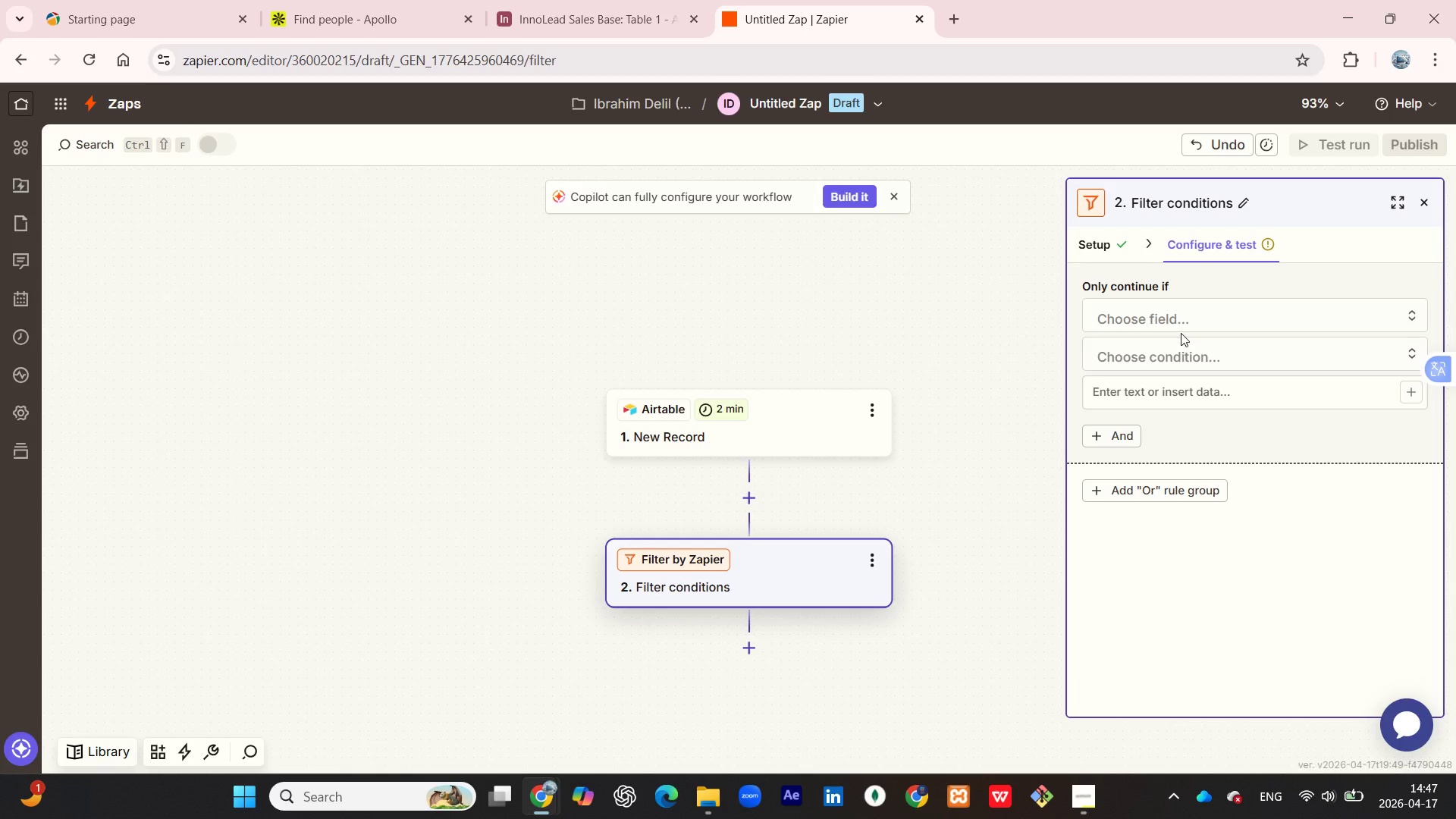 
left_click([1323, 315])
 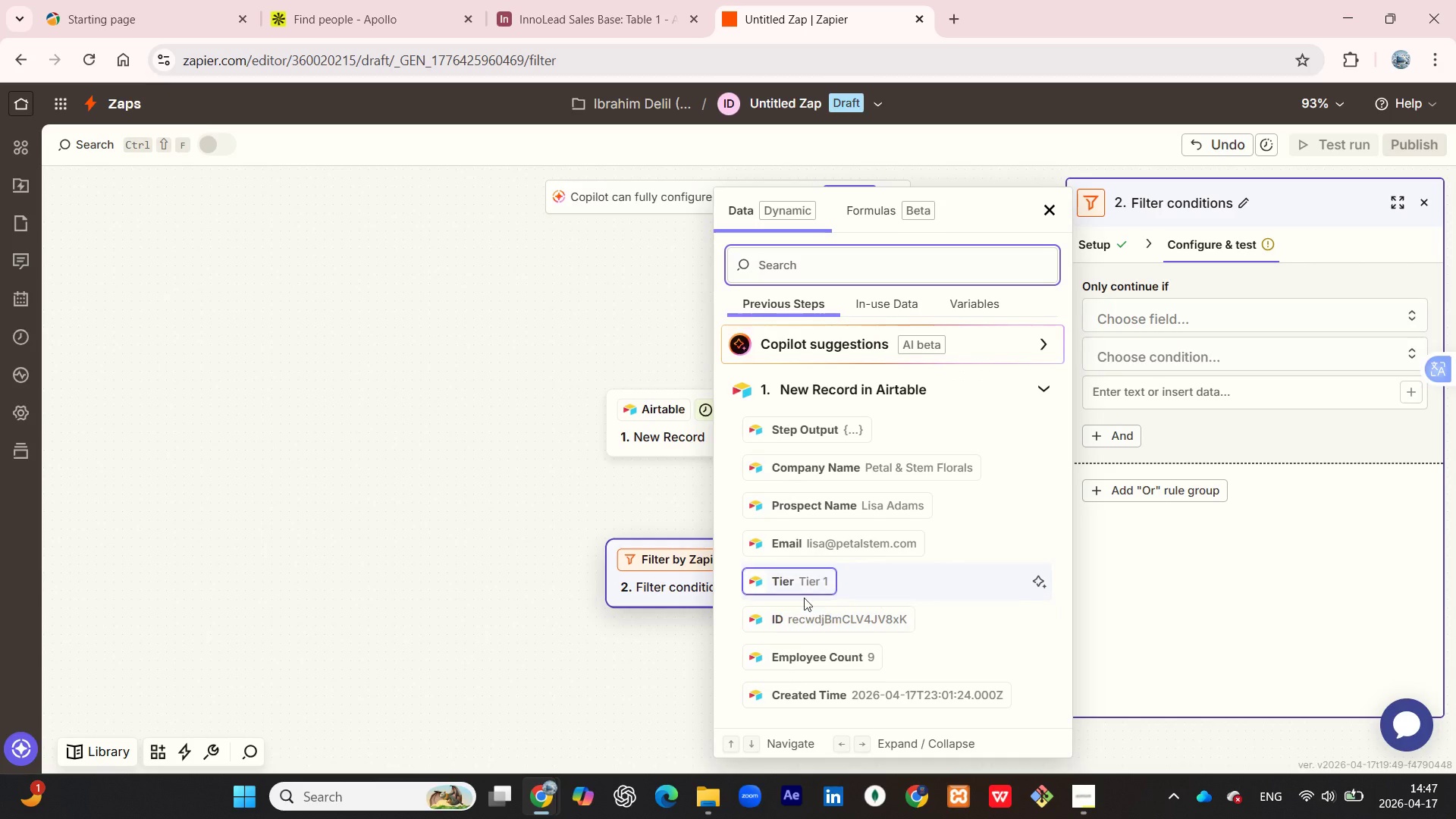 
left_click([803, 589])
 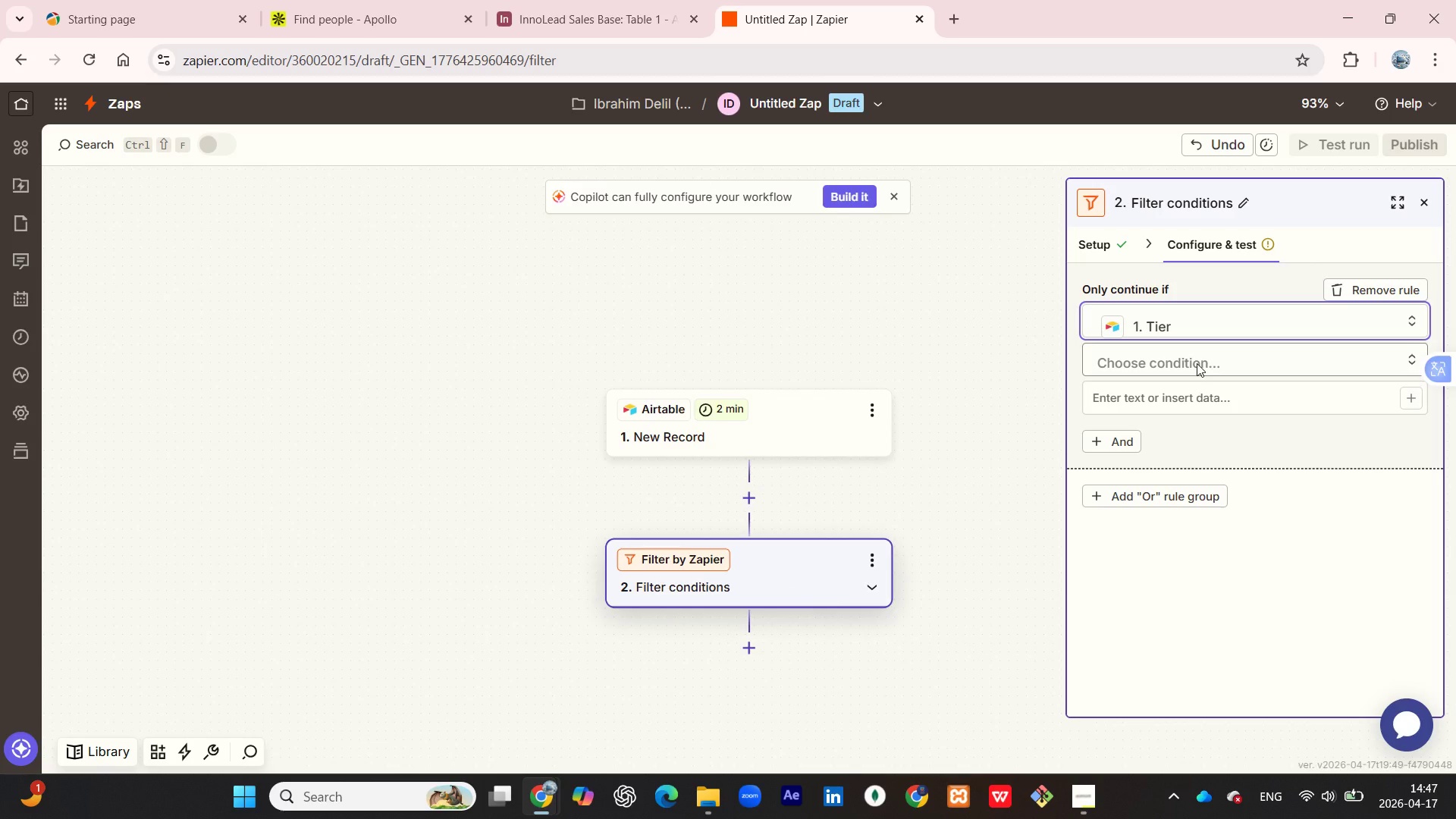 
left_click([1197, 363])
 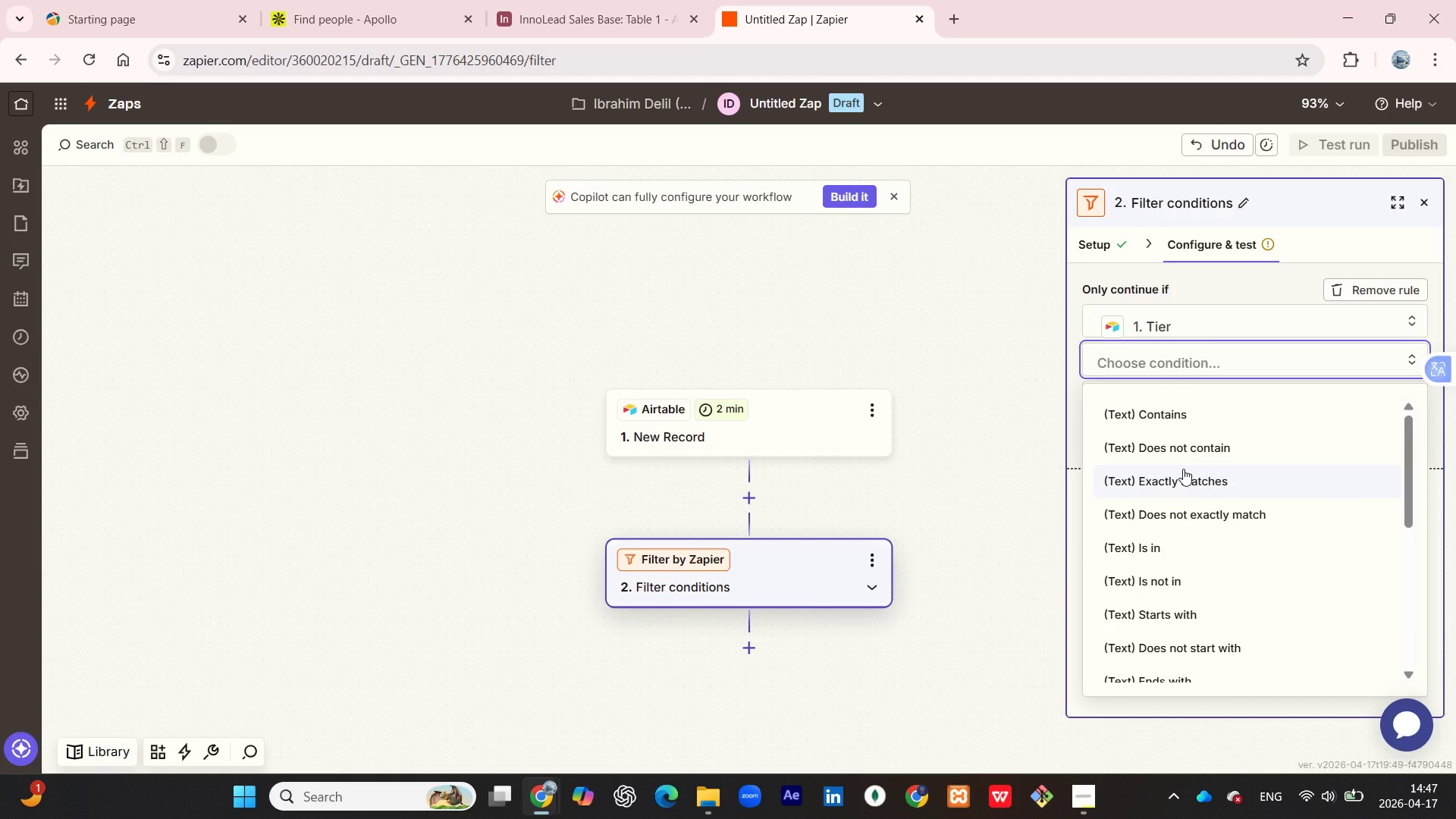 
left_click([1183, 469])
 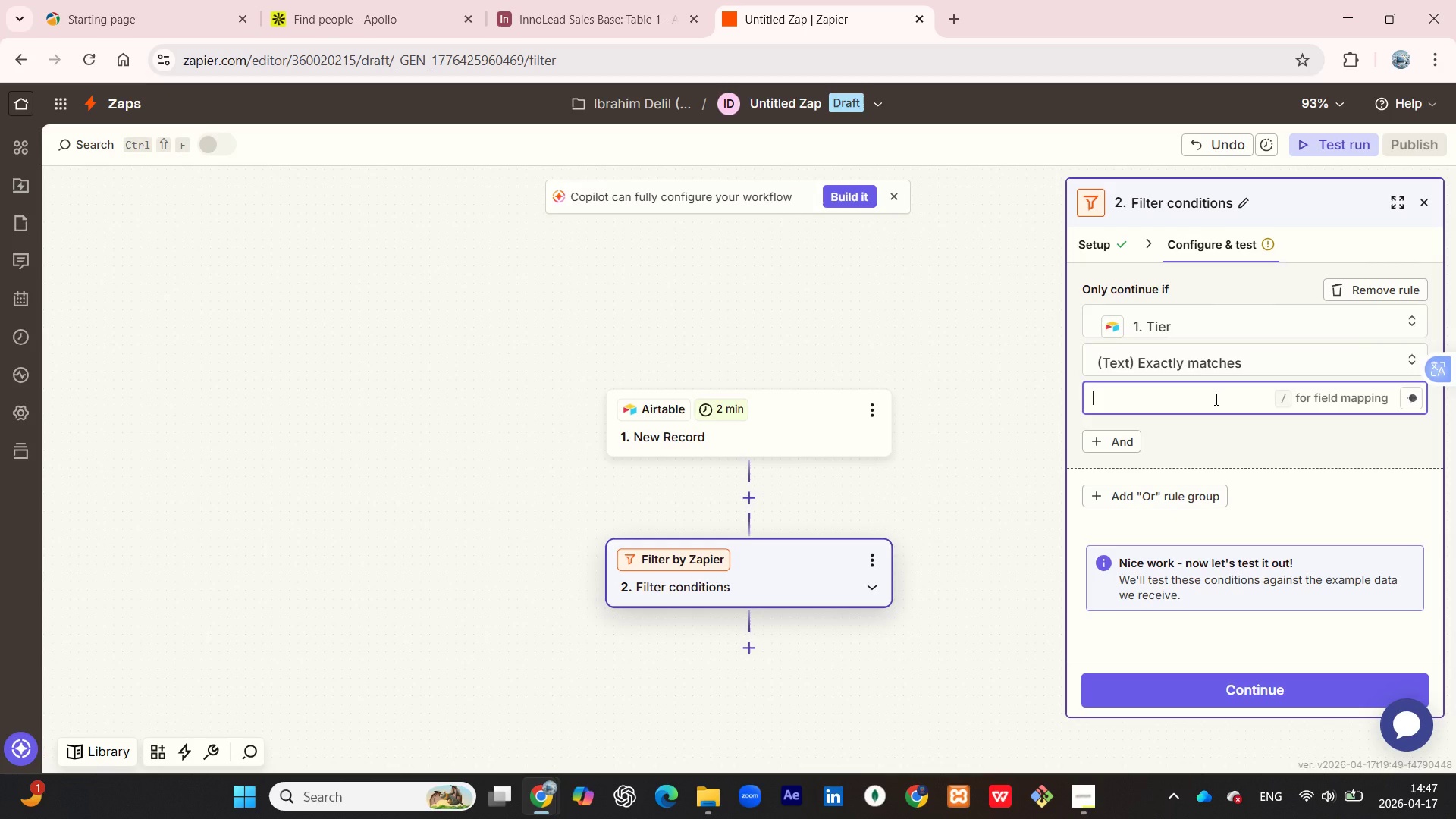 
wait(6.76)
 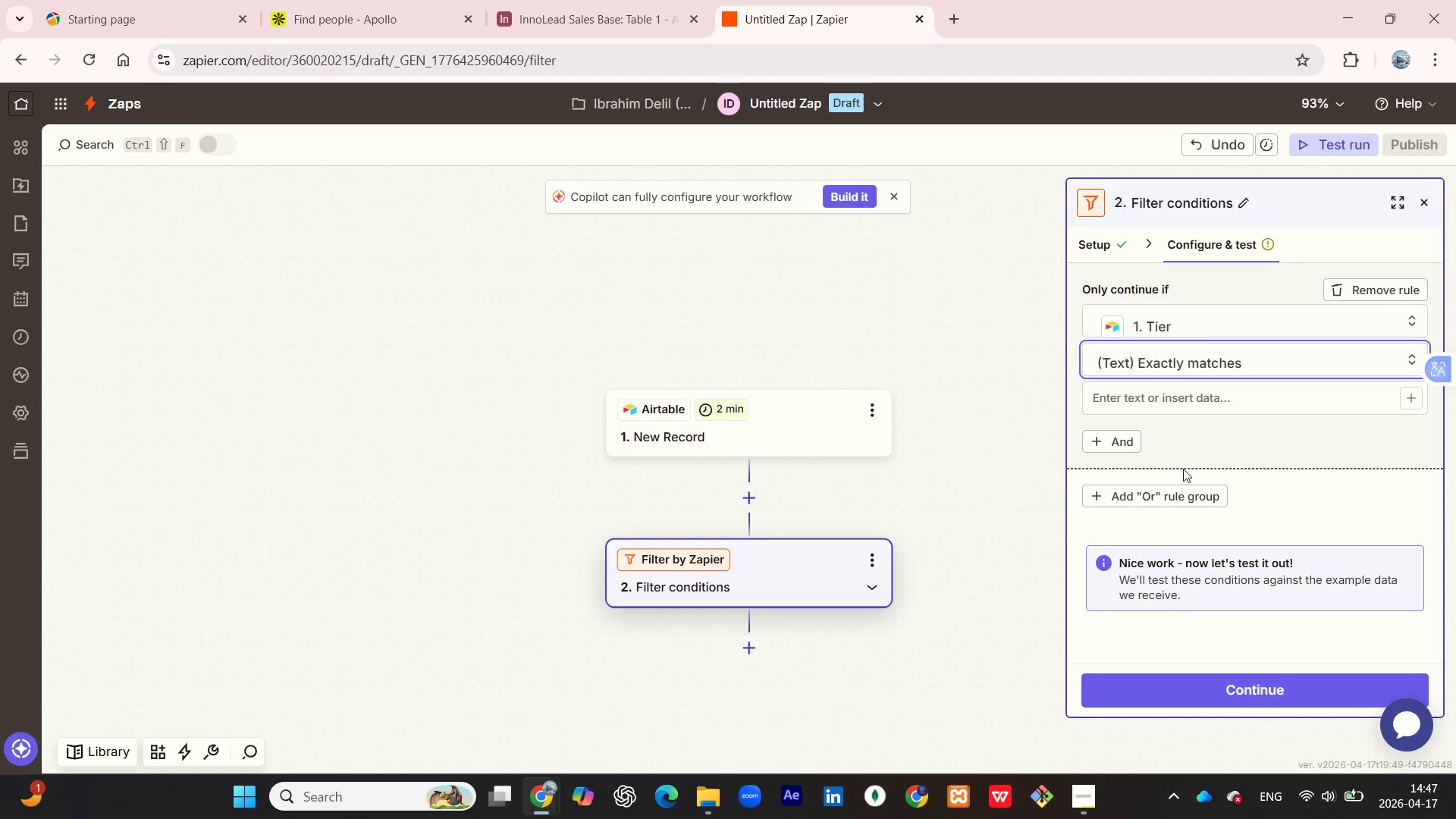 
type(Tier 1)
 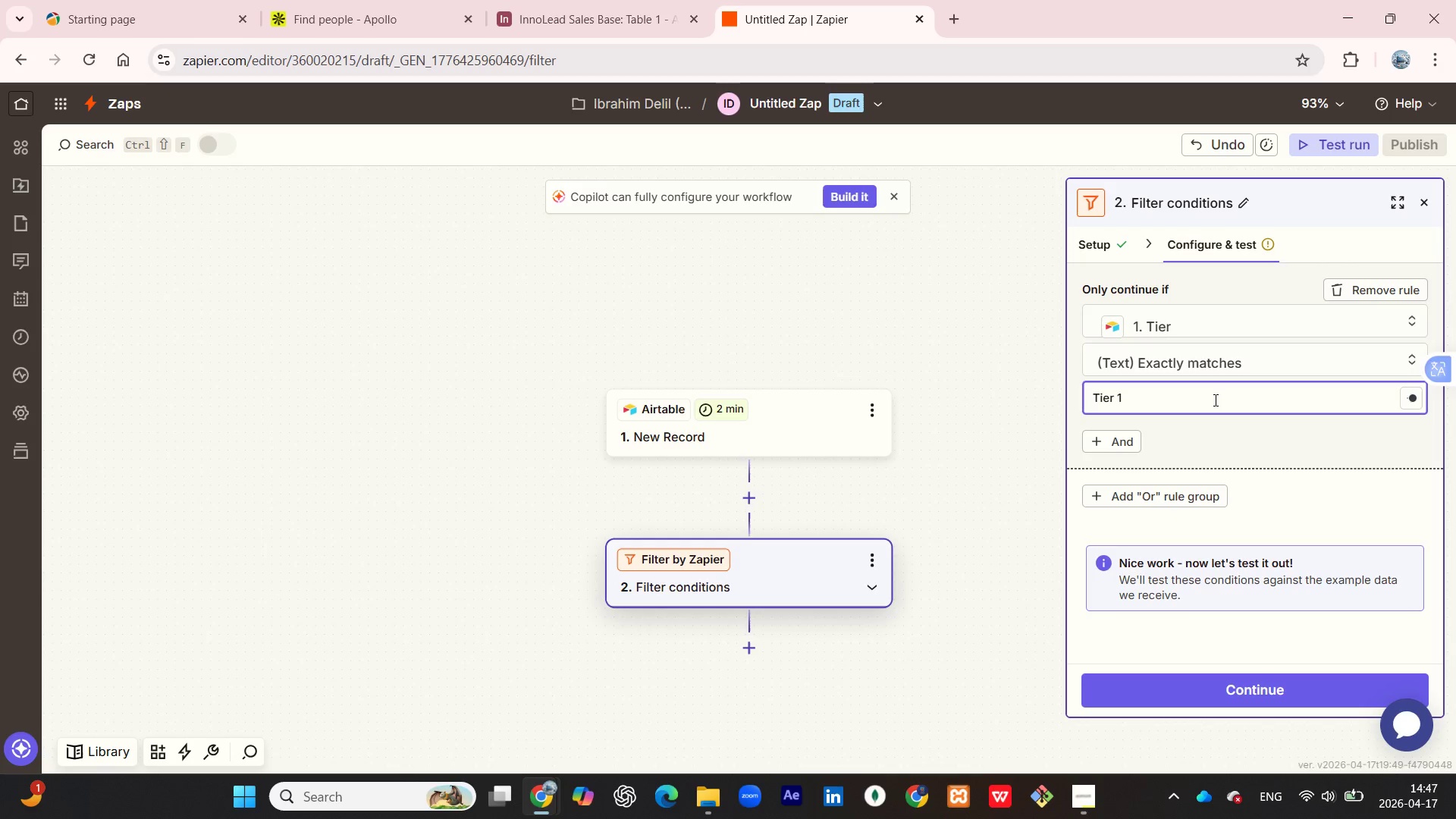 
wait(6.62)
 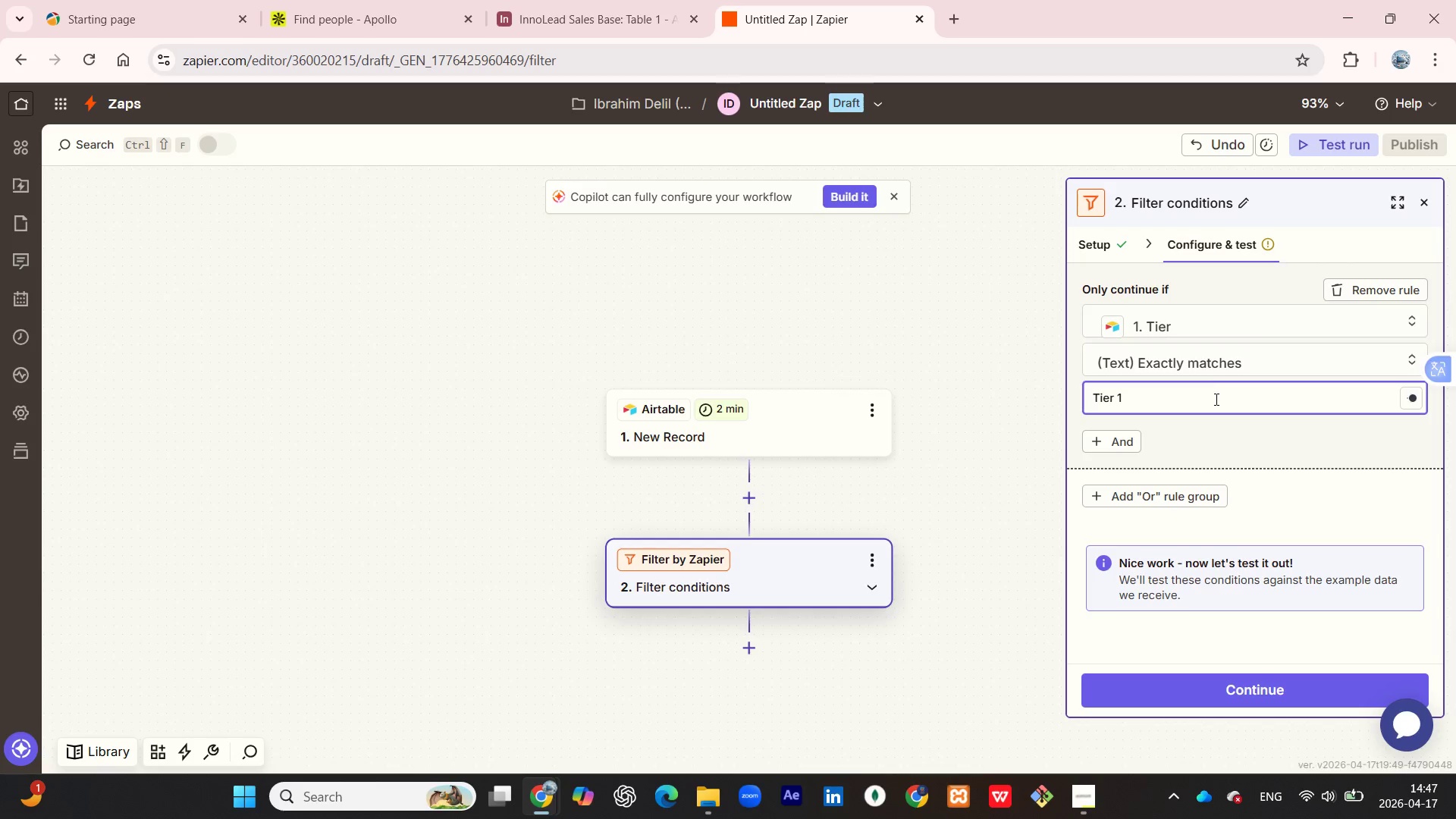 
scroll: coordinate [1249, 404], scroll_direction: down, amount: 2.0
 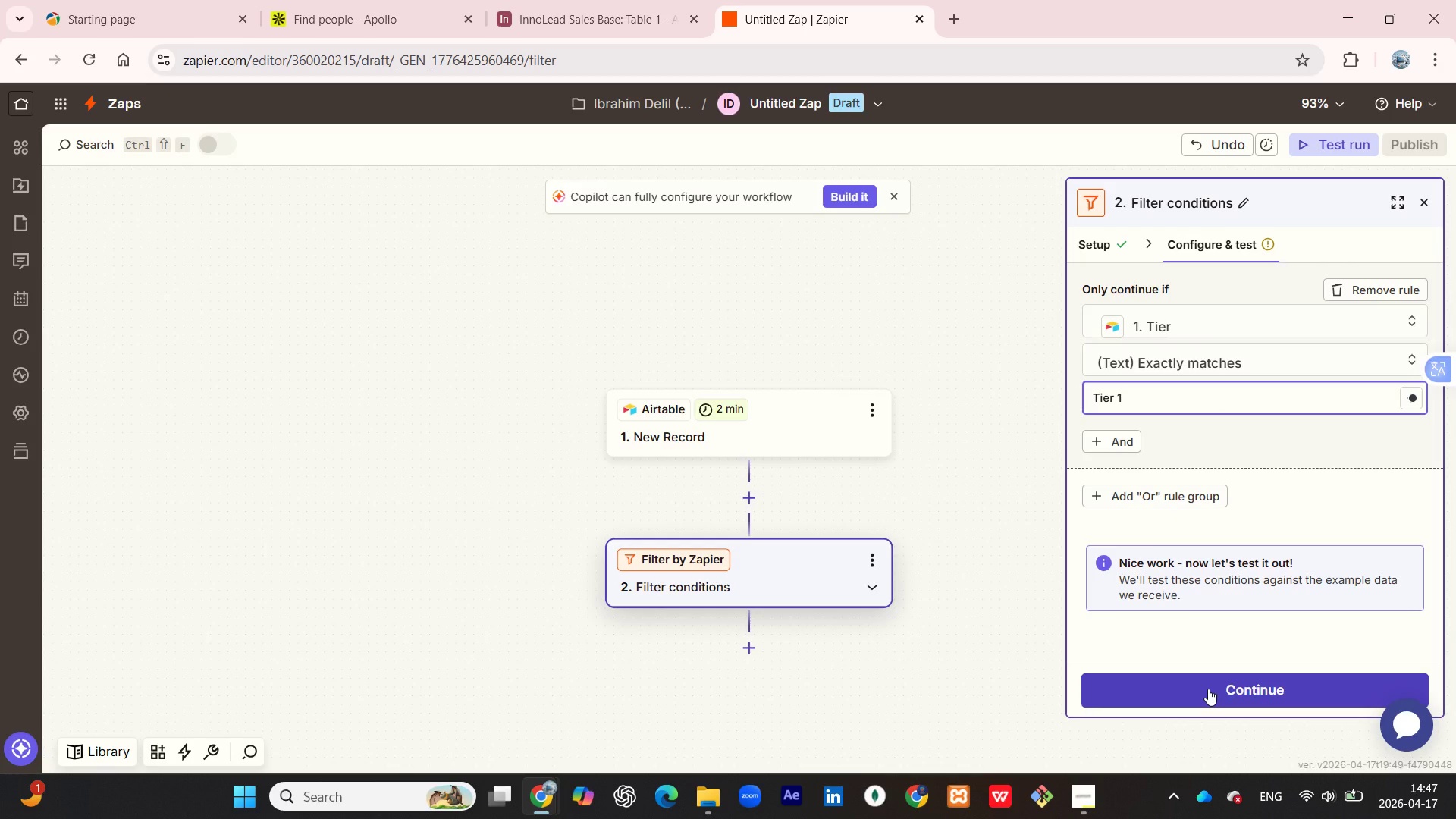 
left_click([1208, 689])
 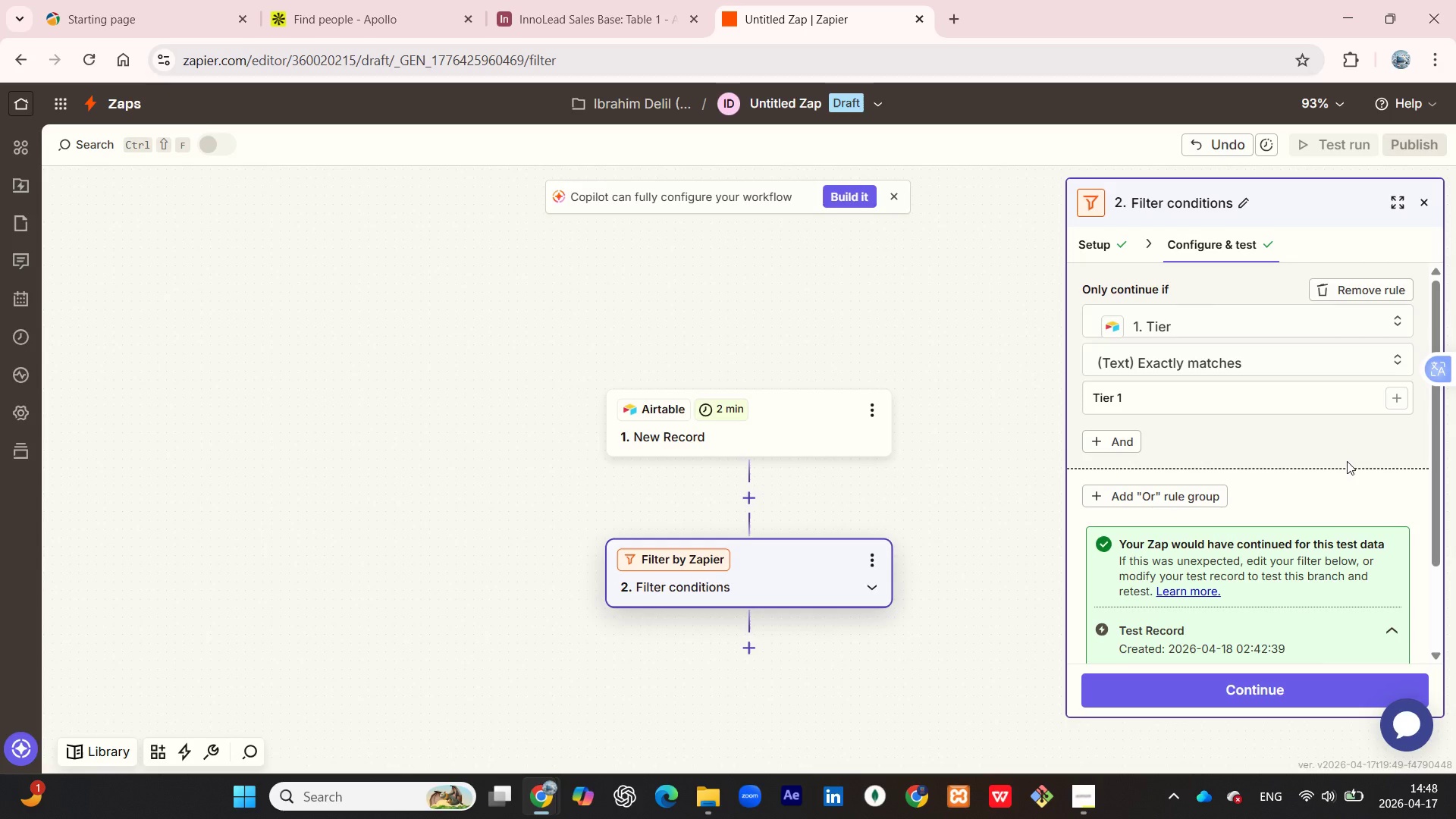 
wait(17.5)
 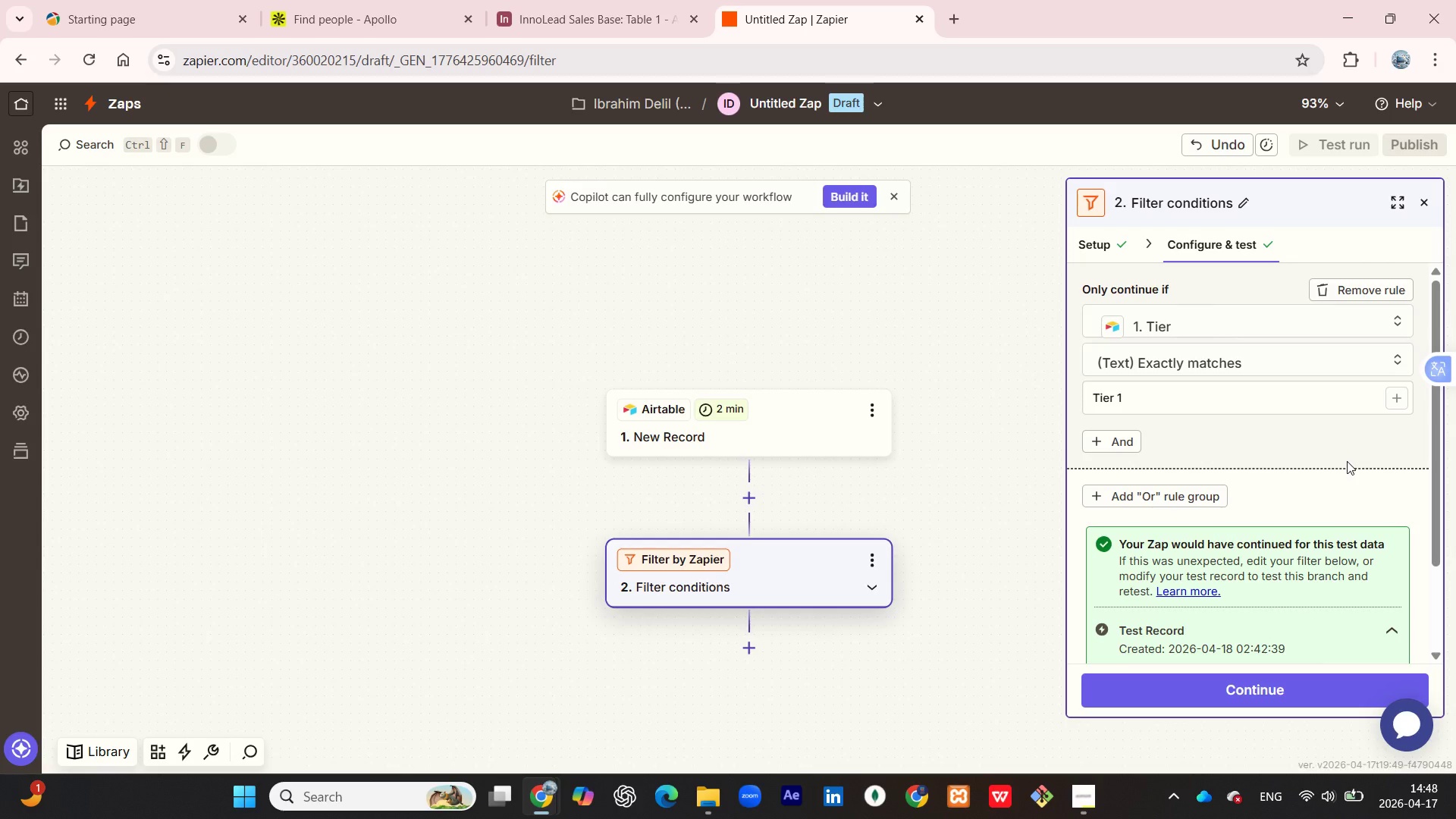 
key(Meta+PrintScreen)
 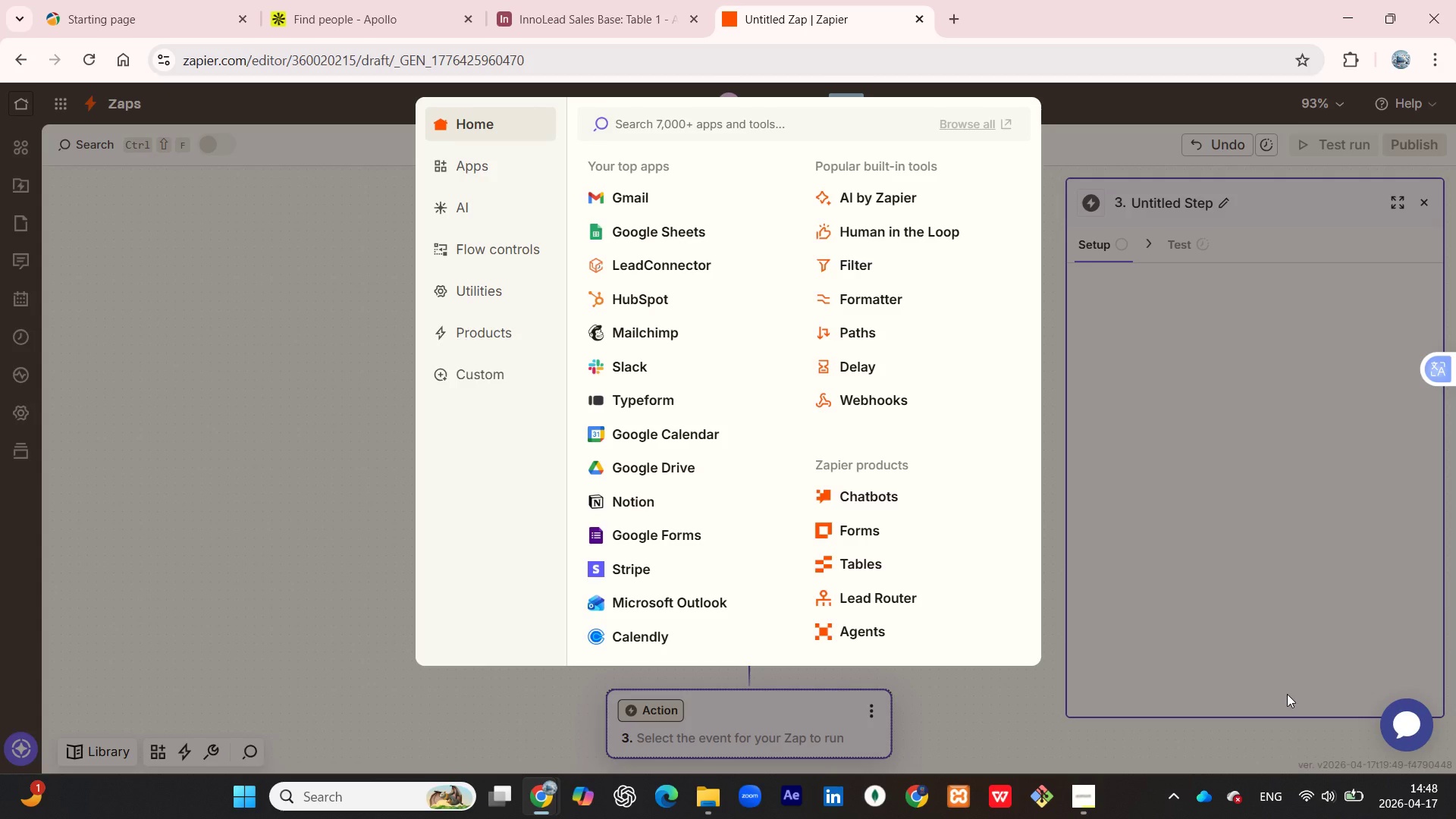 
wait(43.44)
 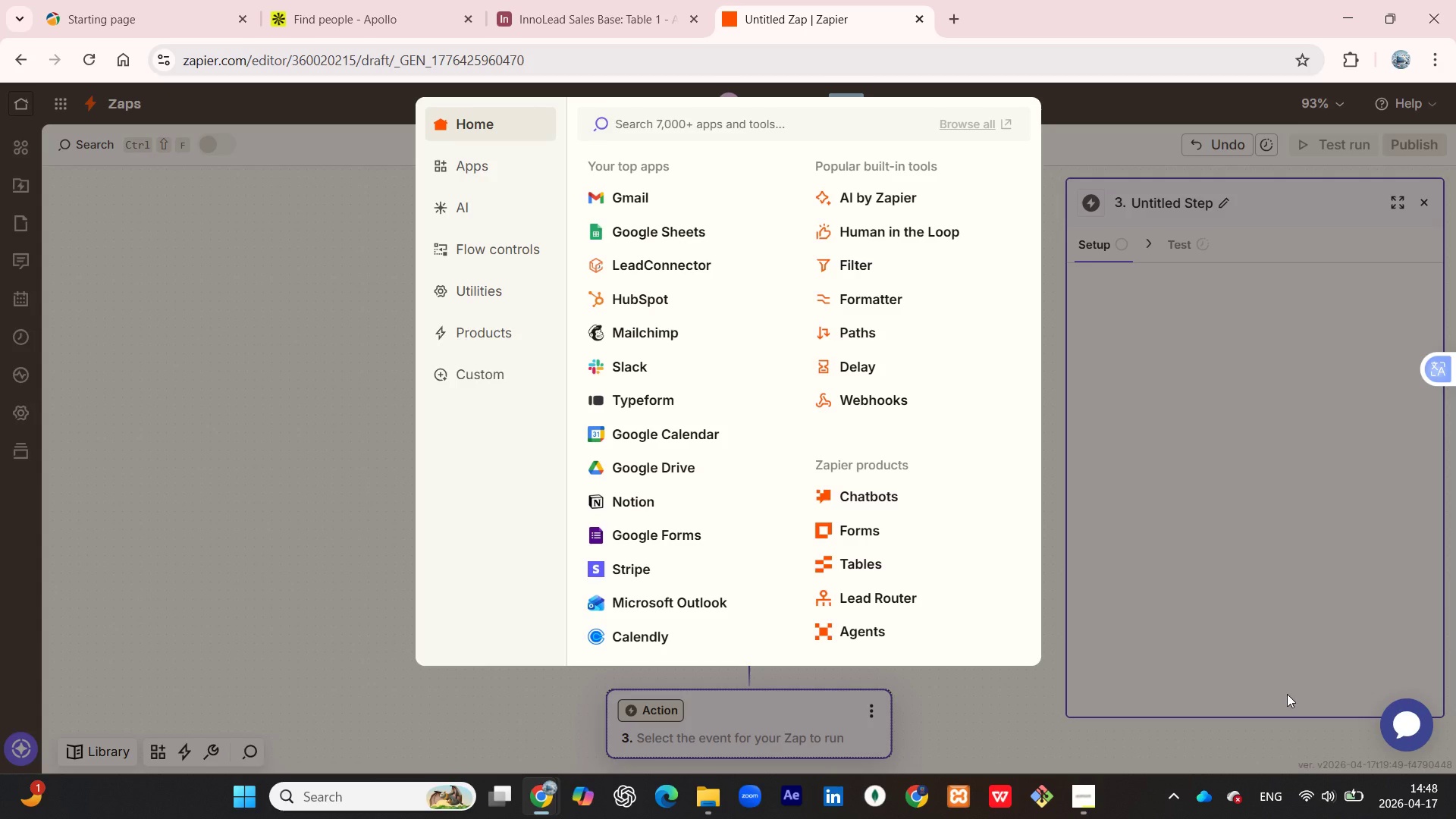 
left_click([651, 206])
 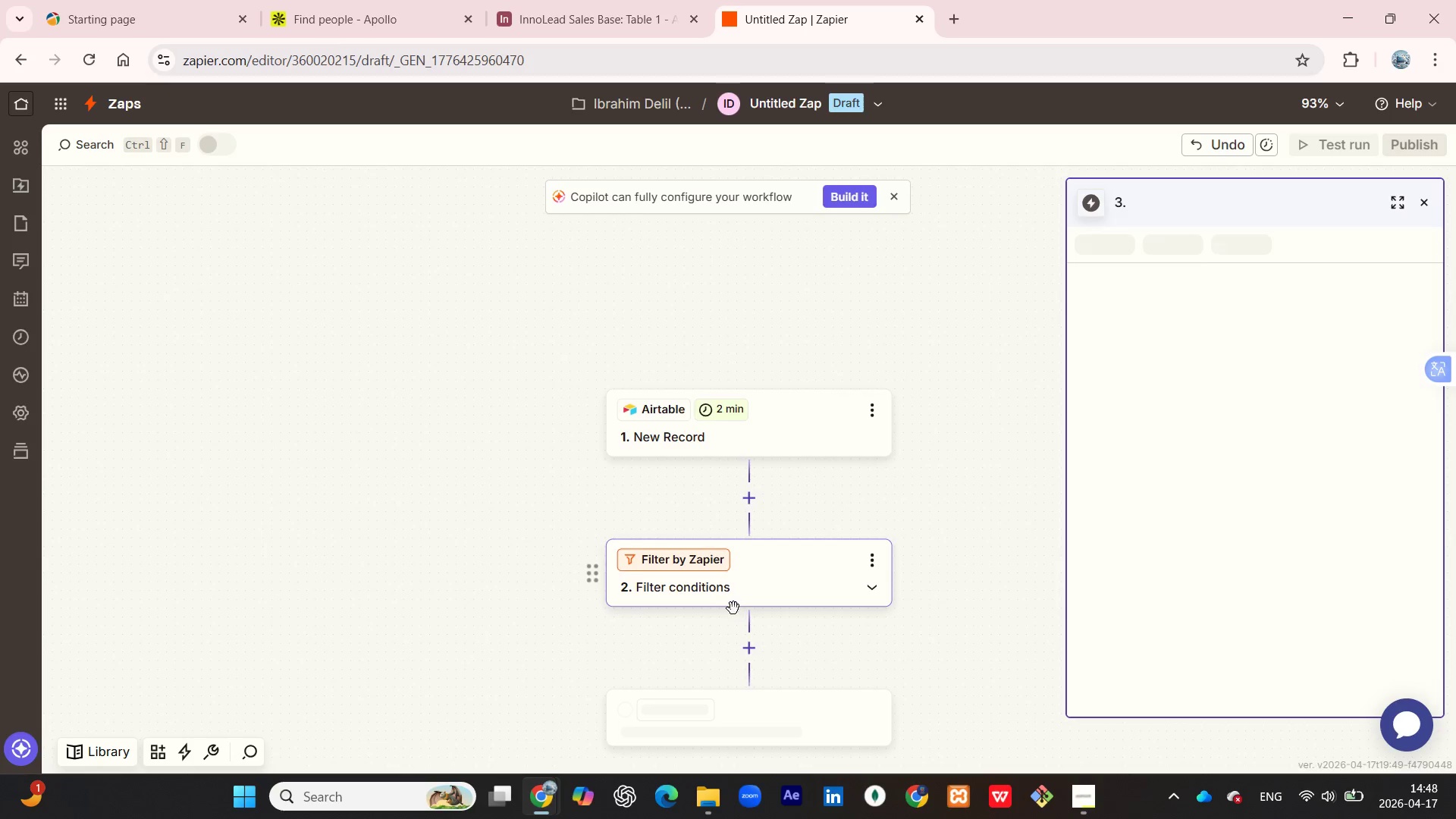 
mouse_move([771, 634])
 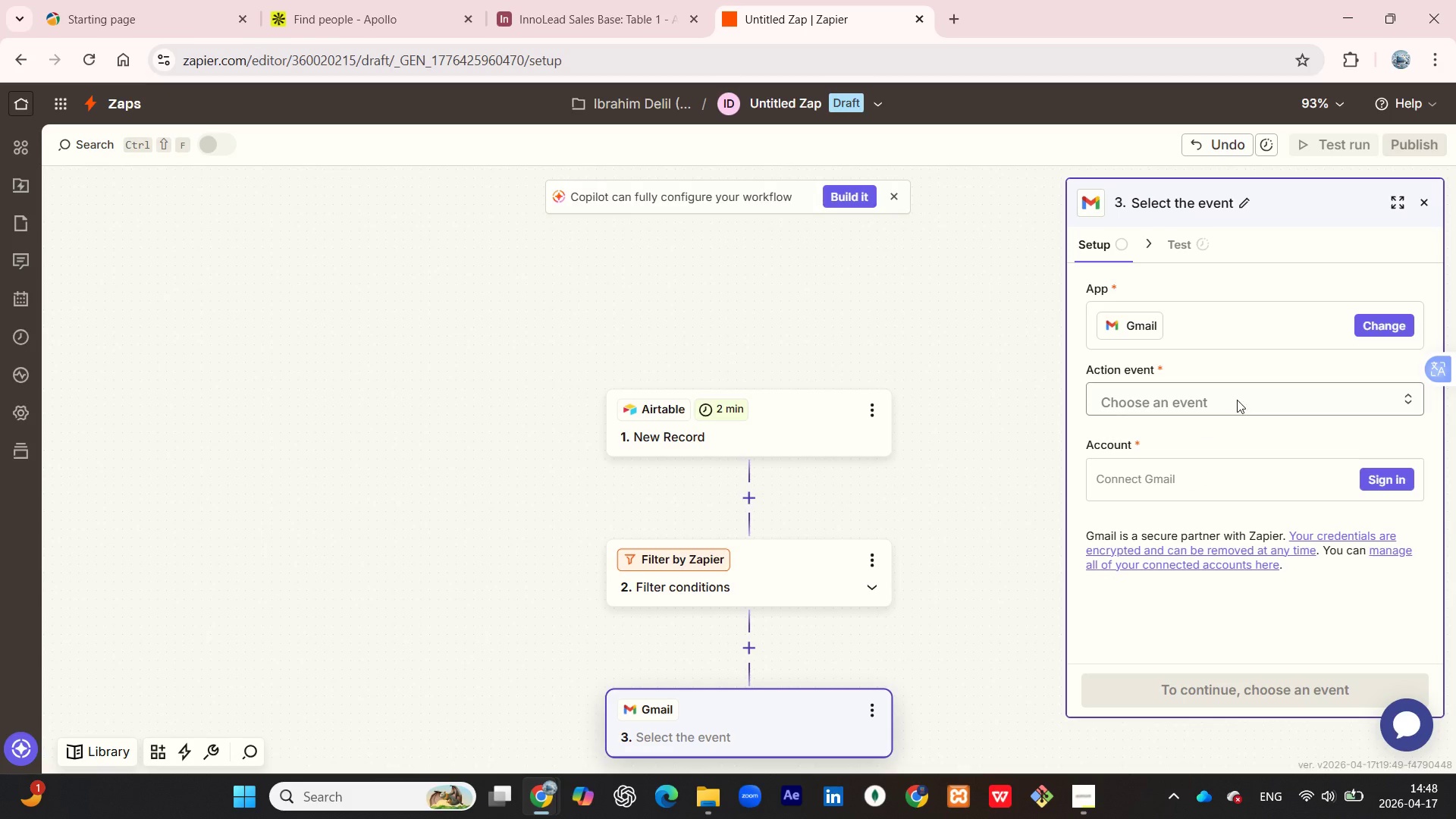 
left_click([1242, 397])
 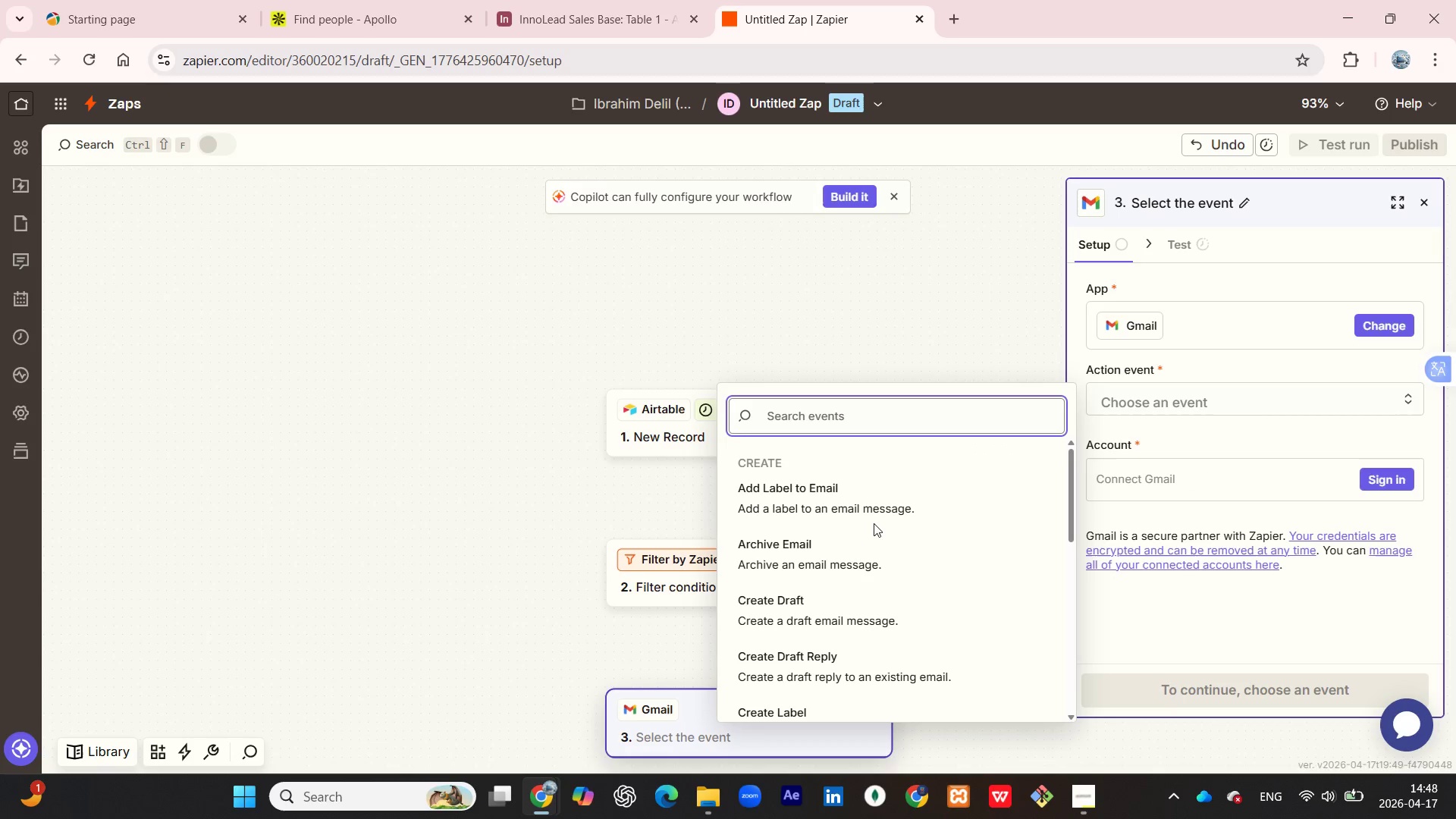 
scroll: coordinate [844, 563], scroll_direction: down, amount: 7.0
 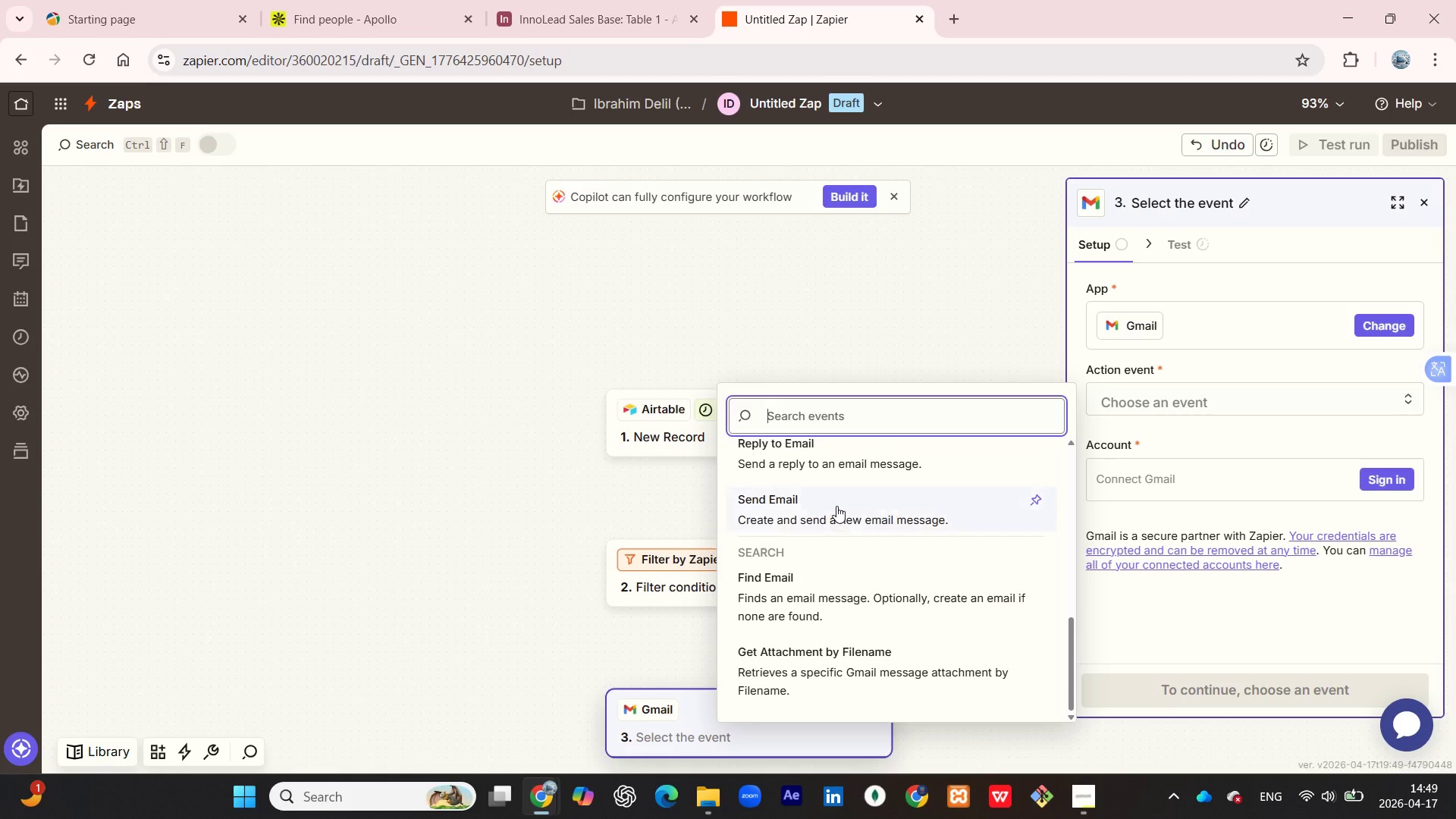 
left_click([836, 506])
 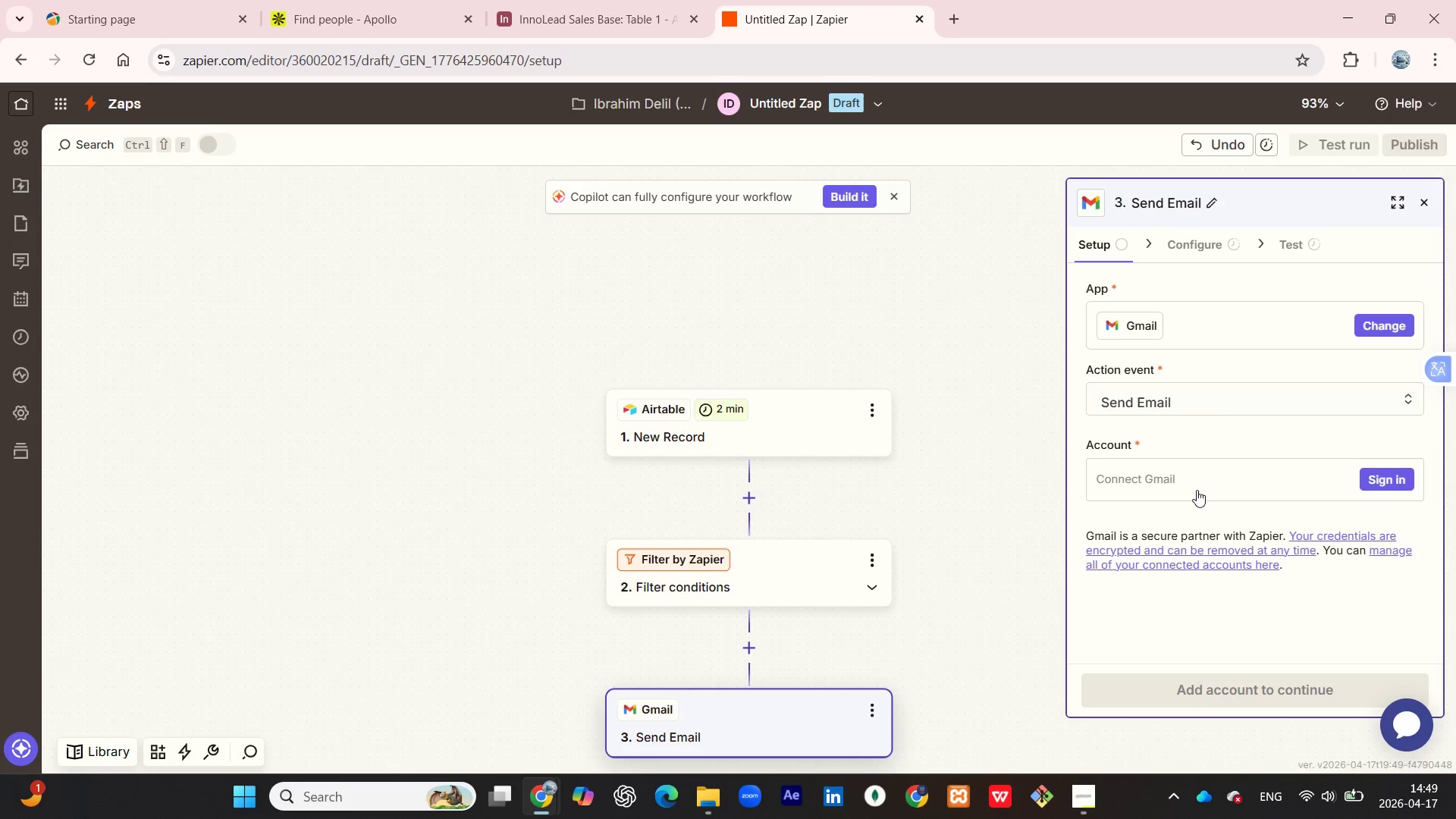 
wait(5.41)
 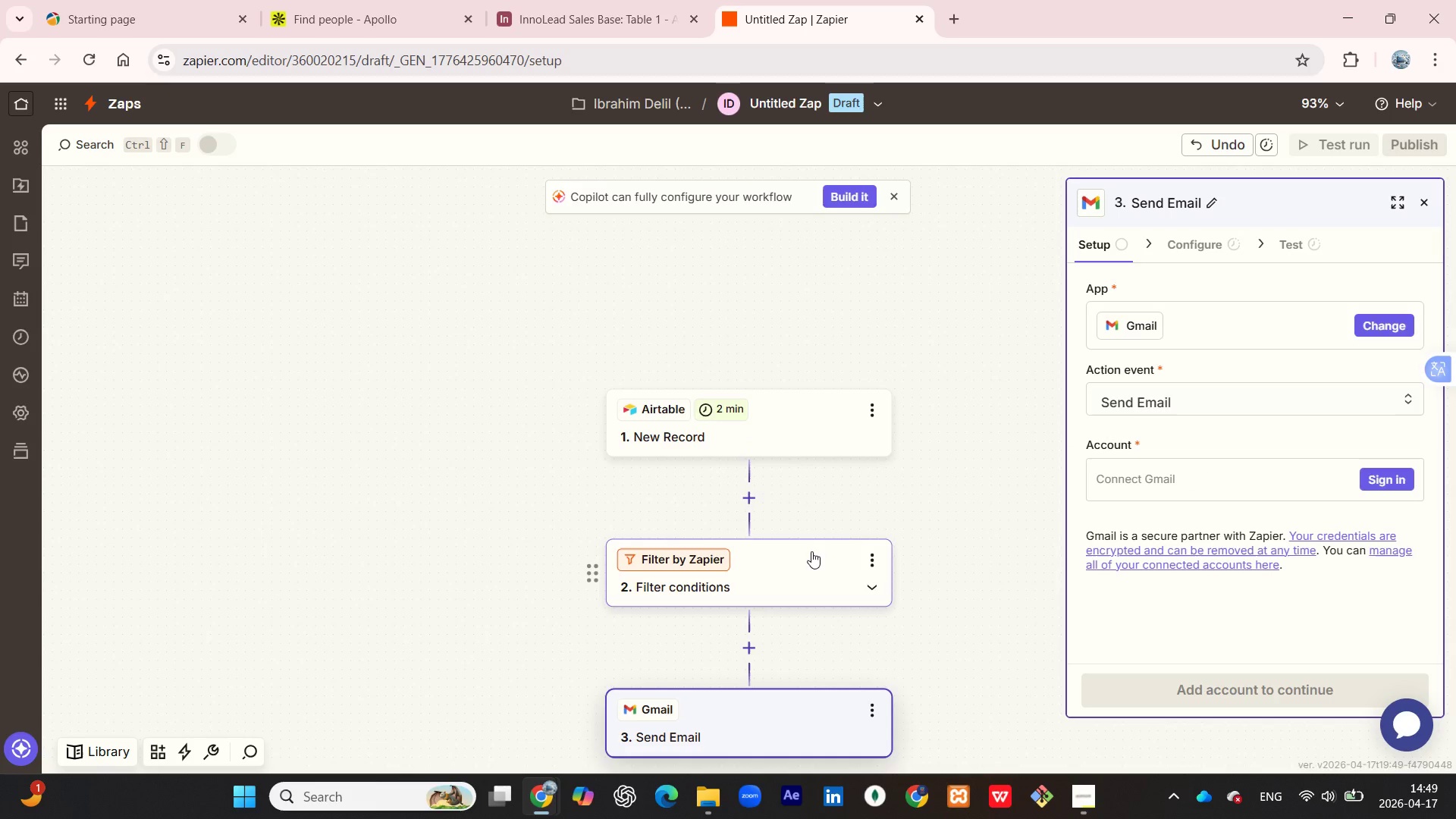 
left_click([1373, 475])
 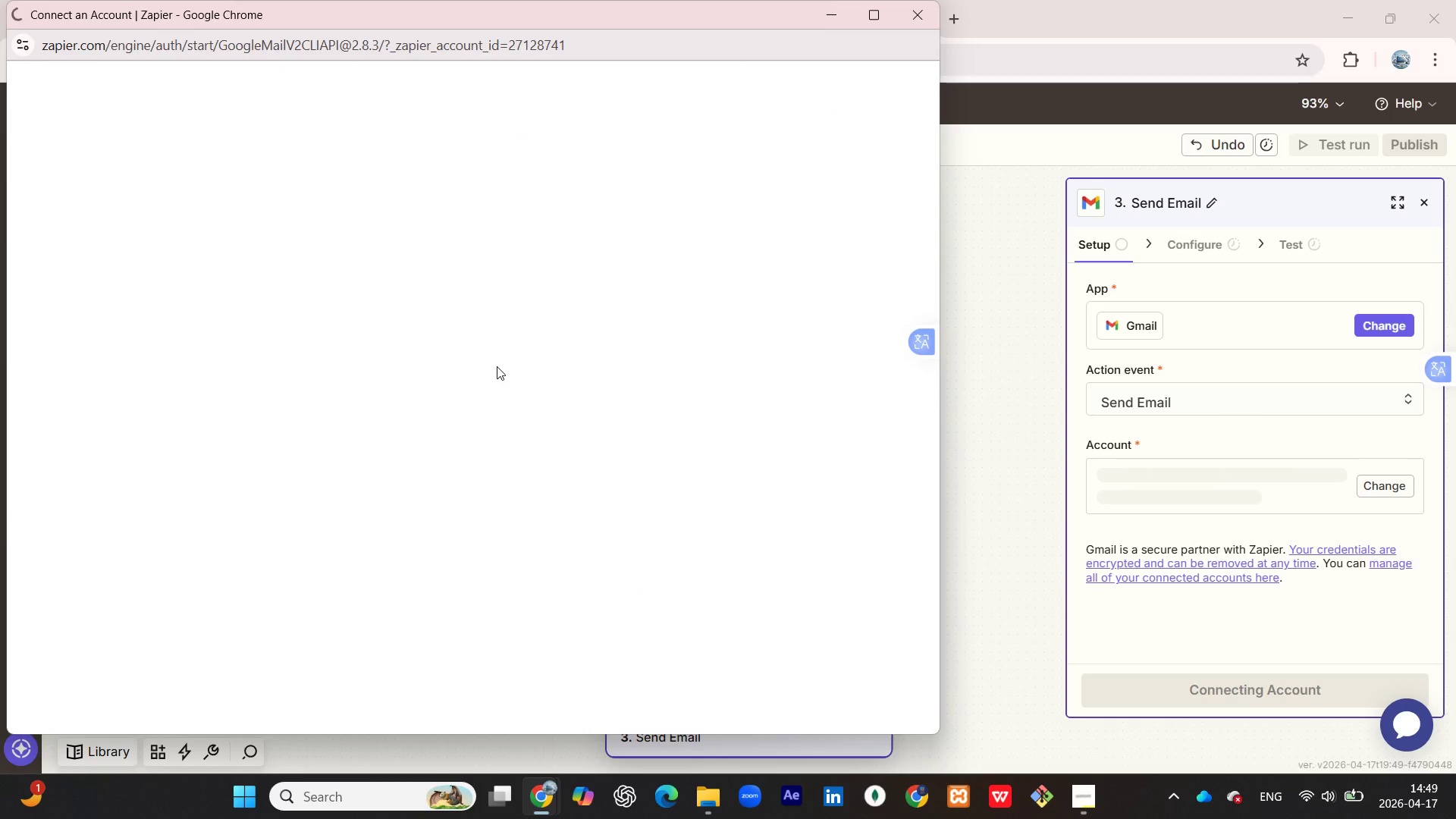 
wait(7.55)
 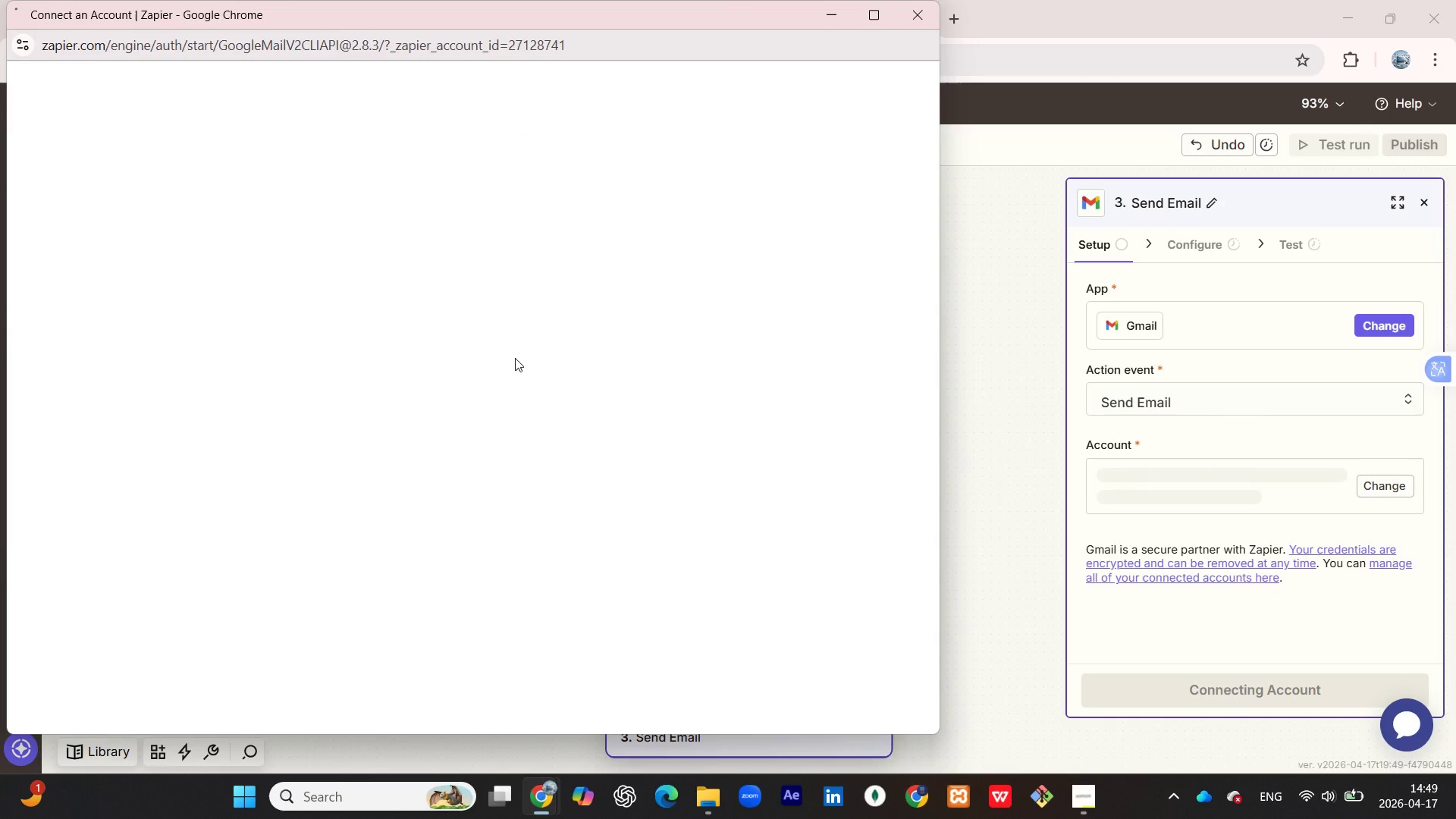 
left_click([469, 330])
 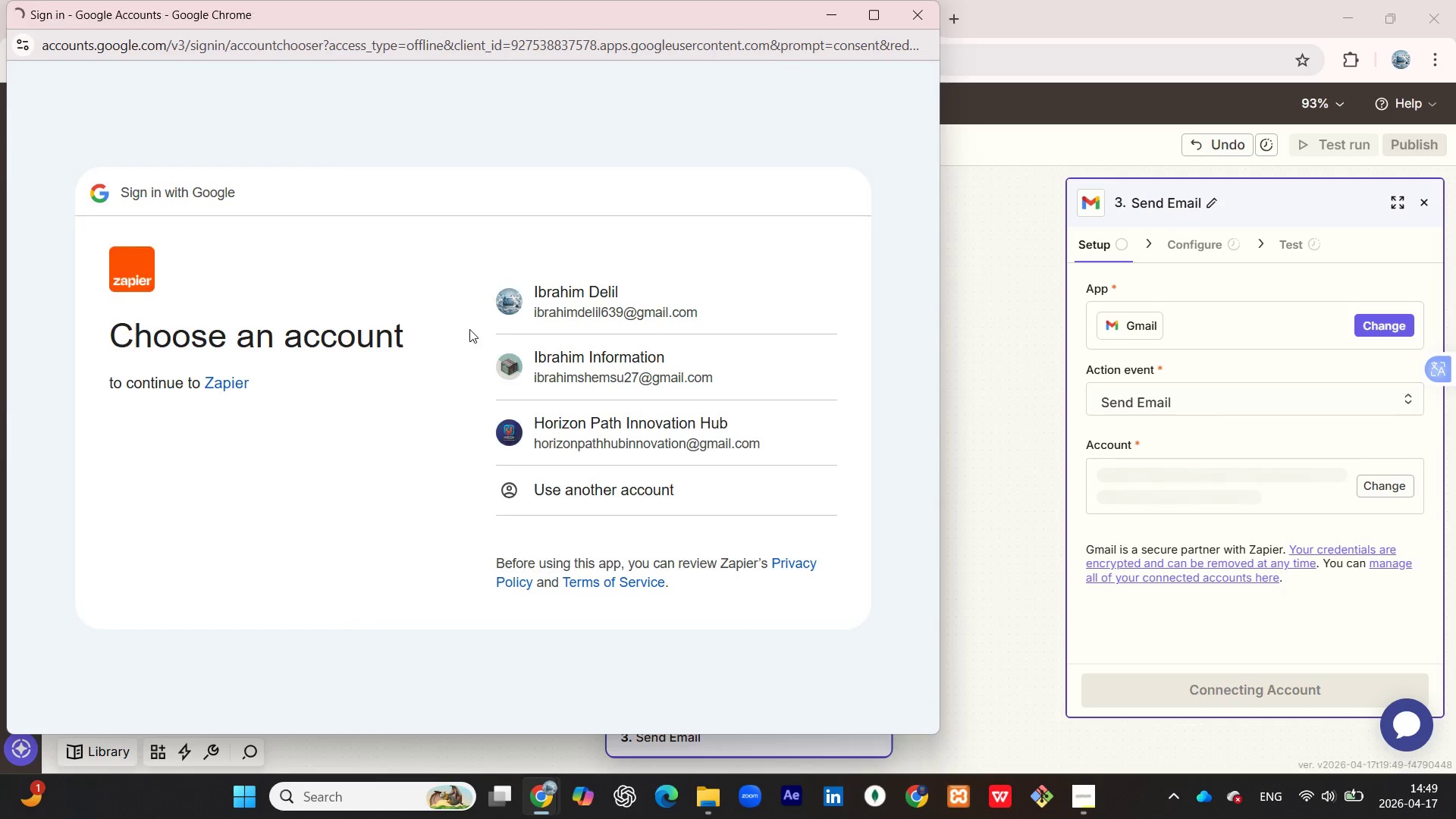 
left_click([558, 287])
 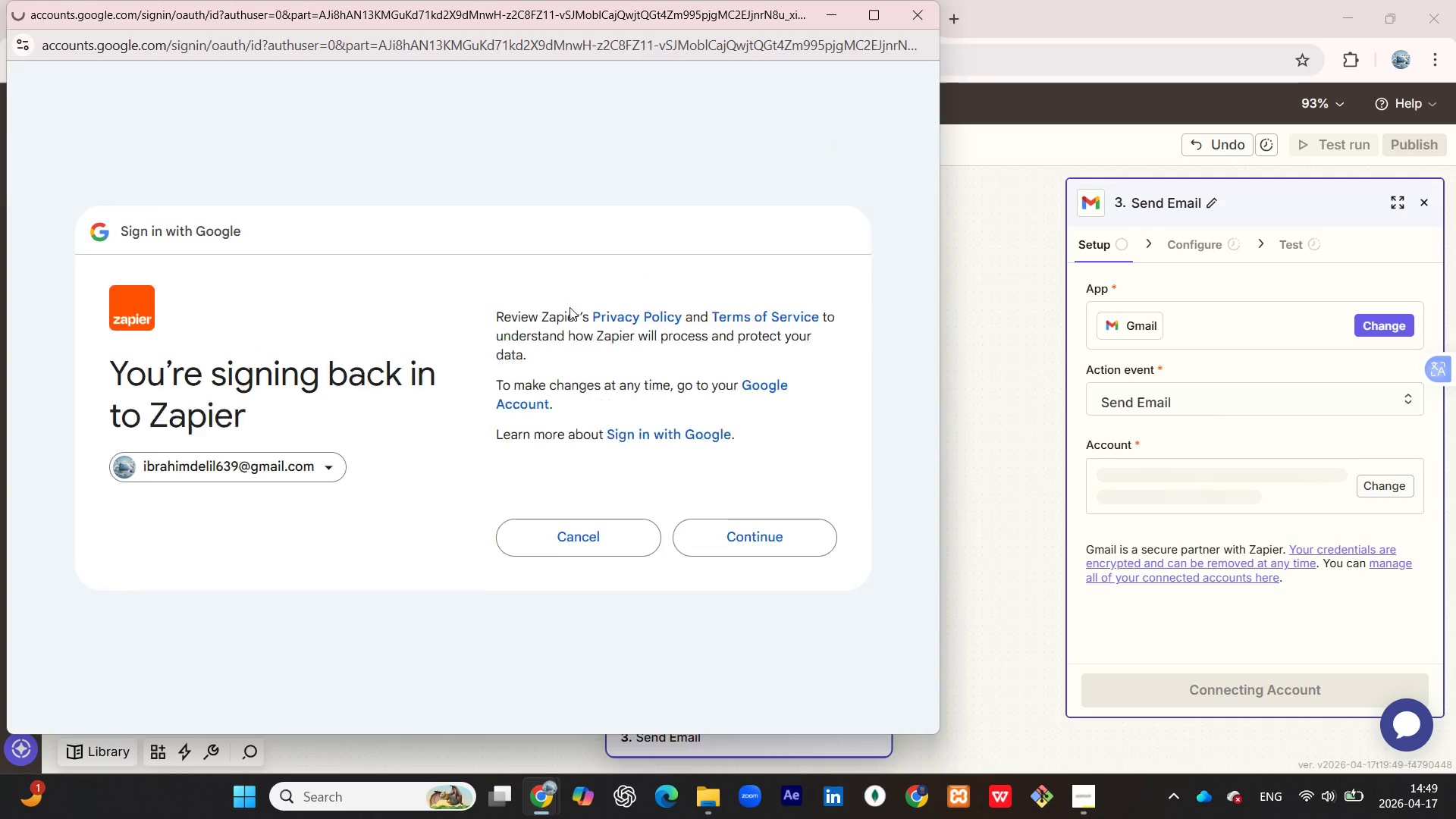 
wait(5.64)
 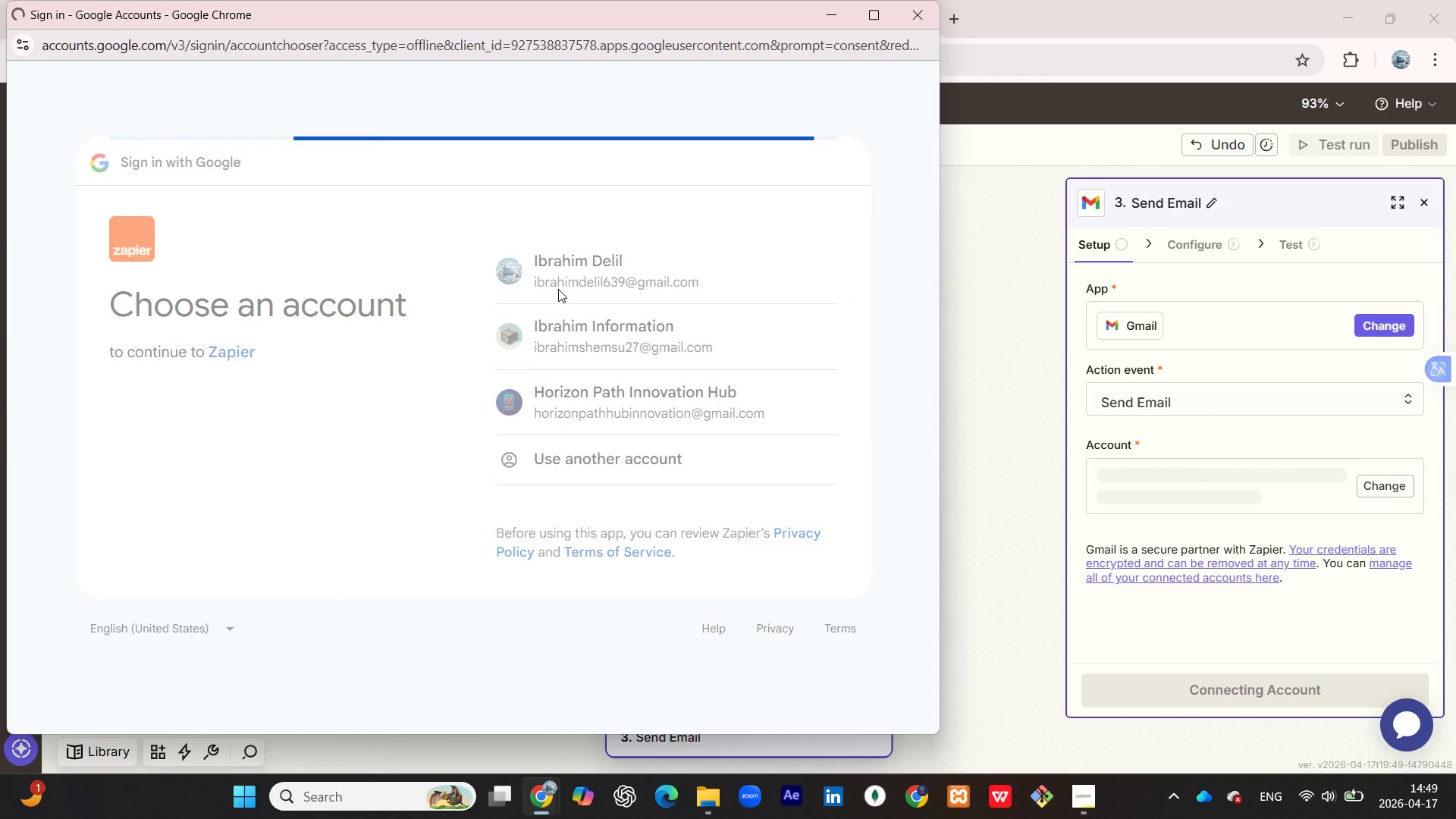 
left_click([704, 503])
 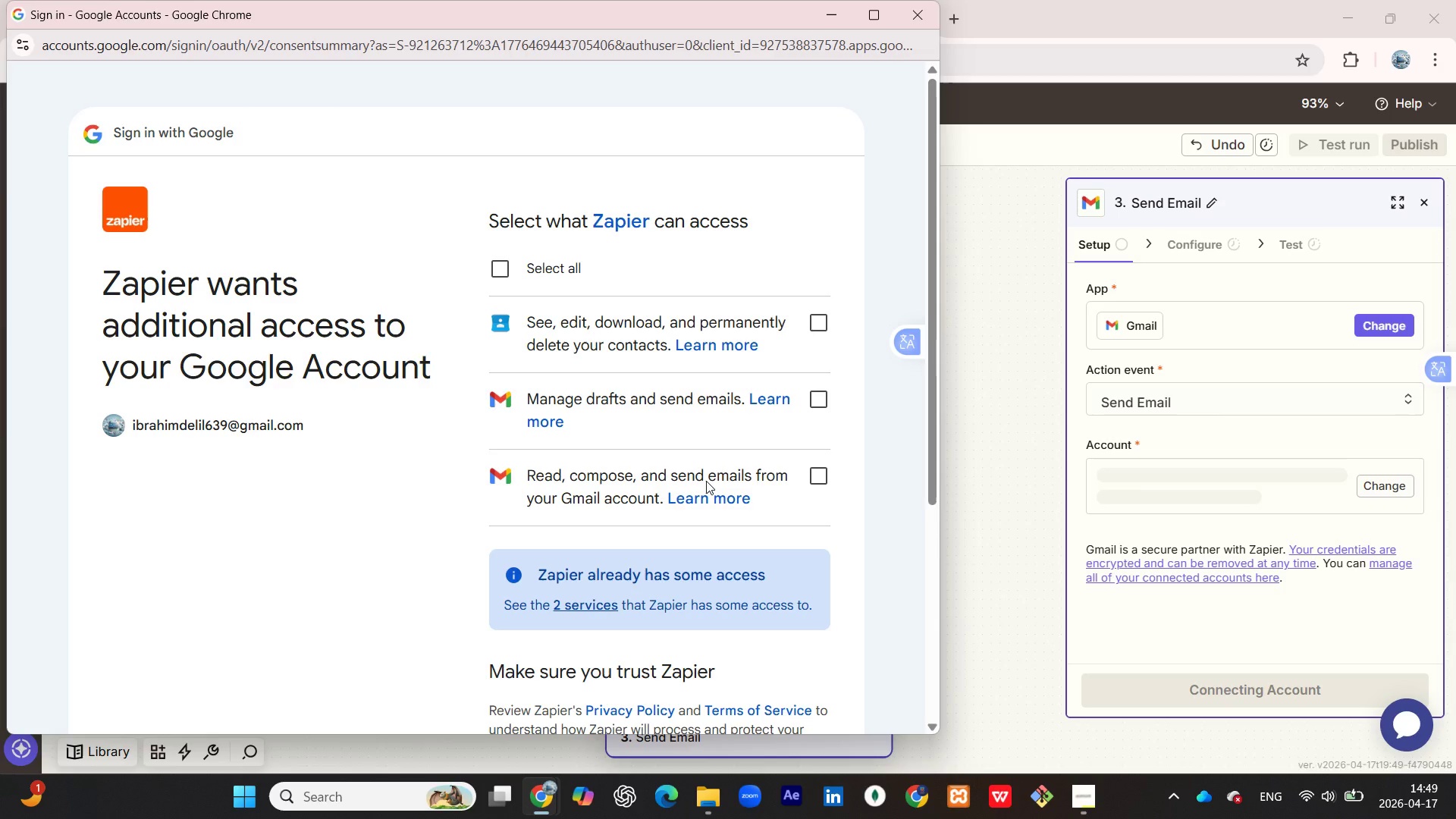 
wait(28.88)
 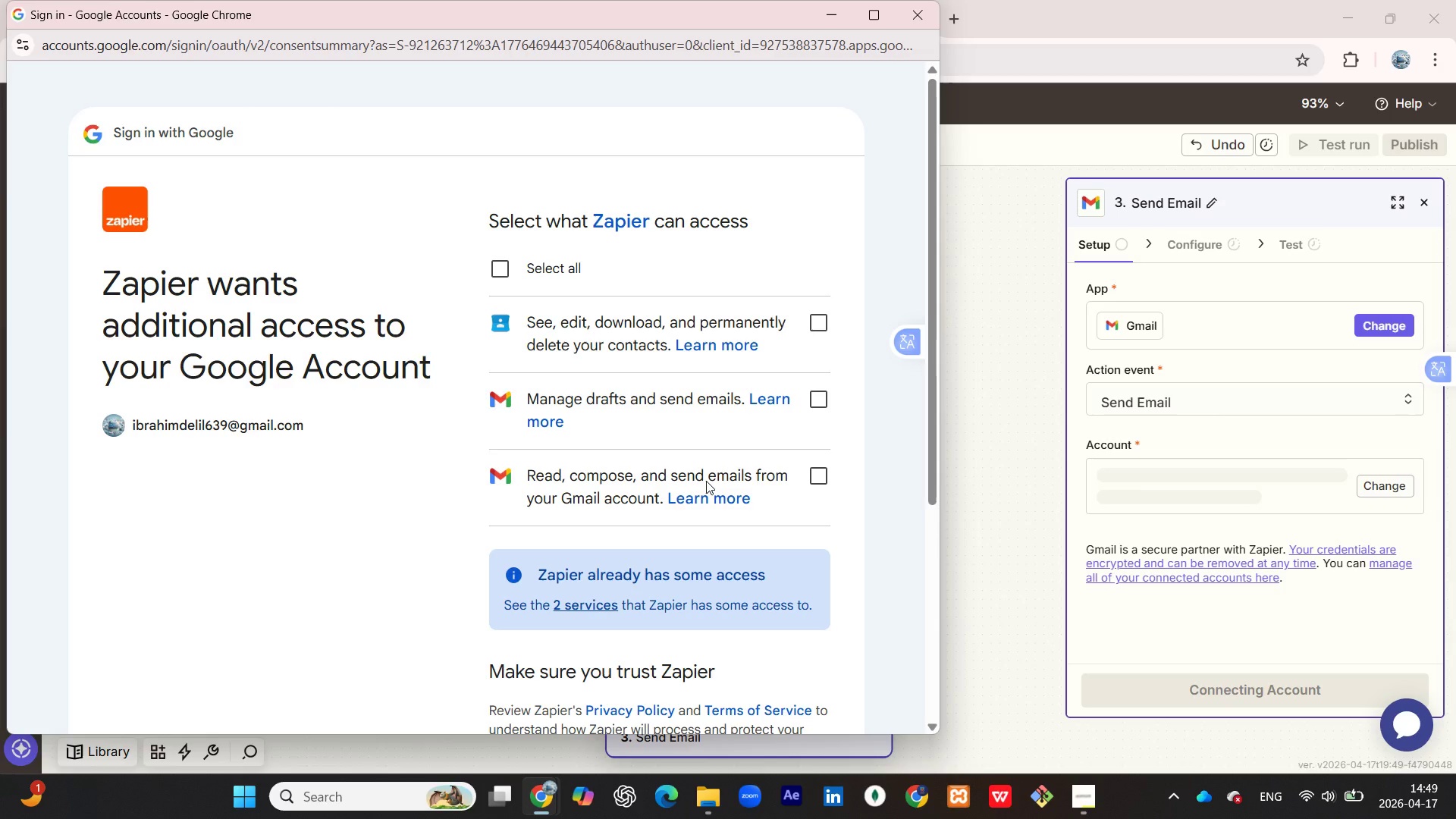 
left_click([498, 264])
 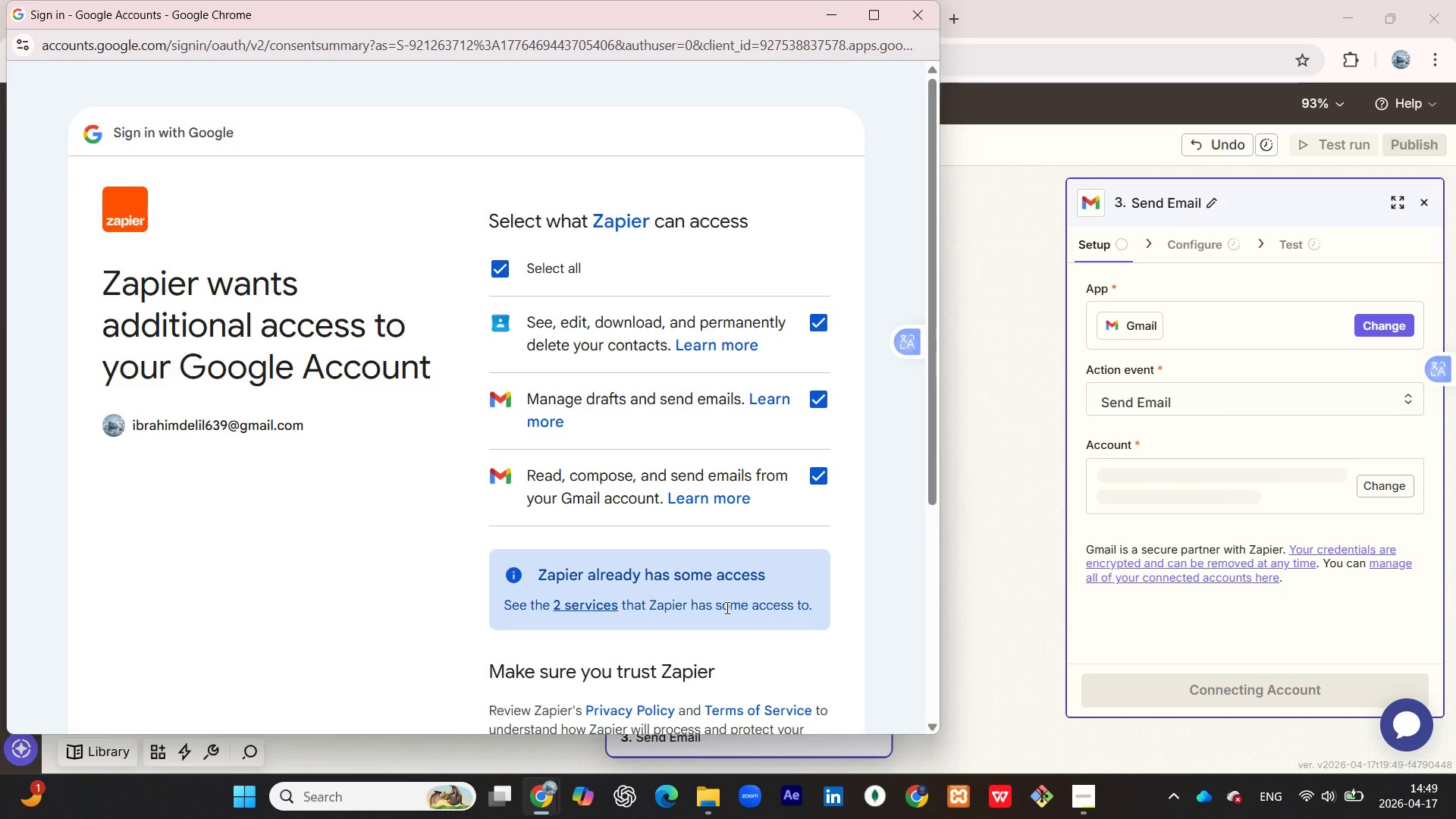 
scroll: coordinate [726, 607], scroll_direction: down, amount: 6.0
 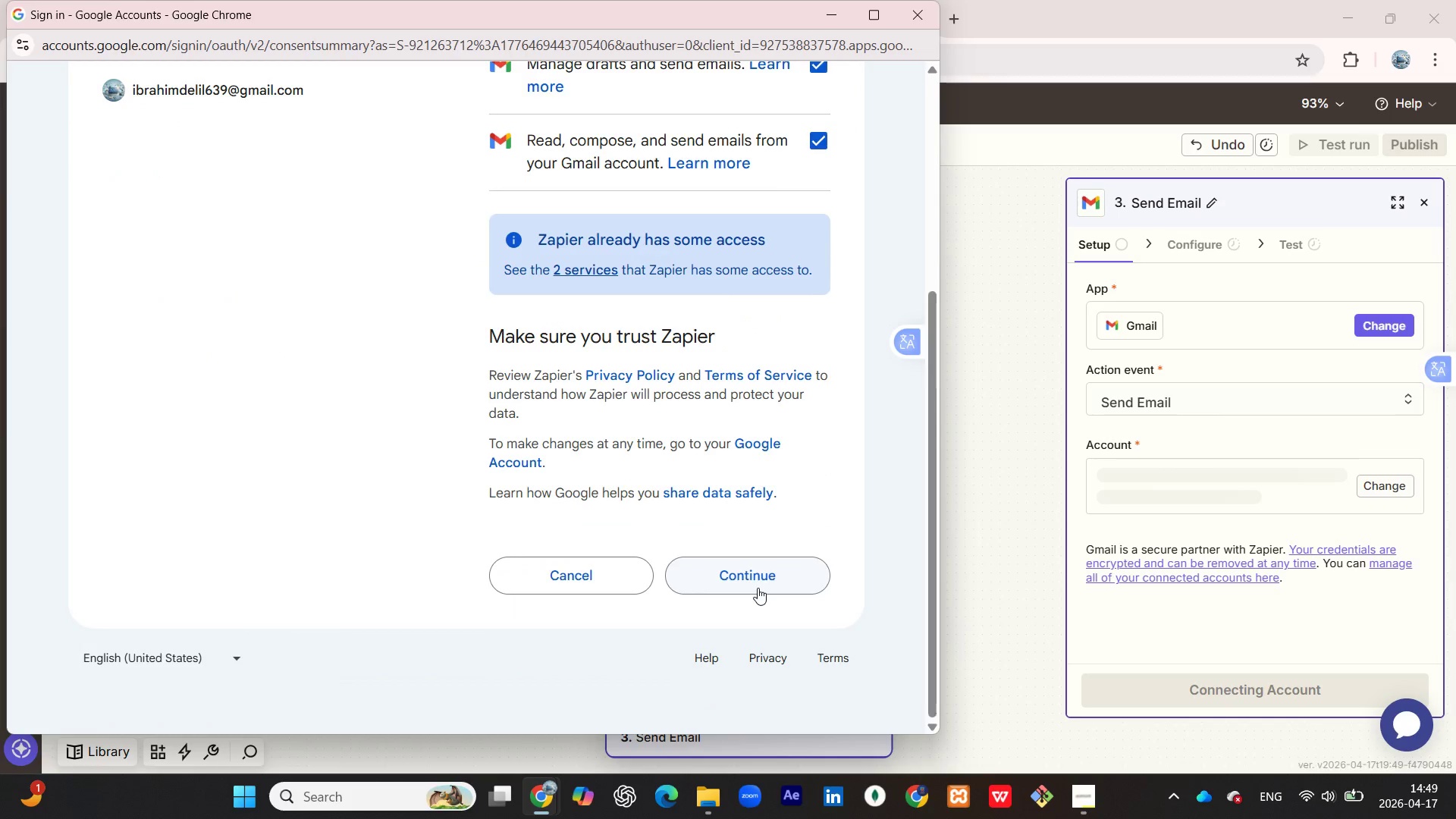 
left_click([758, 588])
 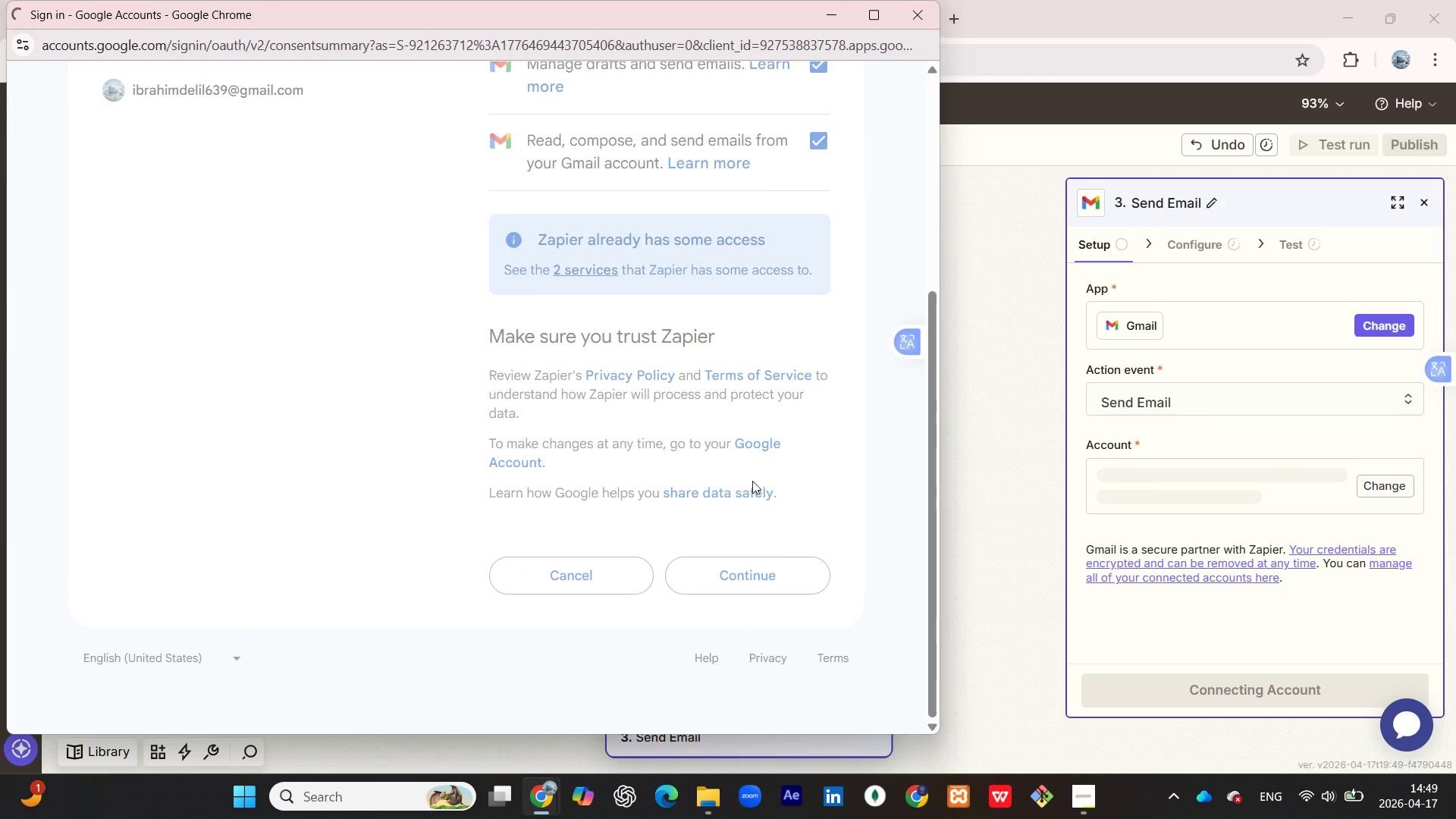 
scroll: coordinate [755, 461], scroll_direction: up, amount: 5.0
 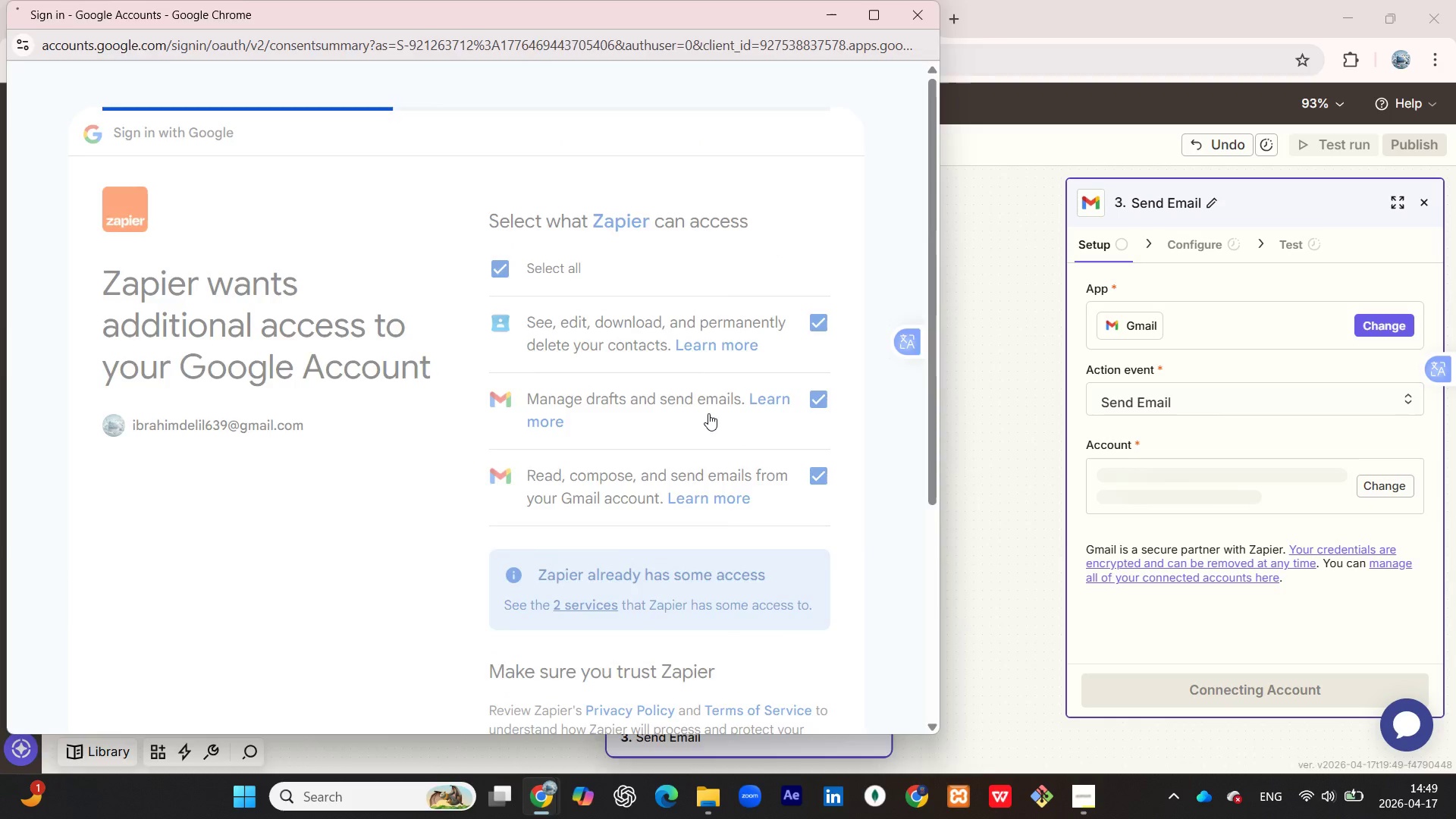 
mouse_move([730, 407])
 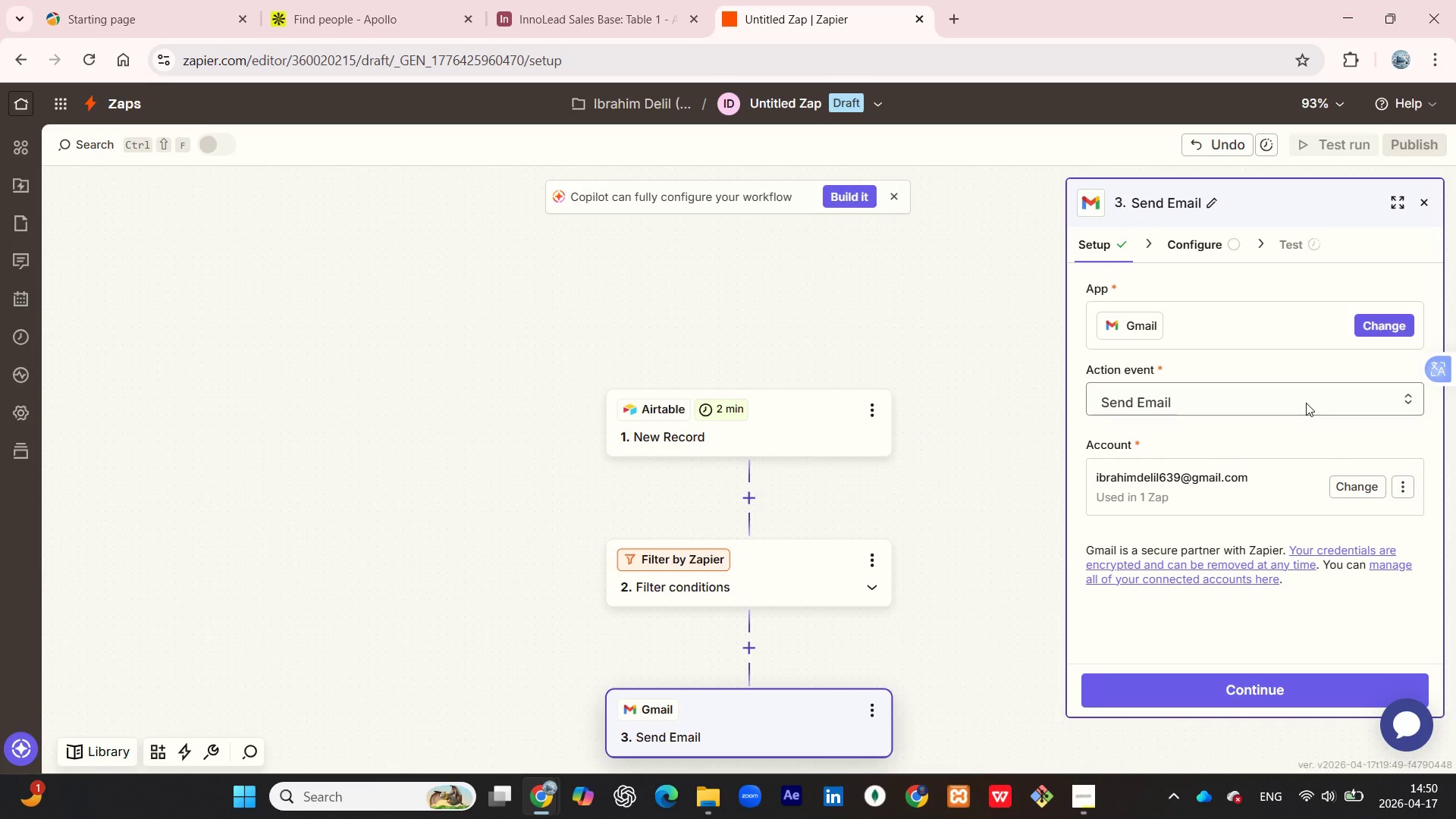 
wait(13.97)
 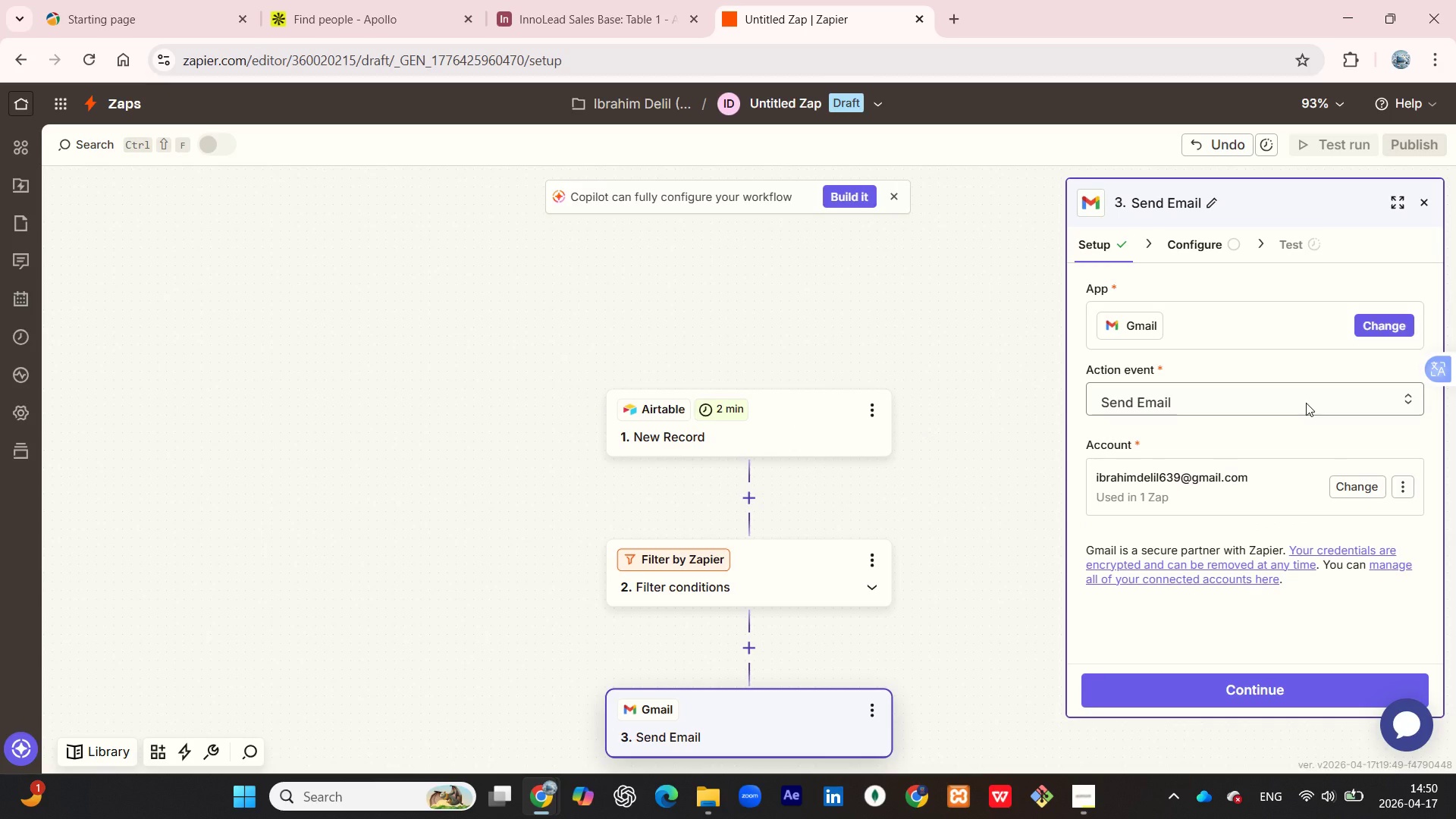 
scroll: coordinate [1306, 401], scroll_direction: down, amount: 1.0
 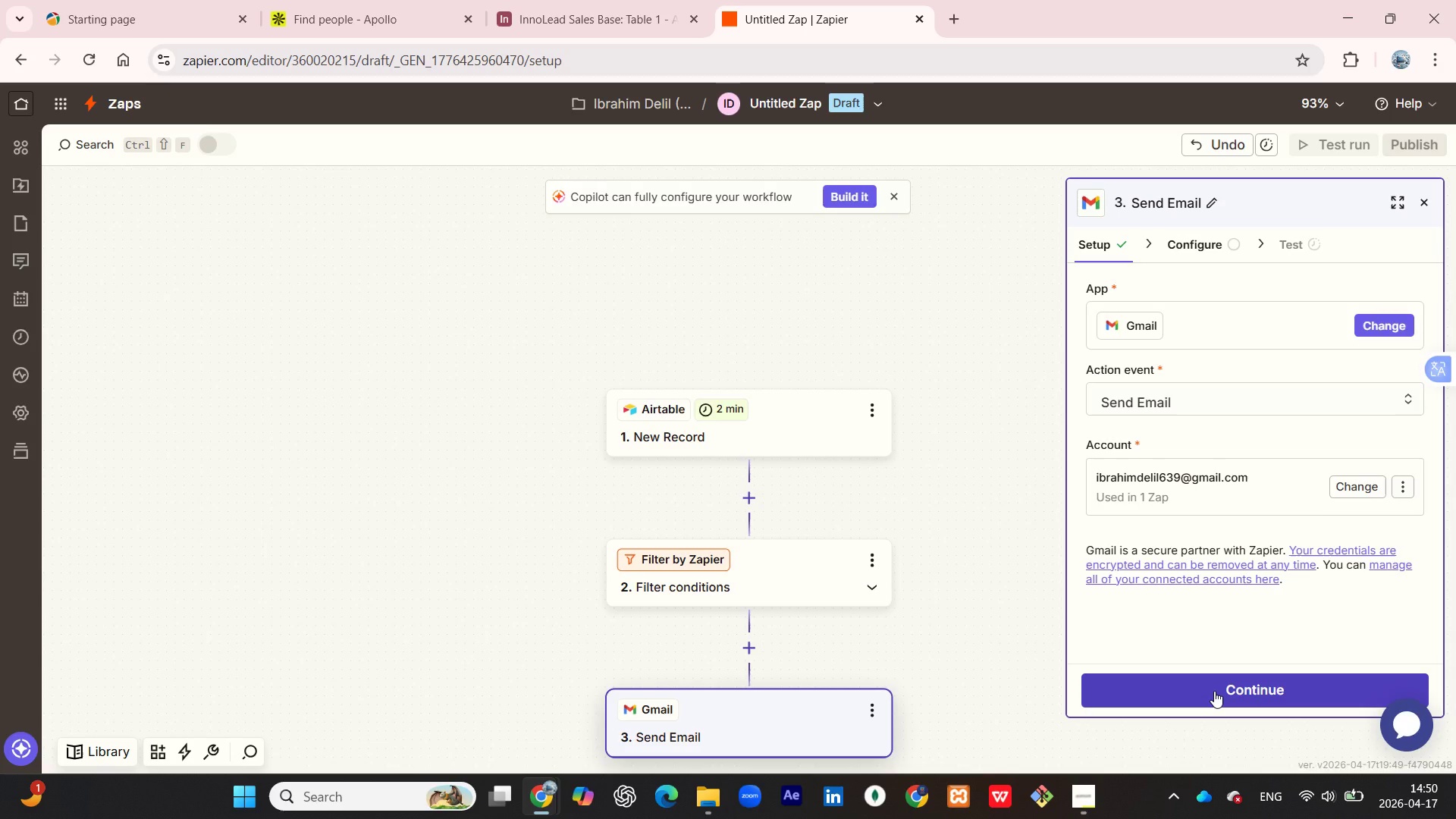 
left_click([1214, 692])
 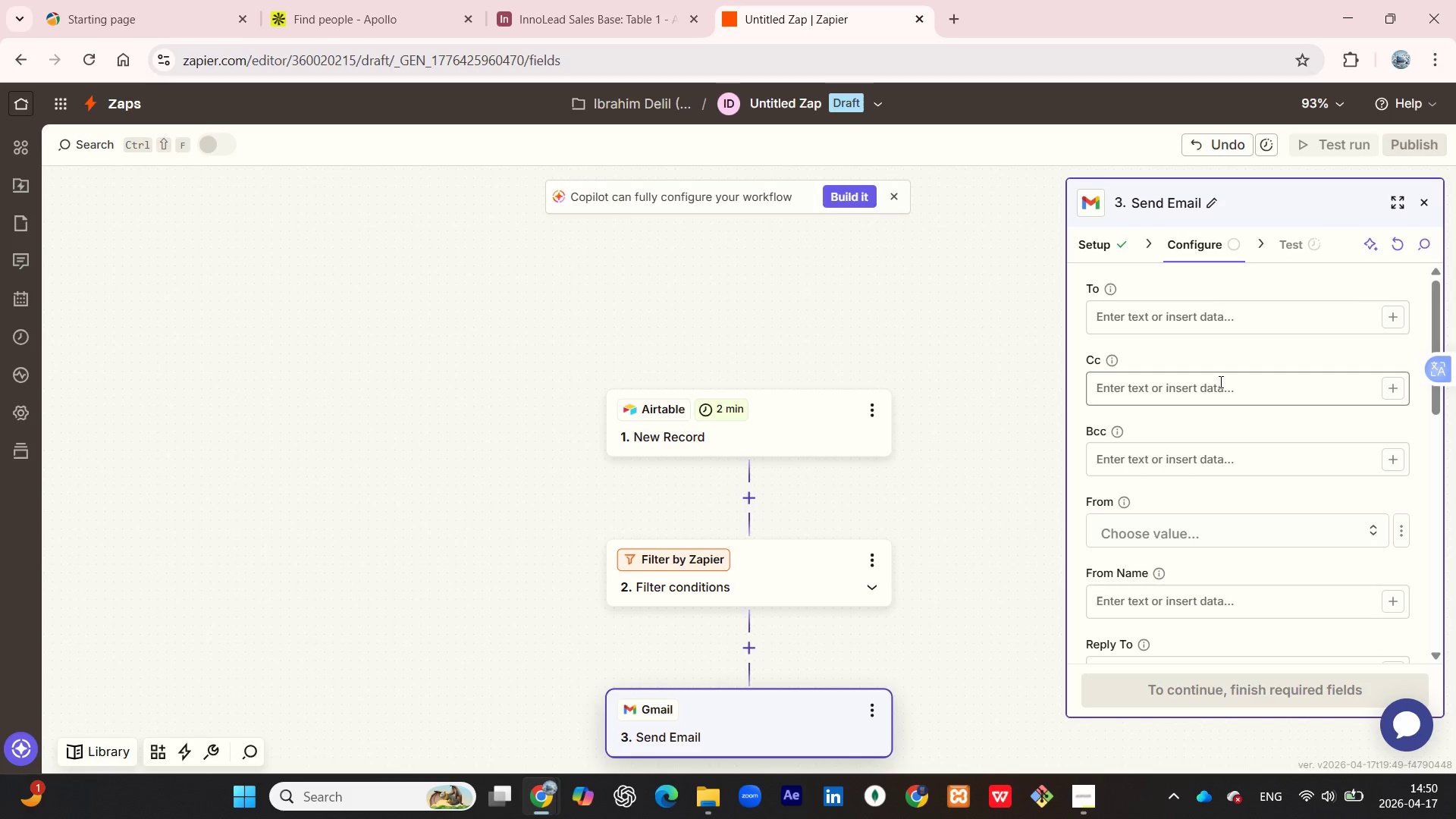 
wait(6.31)
 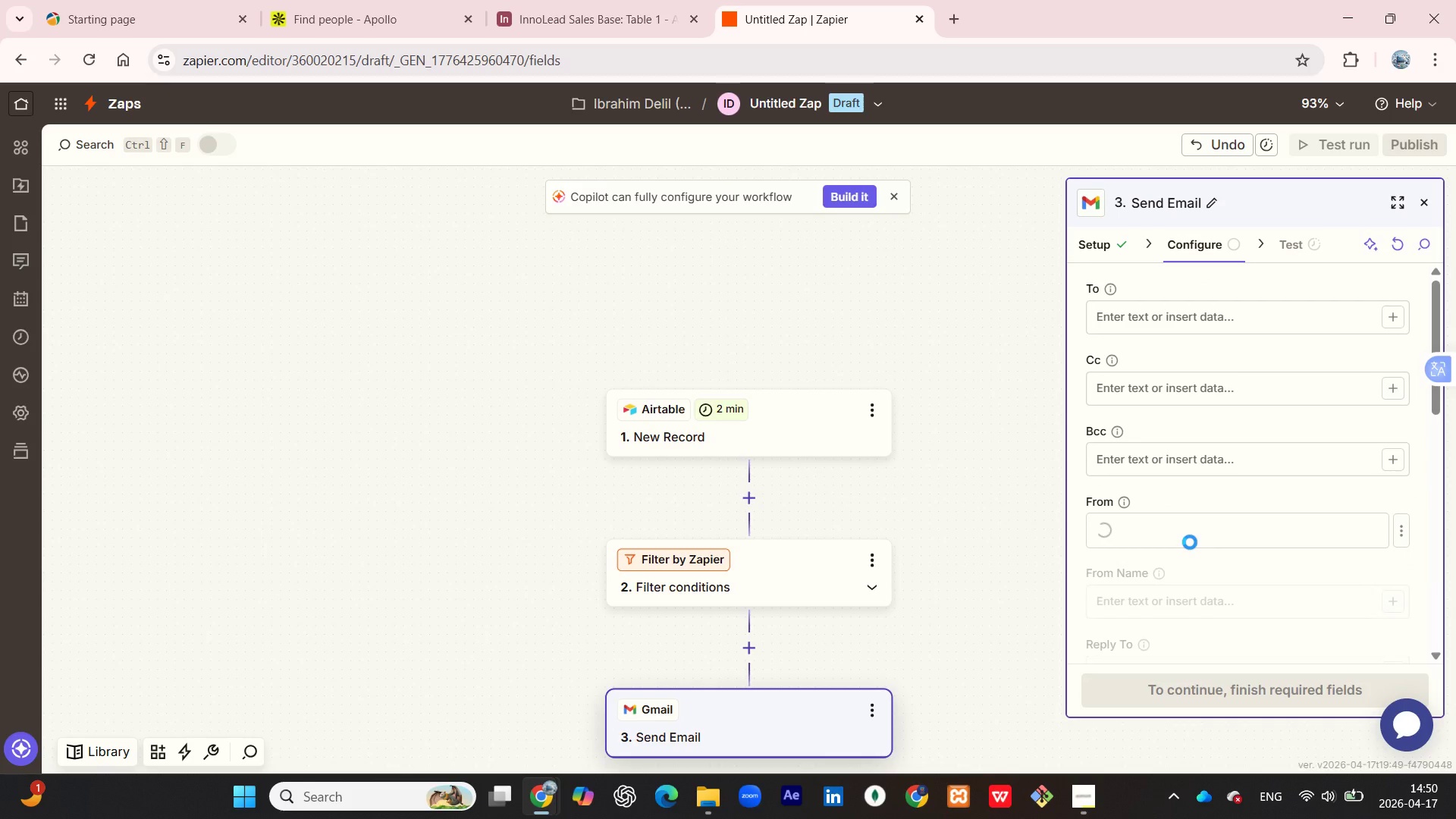 
mouse_move([1254, 322])
 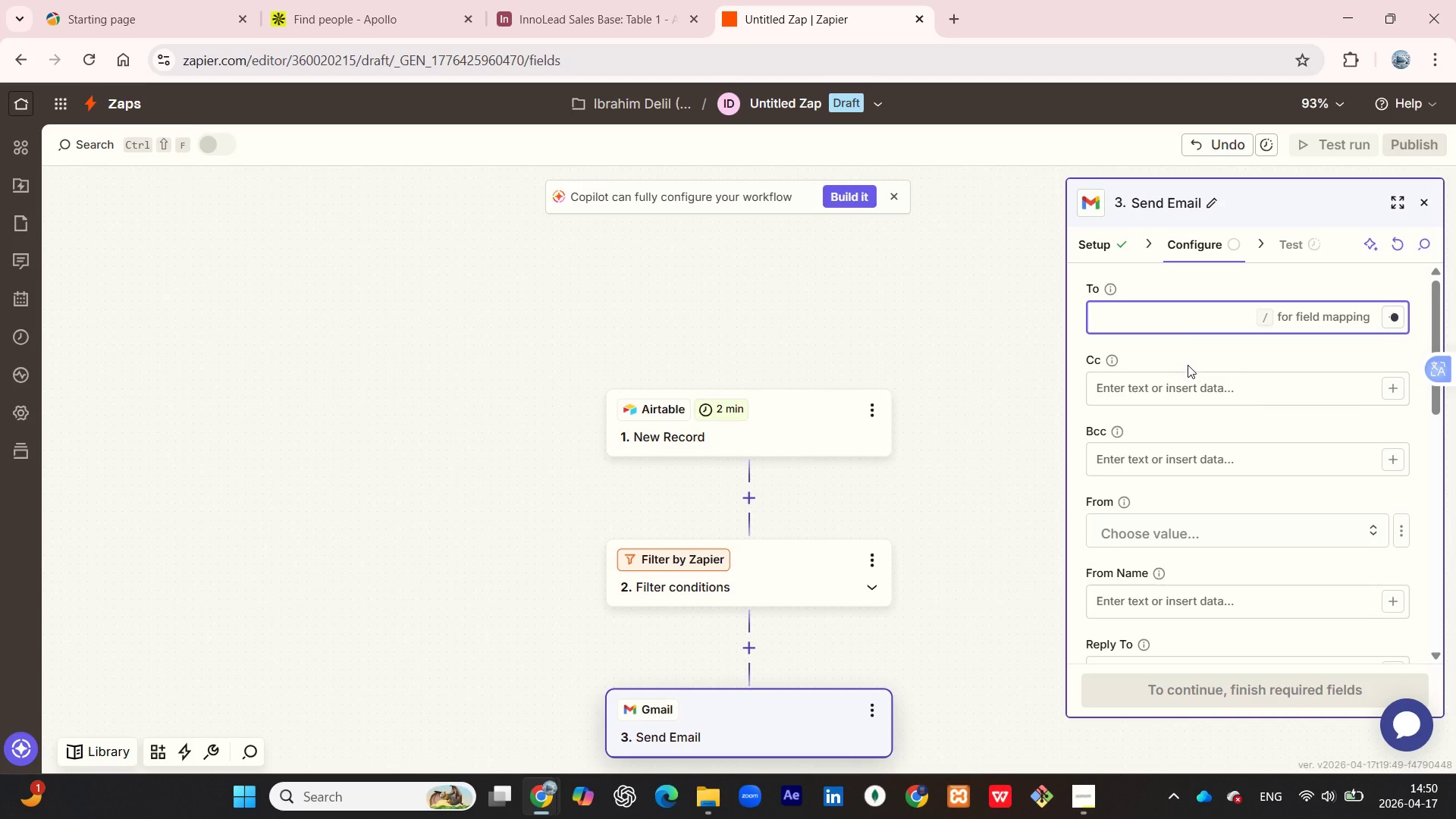 
left_click([1226, 358])
 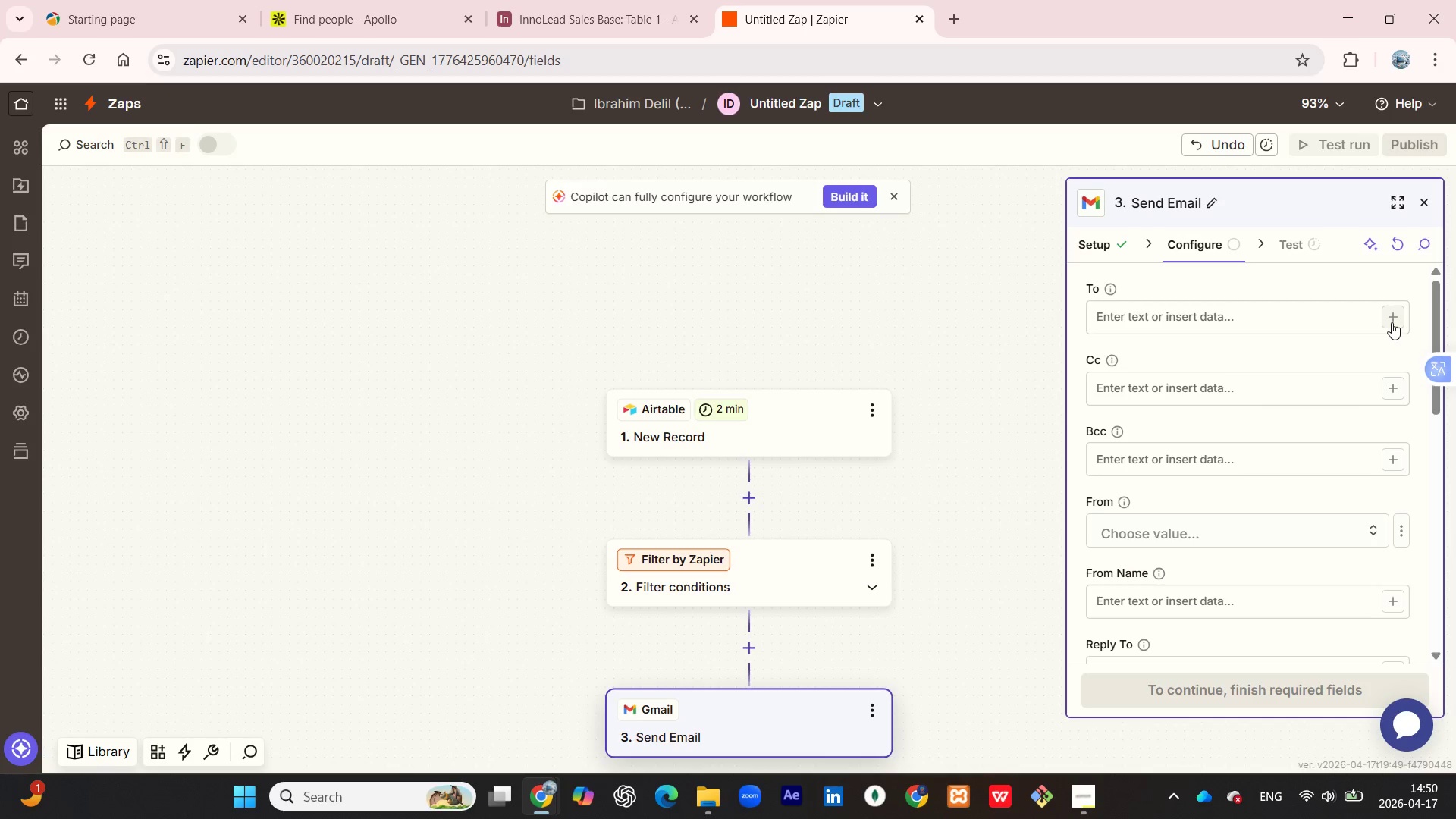 
left_click([1392, 322])
 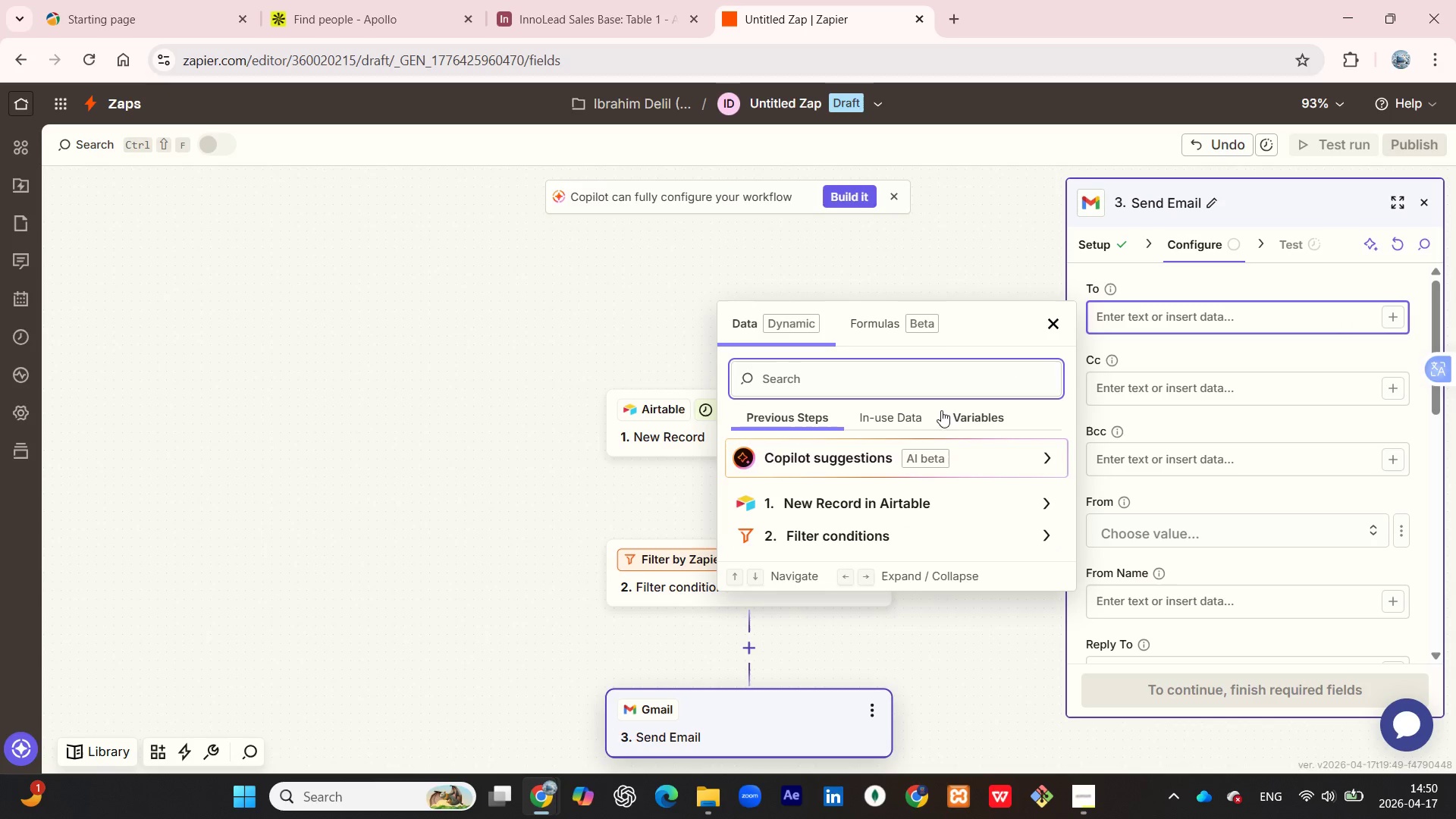 
wait(5.42)
 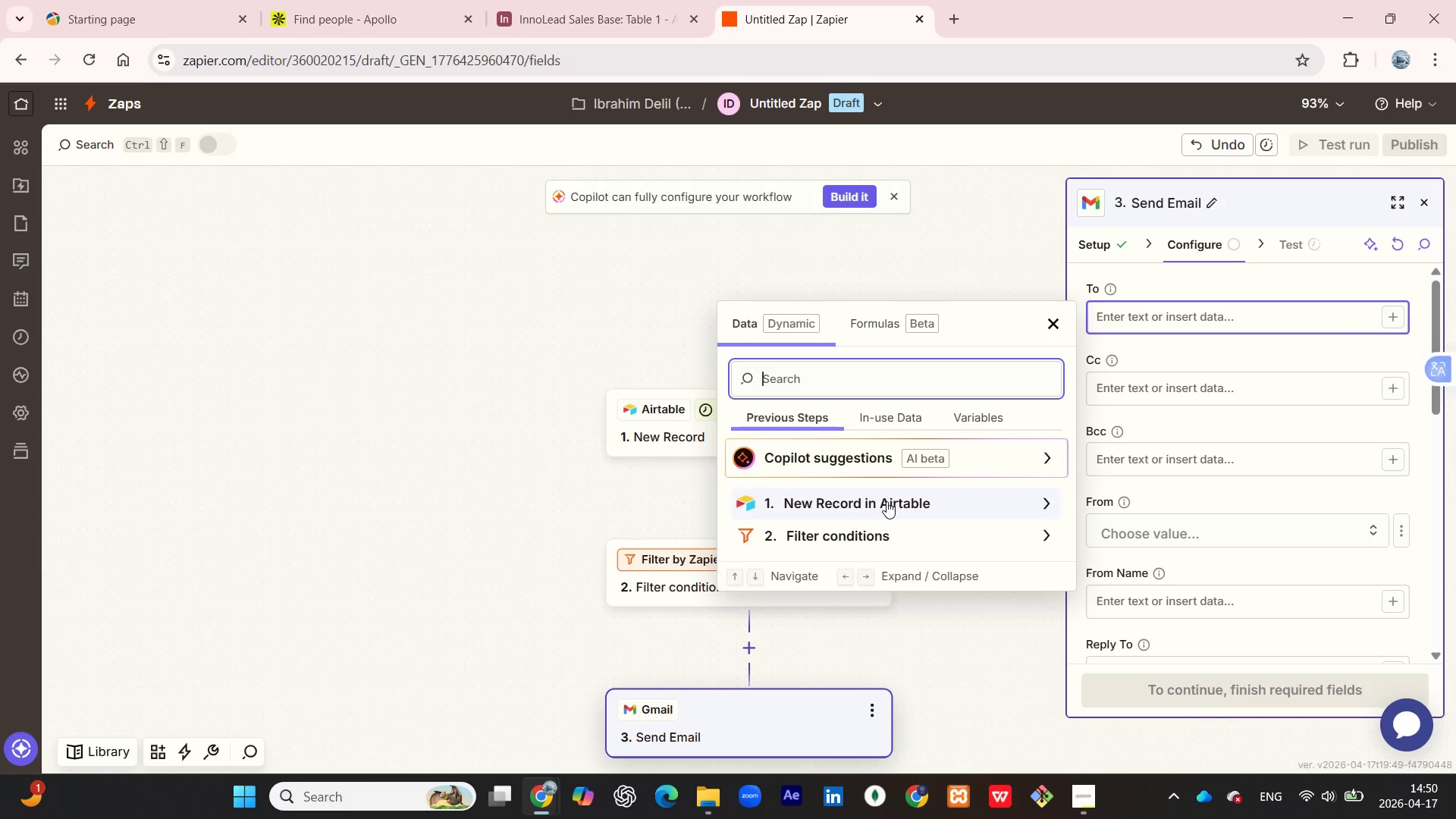 
key(E)
 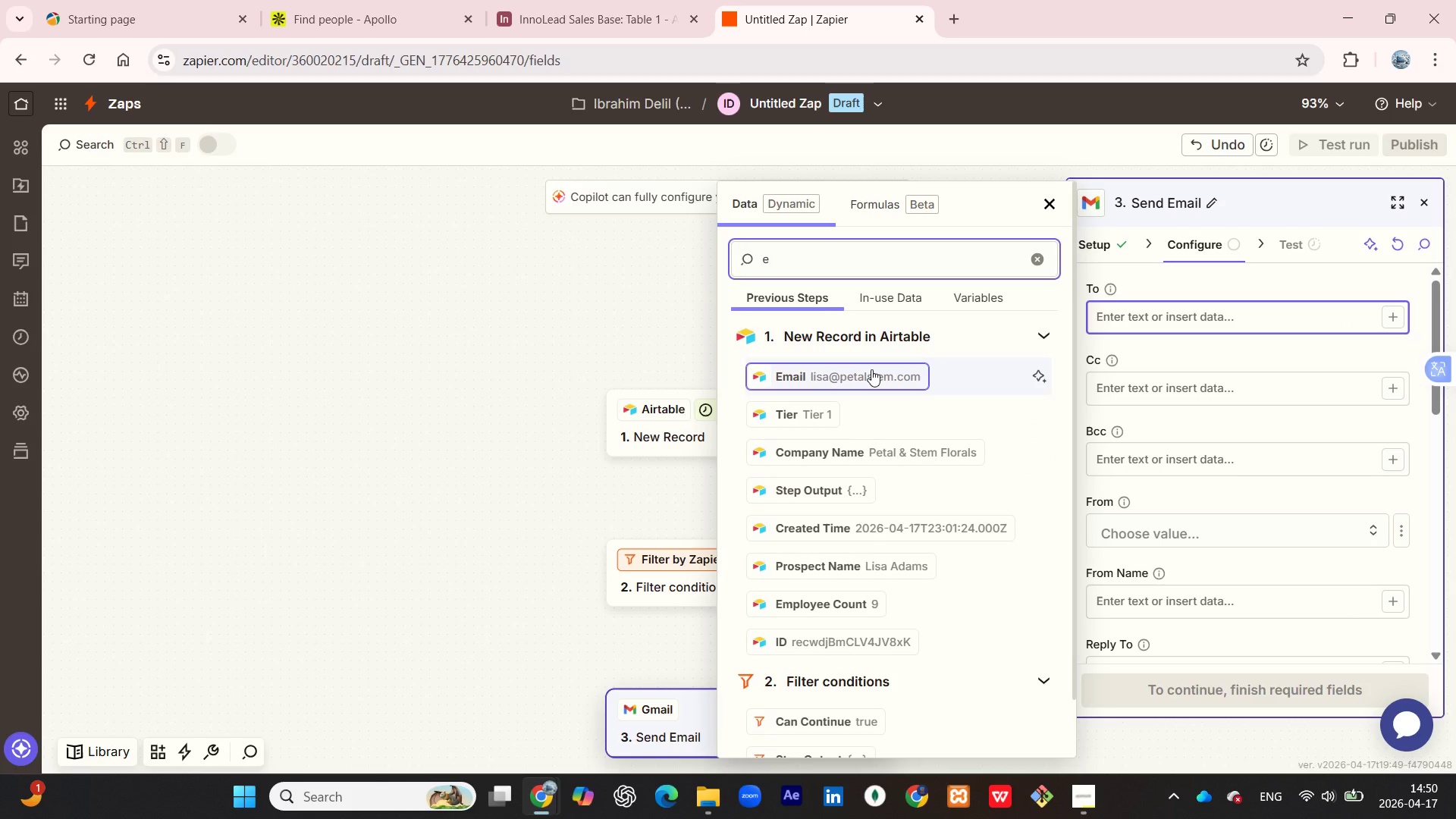 
wait(6.16)
 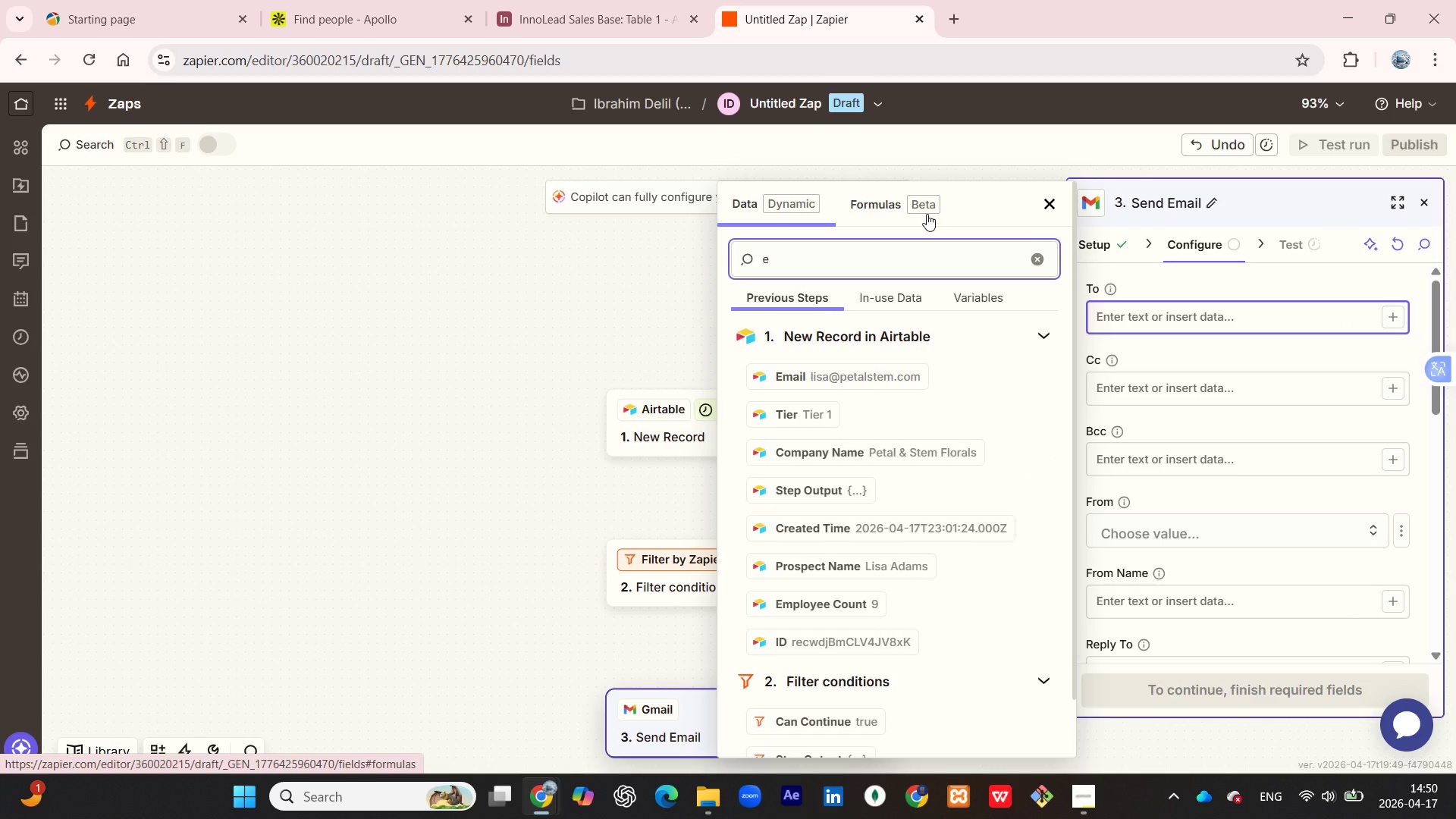 
scroll: coordinate [871, 370], scroll_direction: down, amount: 1.0
 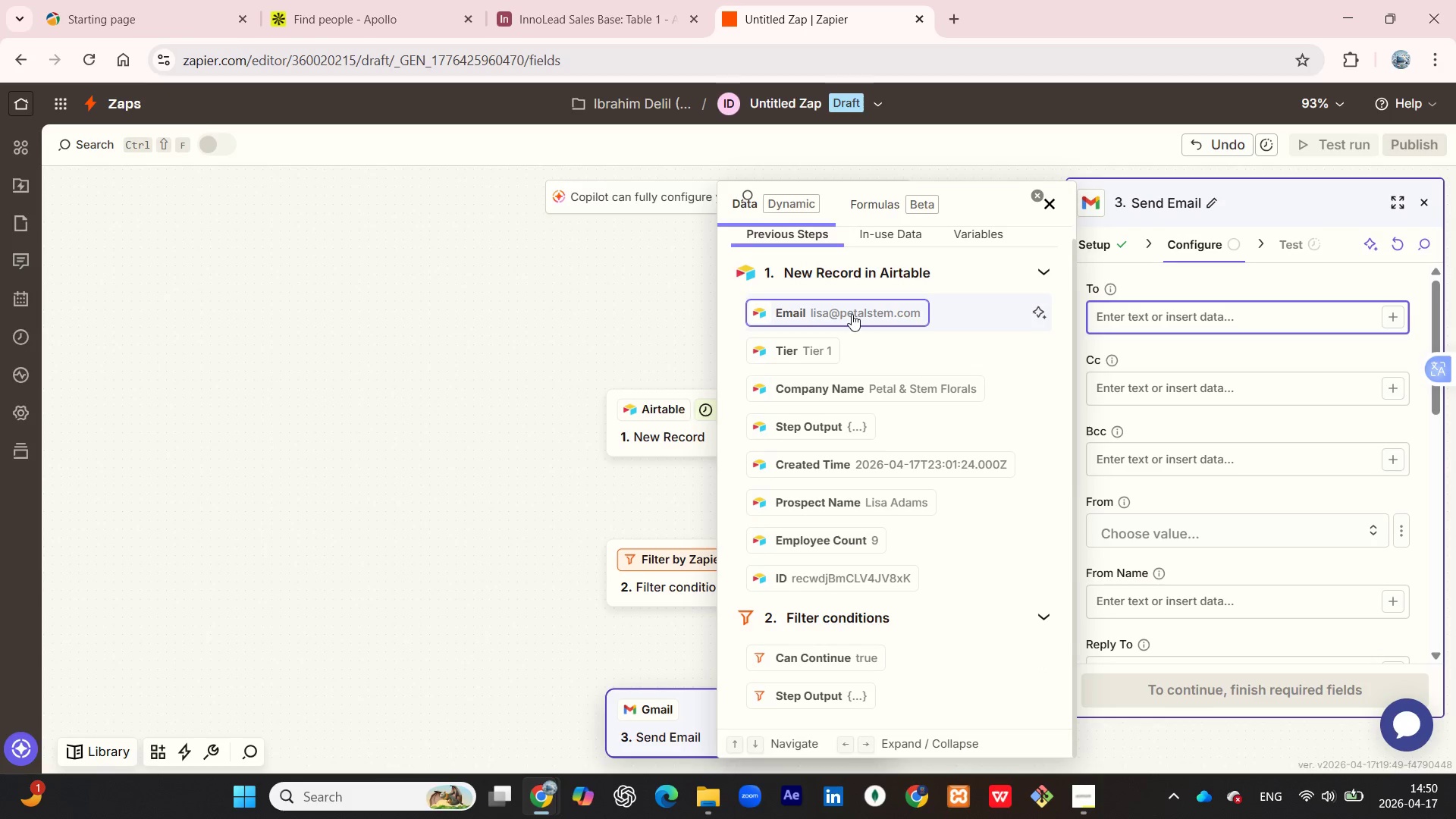 
left_click([852, 313])
 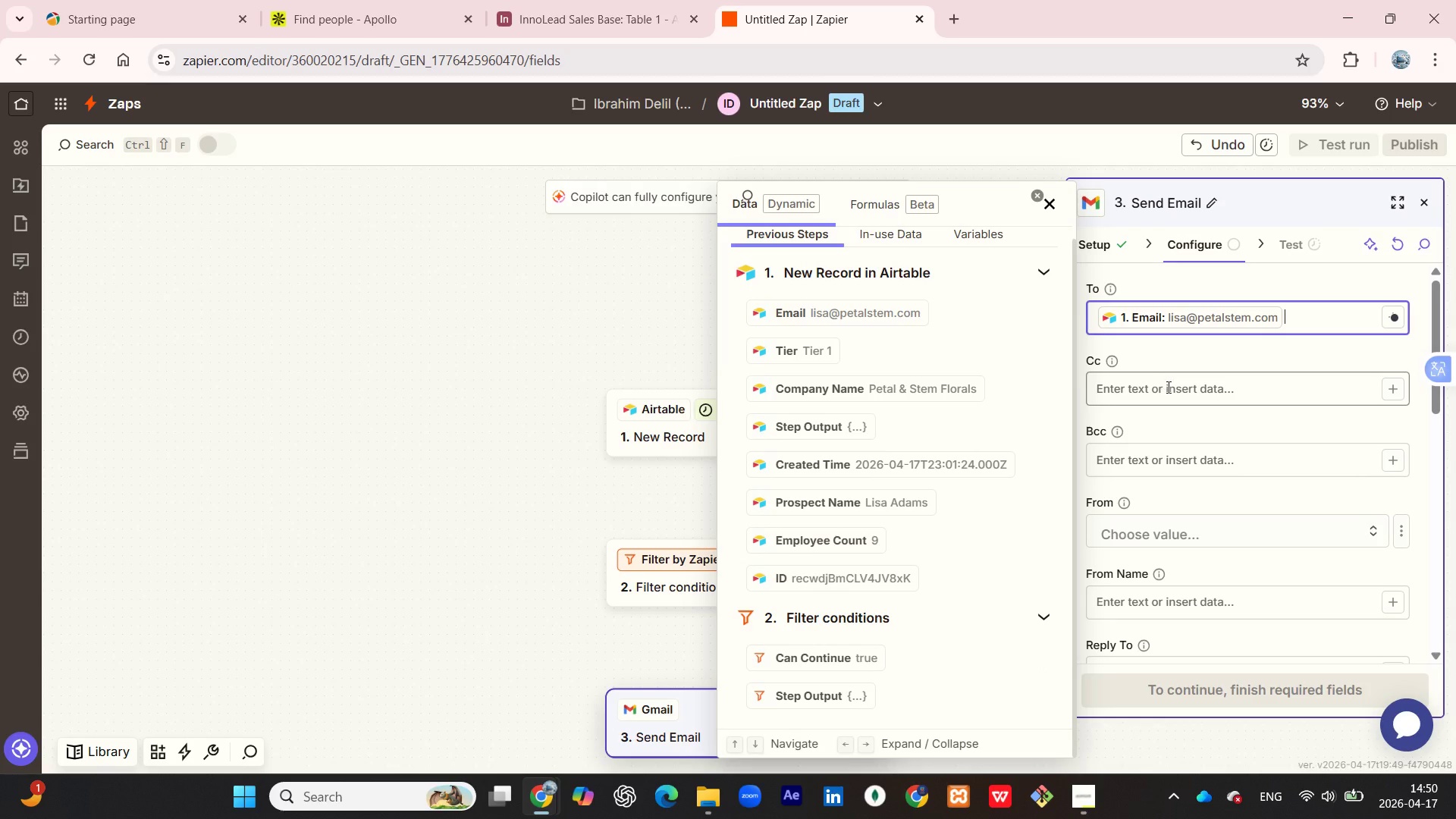 
left_click([1167, 387])
 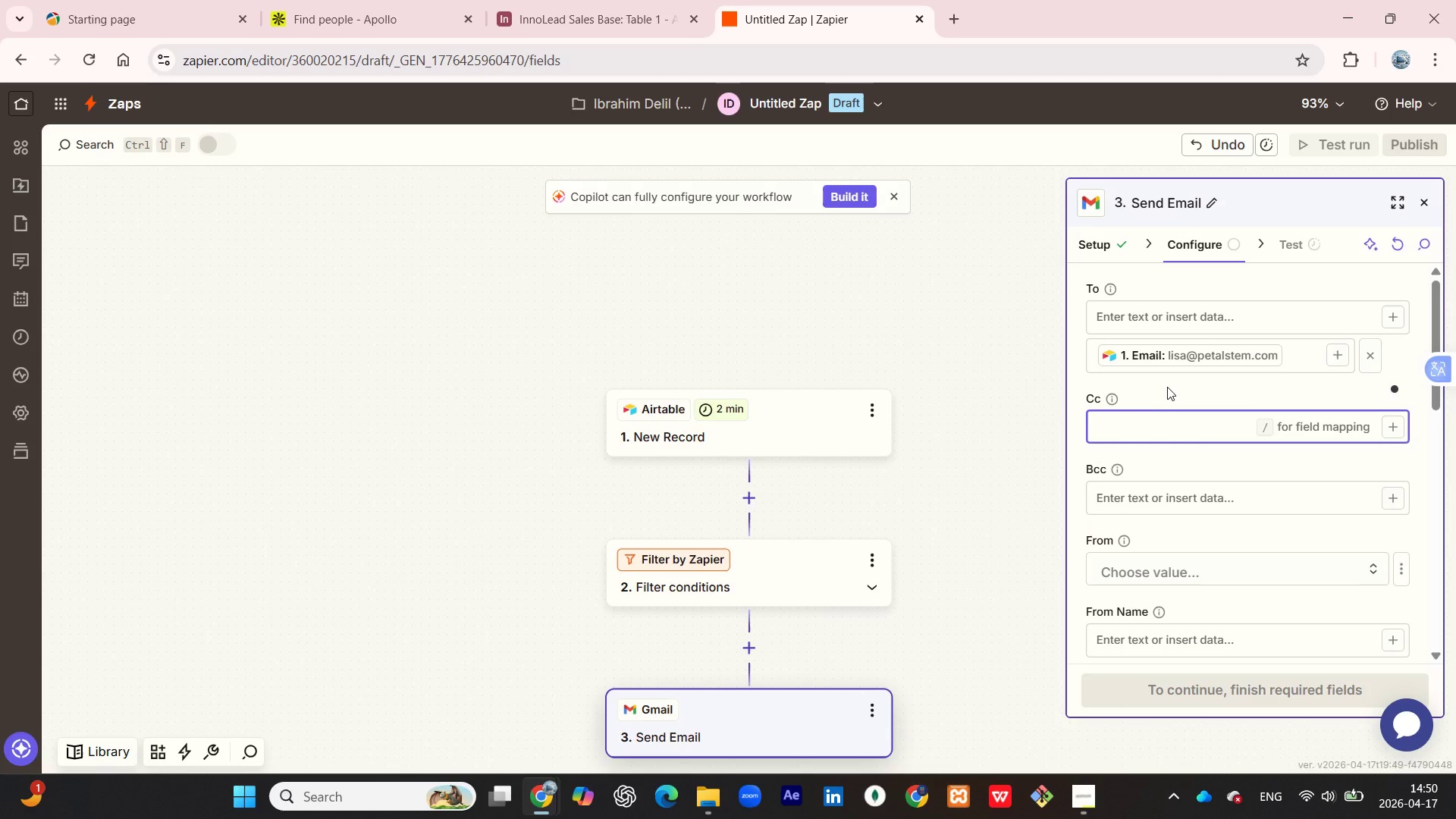 
scroll: coordinate [1169, 386], scroll_direction: down, amount: 1.0
 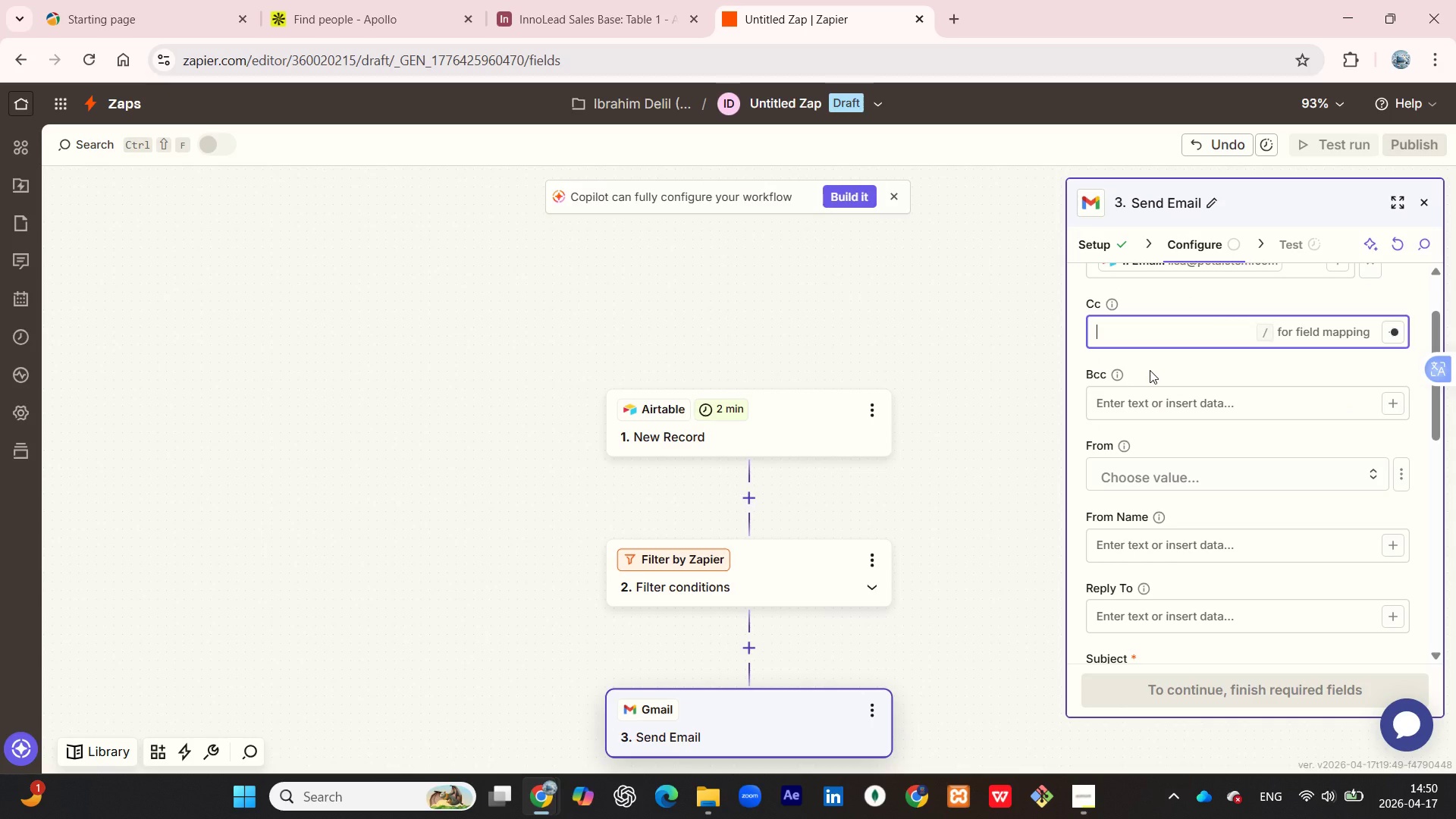 
left_click([1150, 370])
 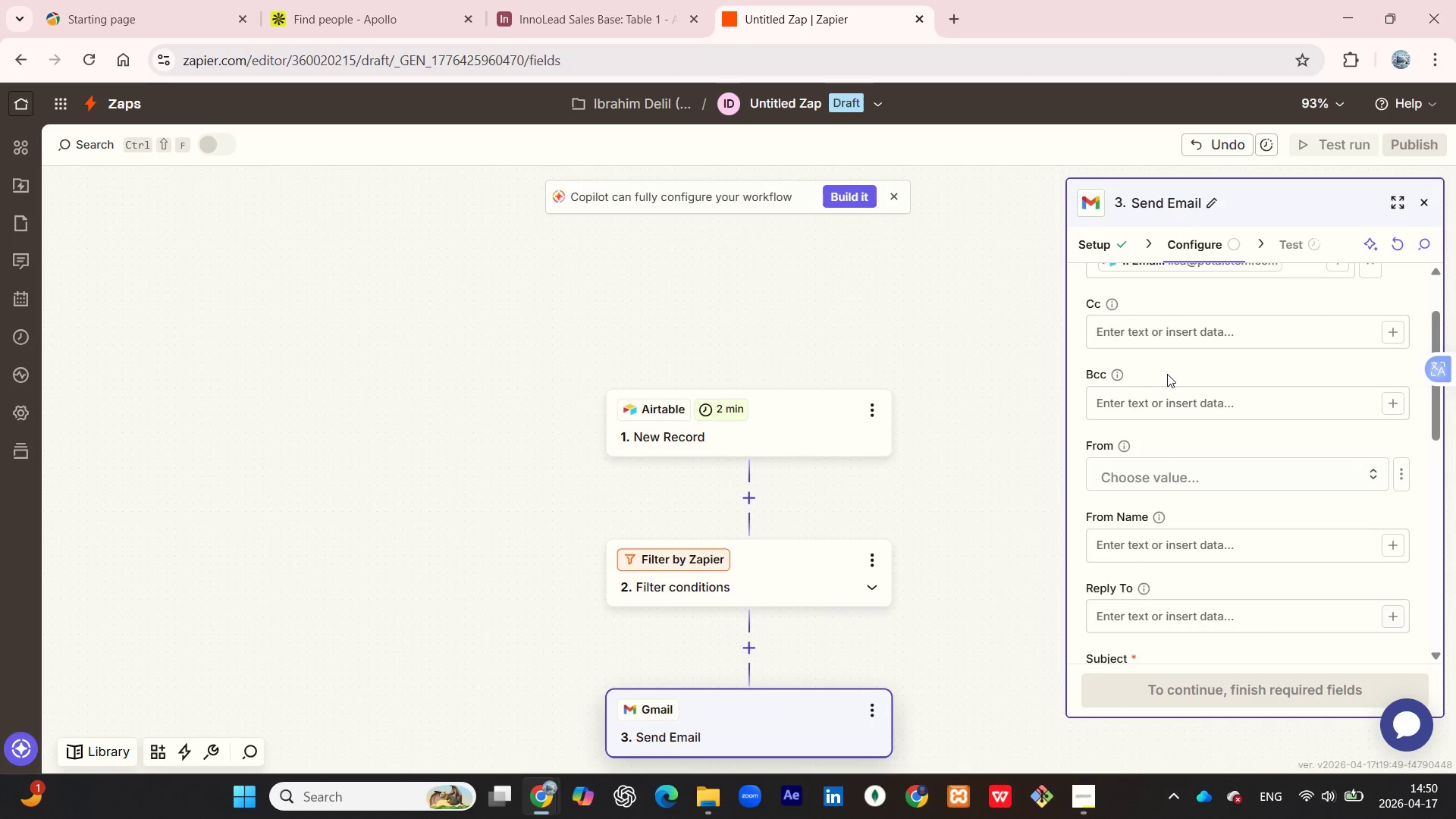 
scroll: coordinate [1167, 375], scroll_direction: down, amount: 2.0
 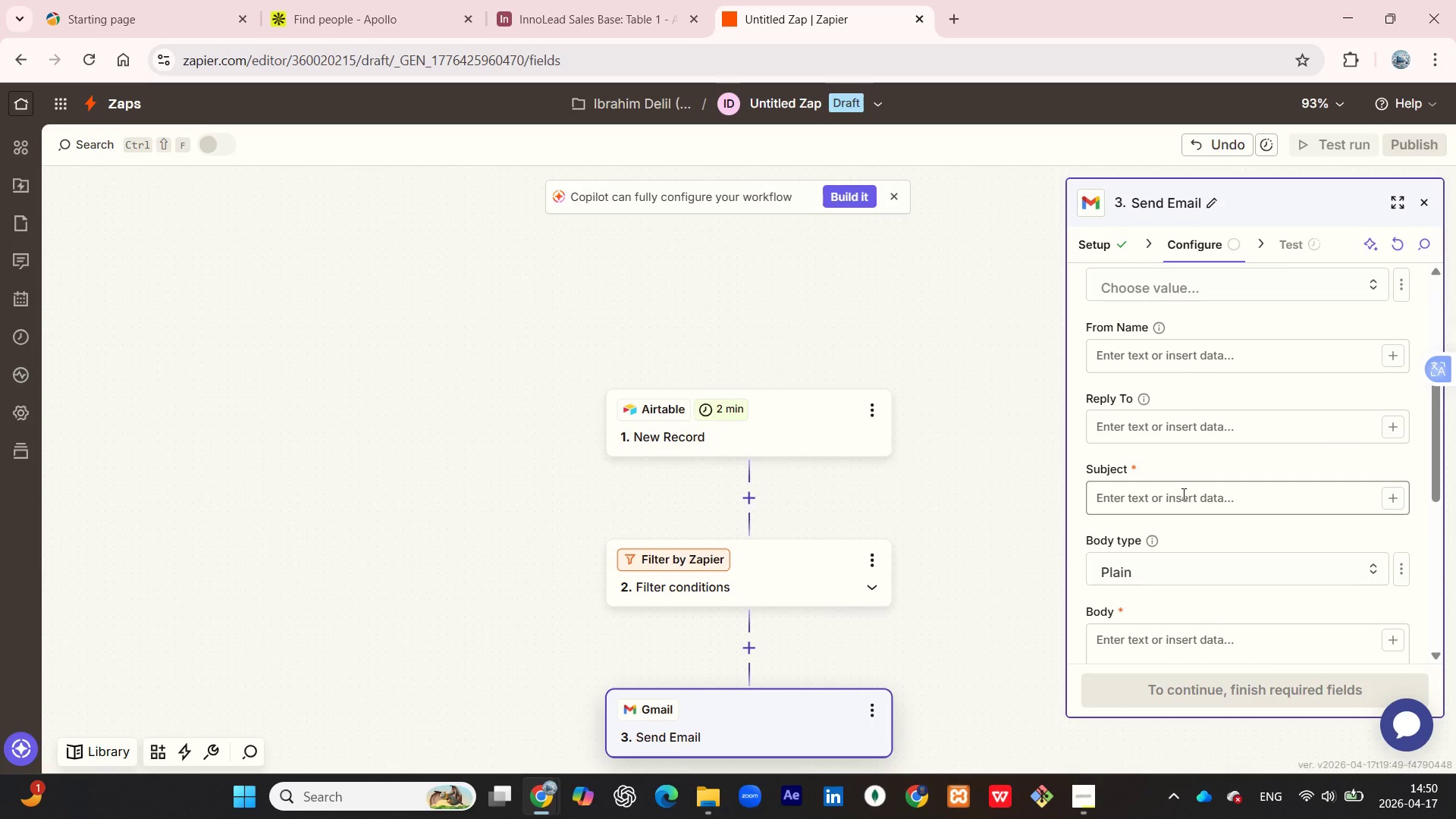 
left_click([1179, 504])
 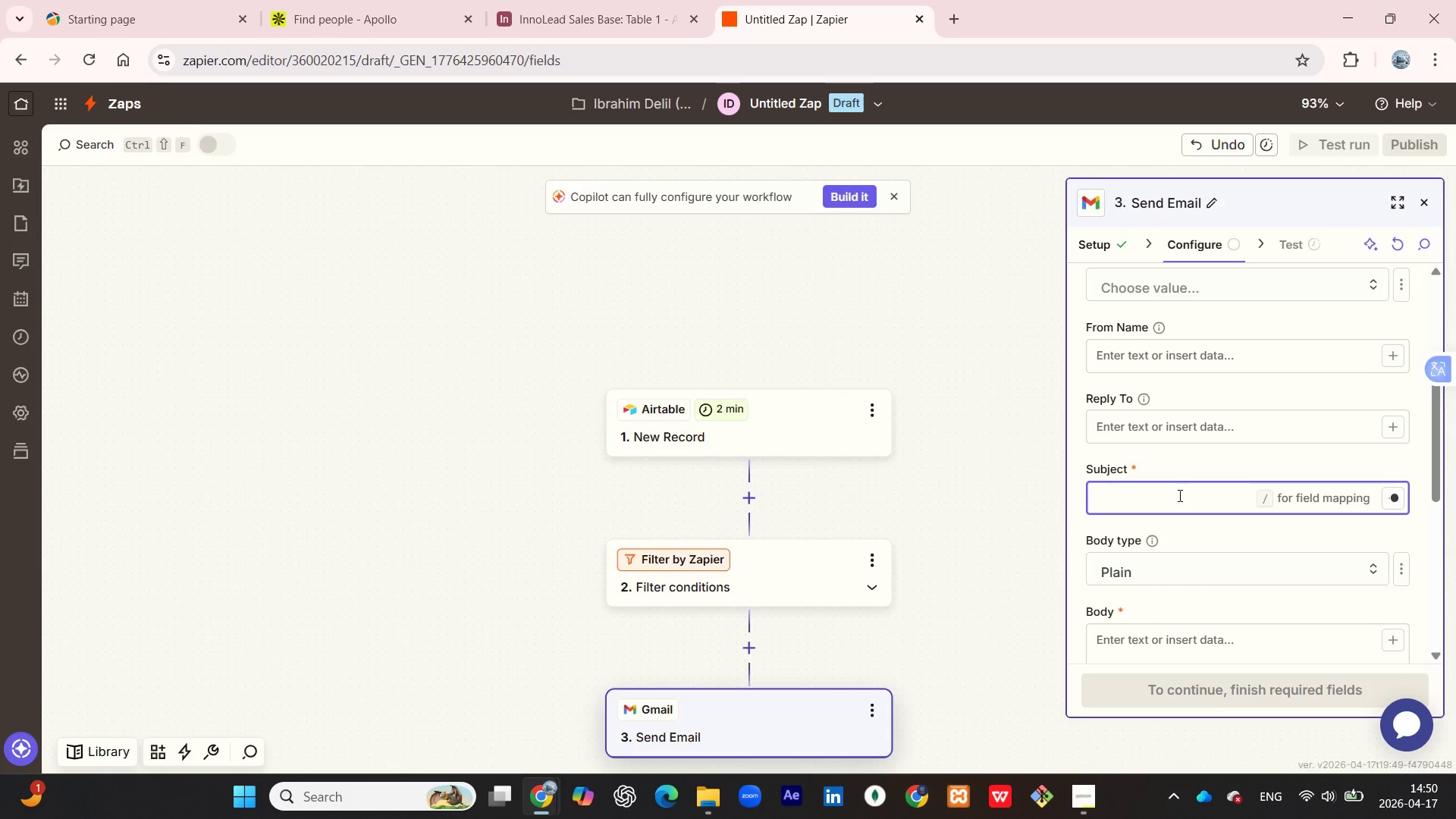 
type(Exclusive Partnership Opportunity for )
 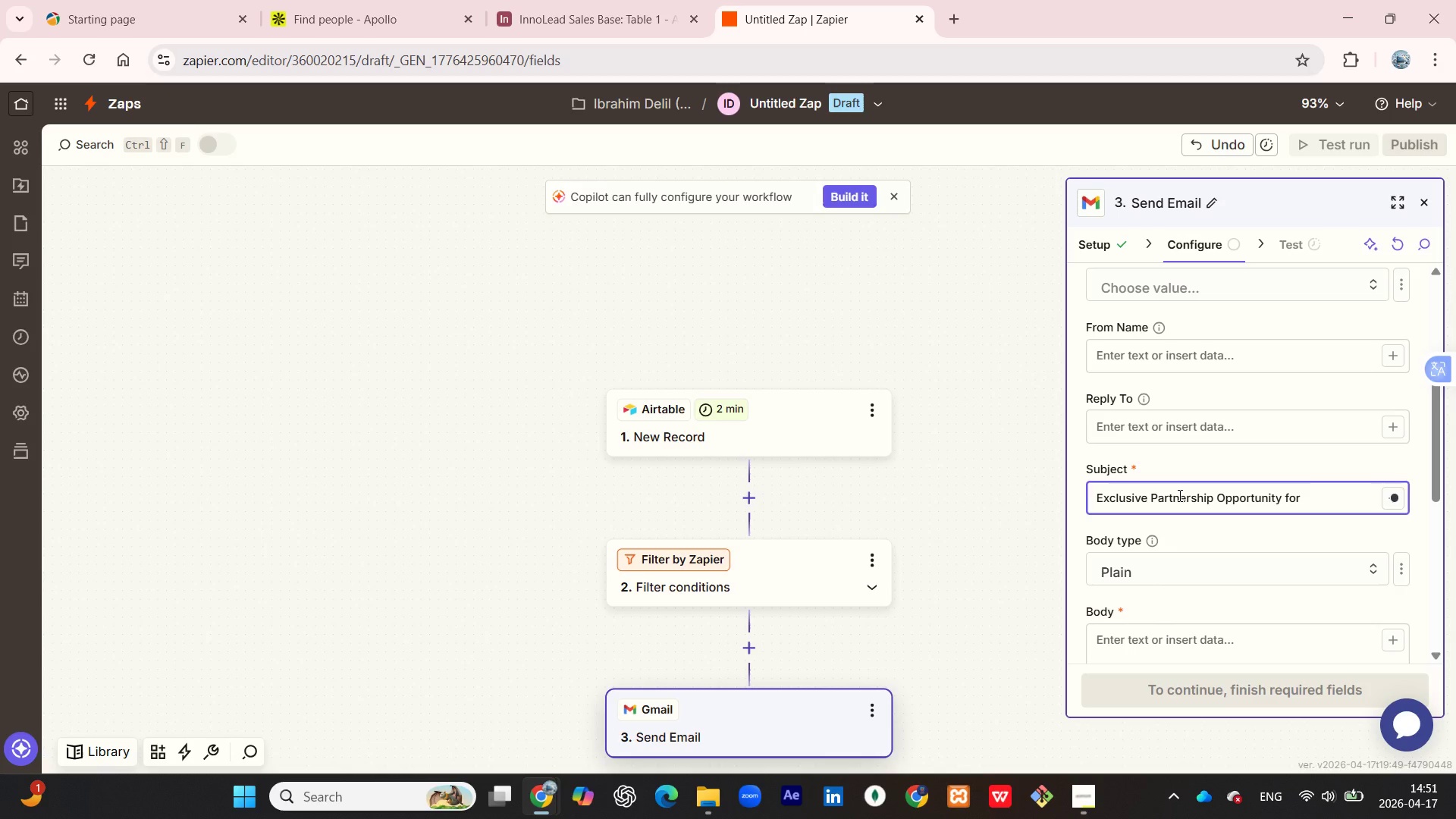 
wait(14.14)
 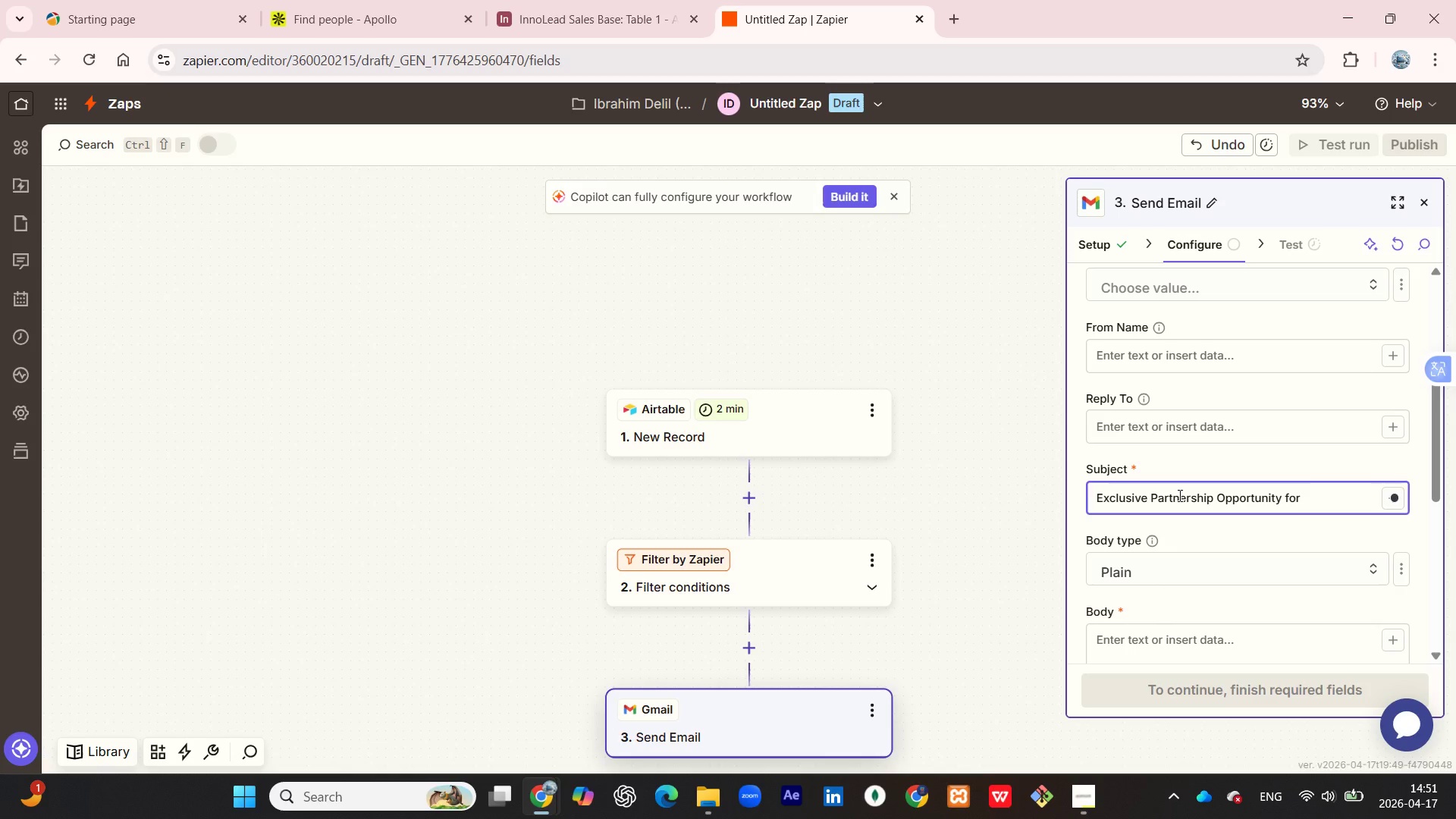 
type(Horizon Path Innovation Hub)
 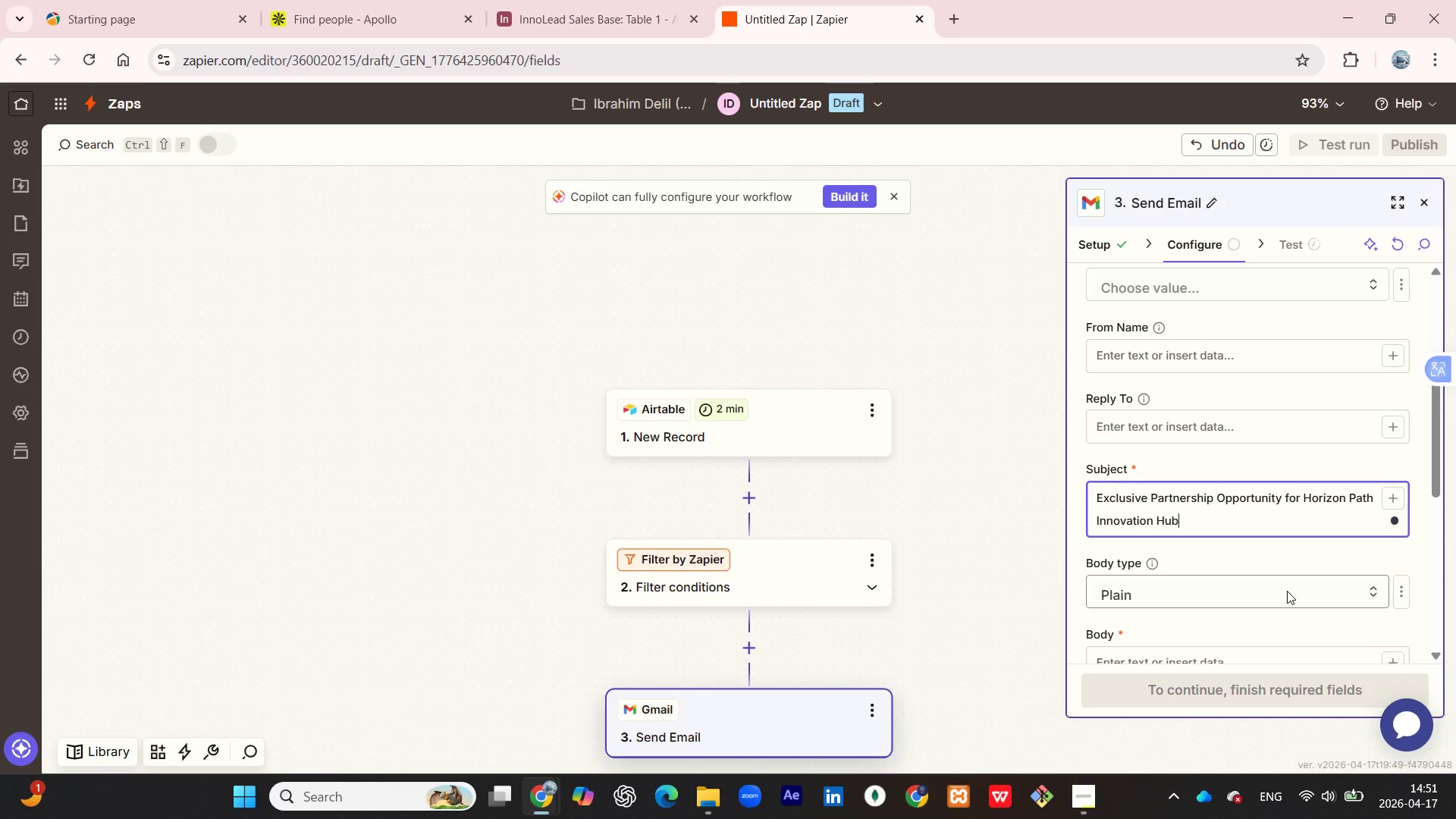 
scroll: coordinate [1219, 582], scroll_direction: down, amount: 2.0
 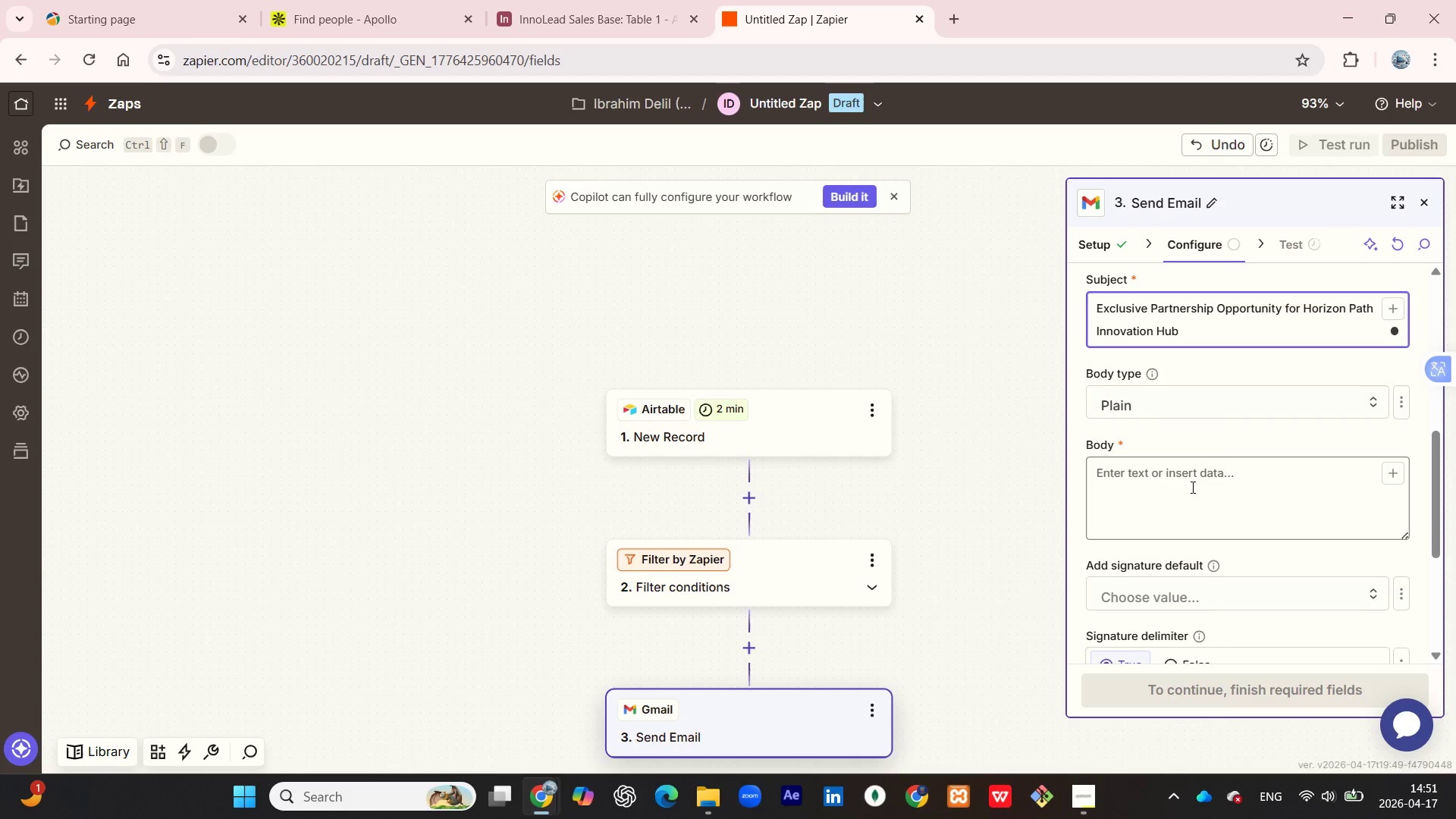 
left_click([1191, 487])
 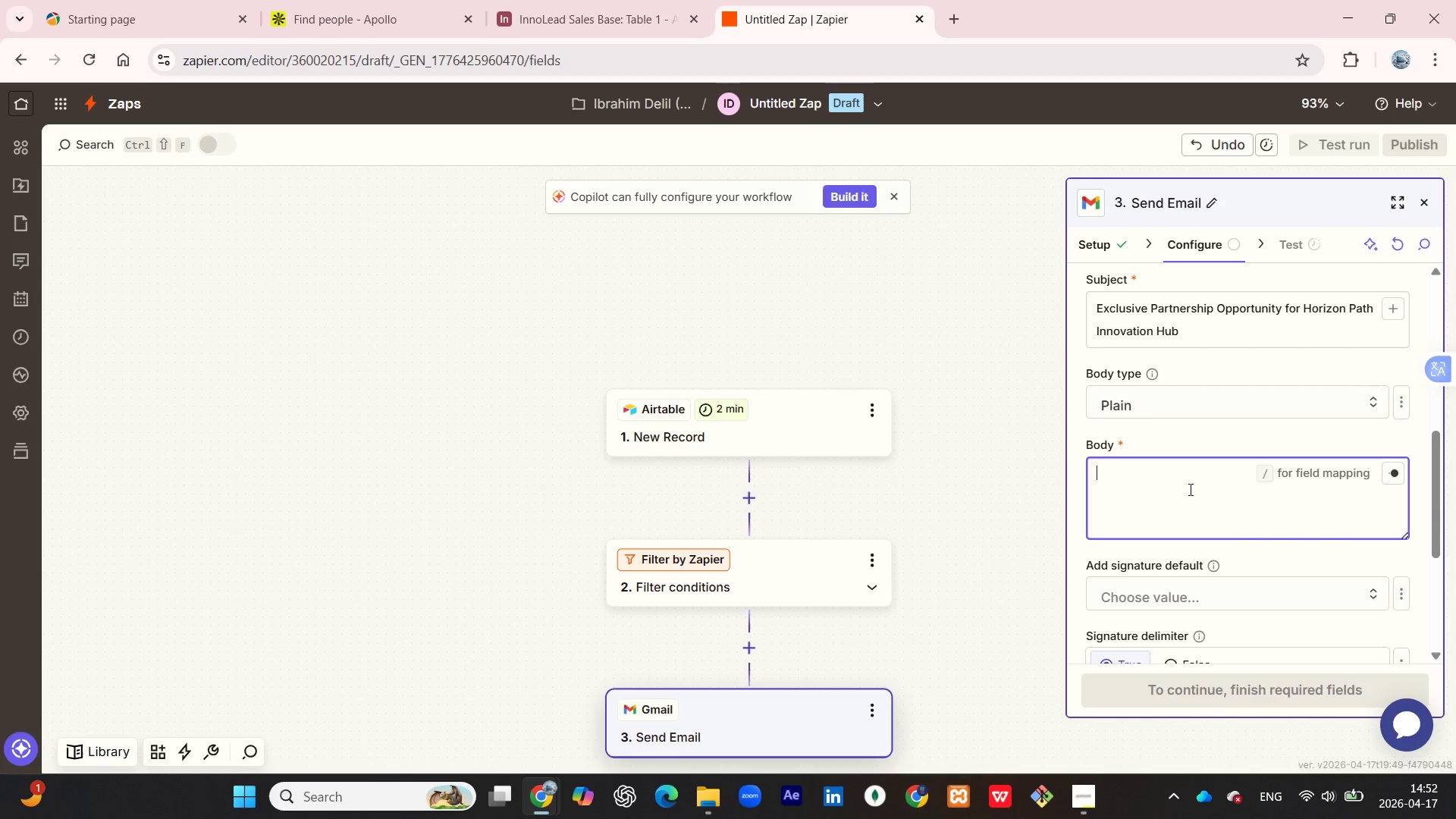 
wait(86.03)
 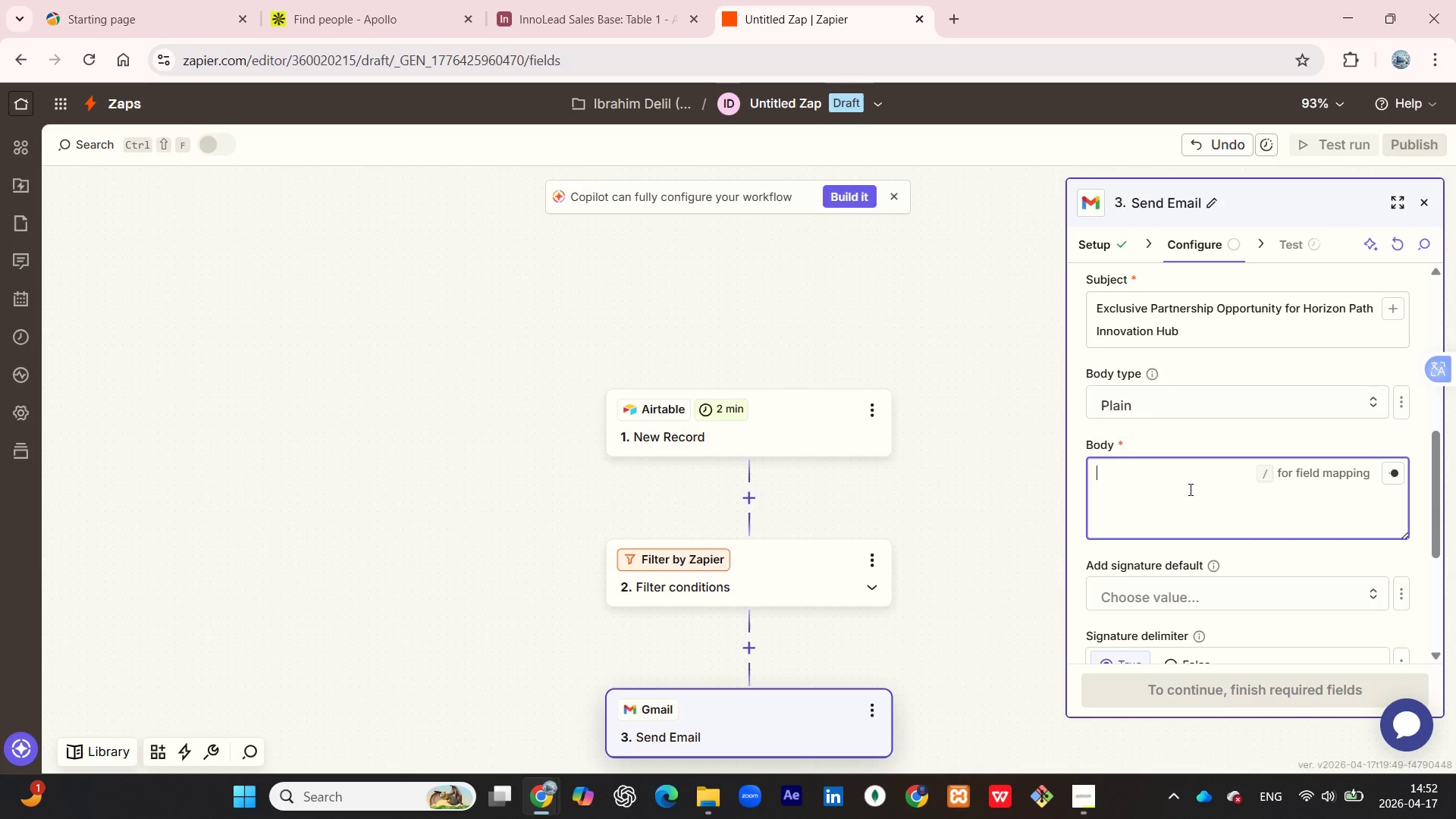 
left_click([1241, 432])
 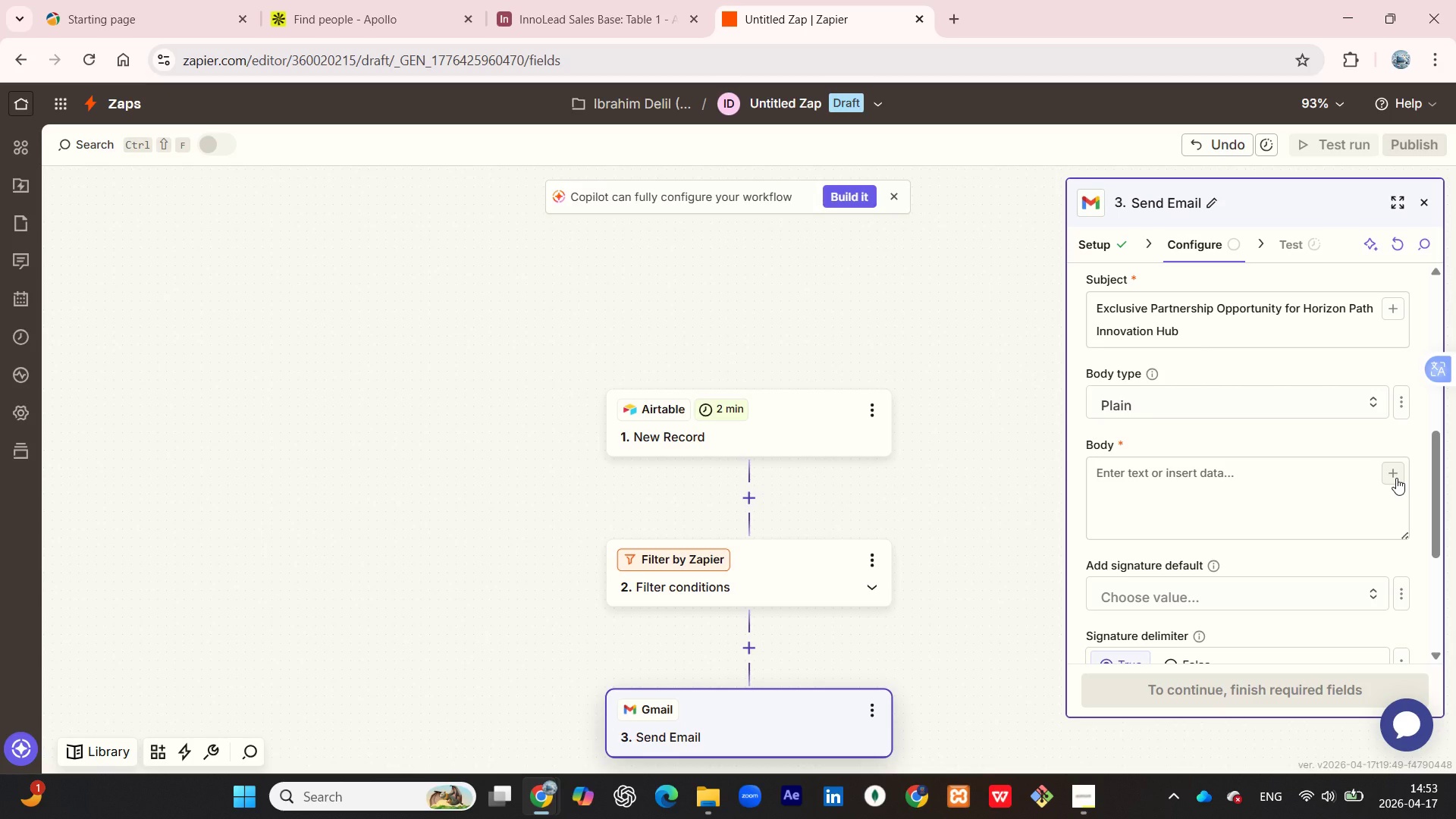 
left_click([1396, 478])
 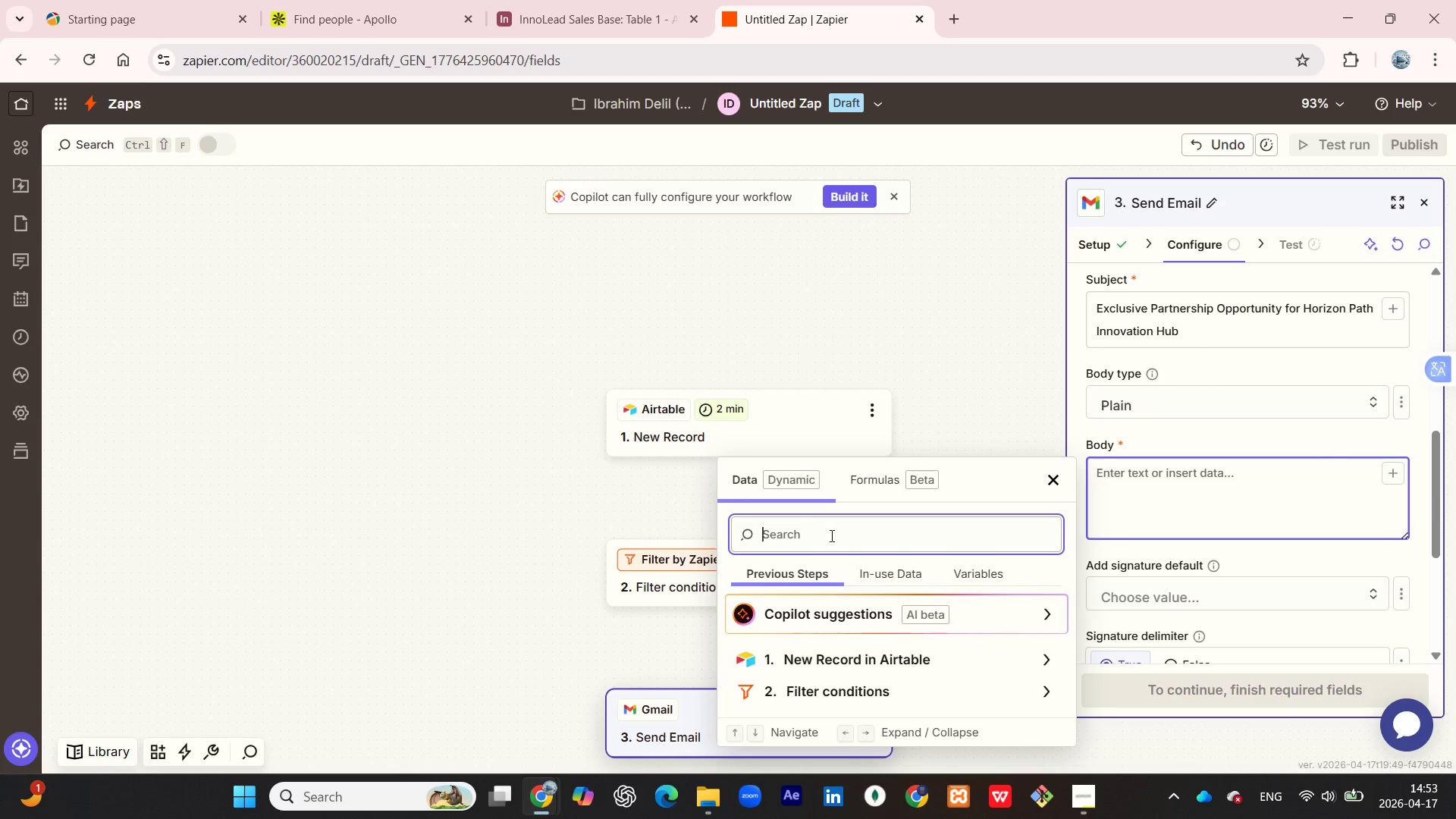 
wait(5.62)
 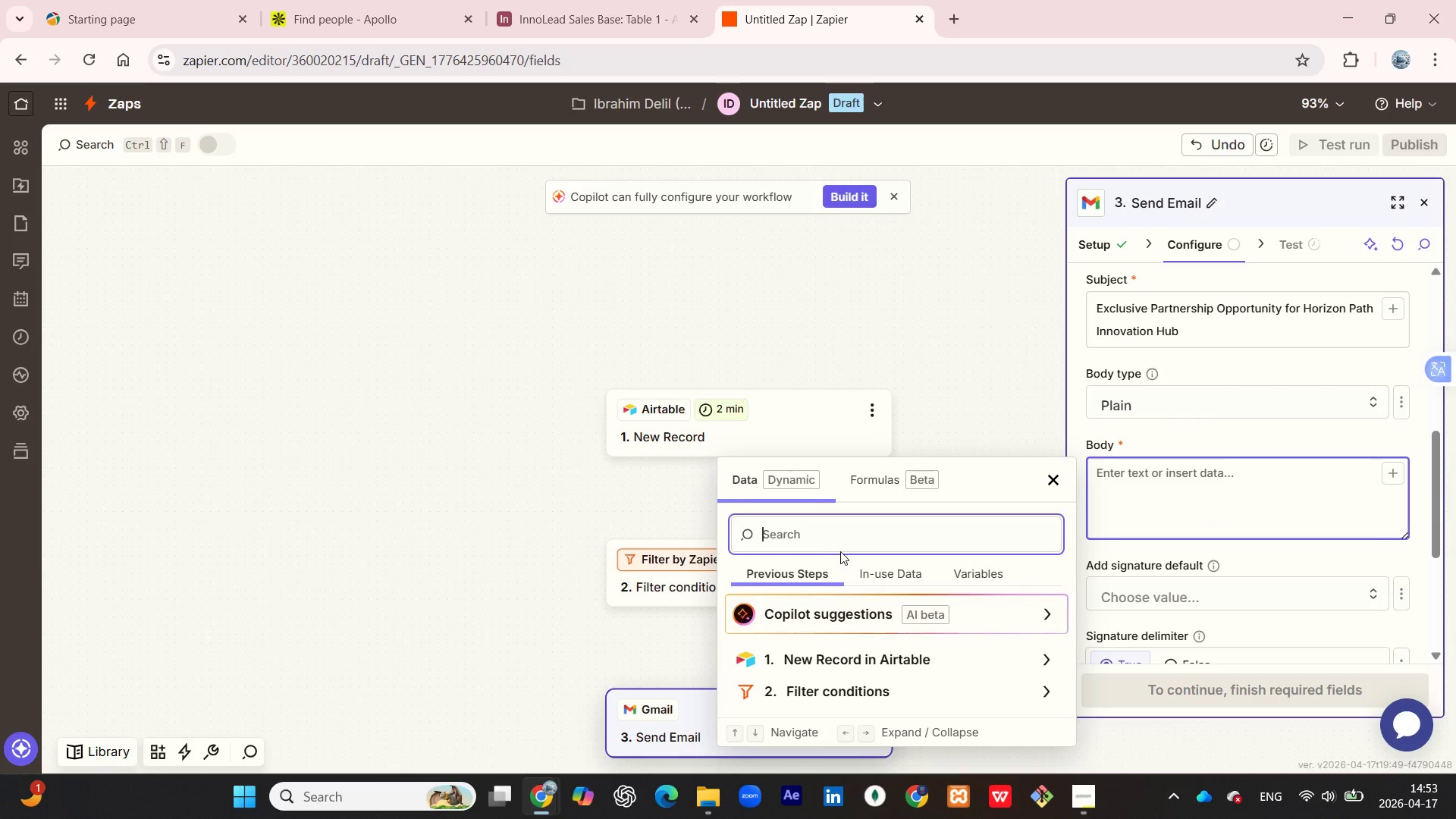 
type(pr)
 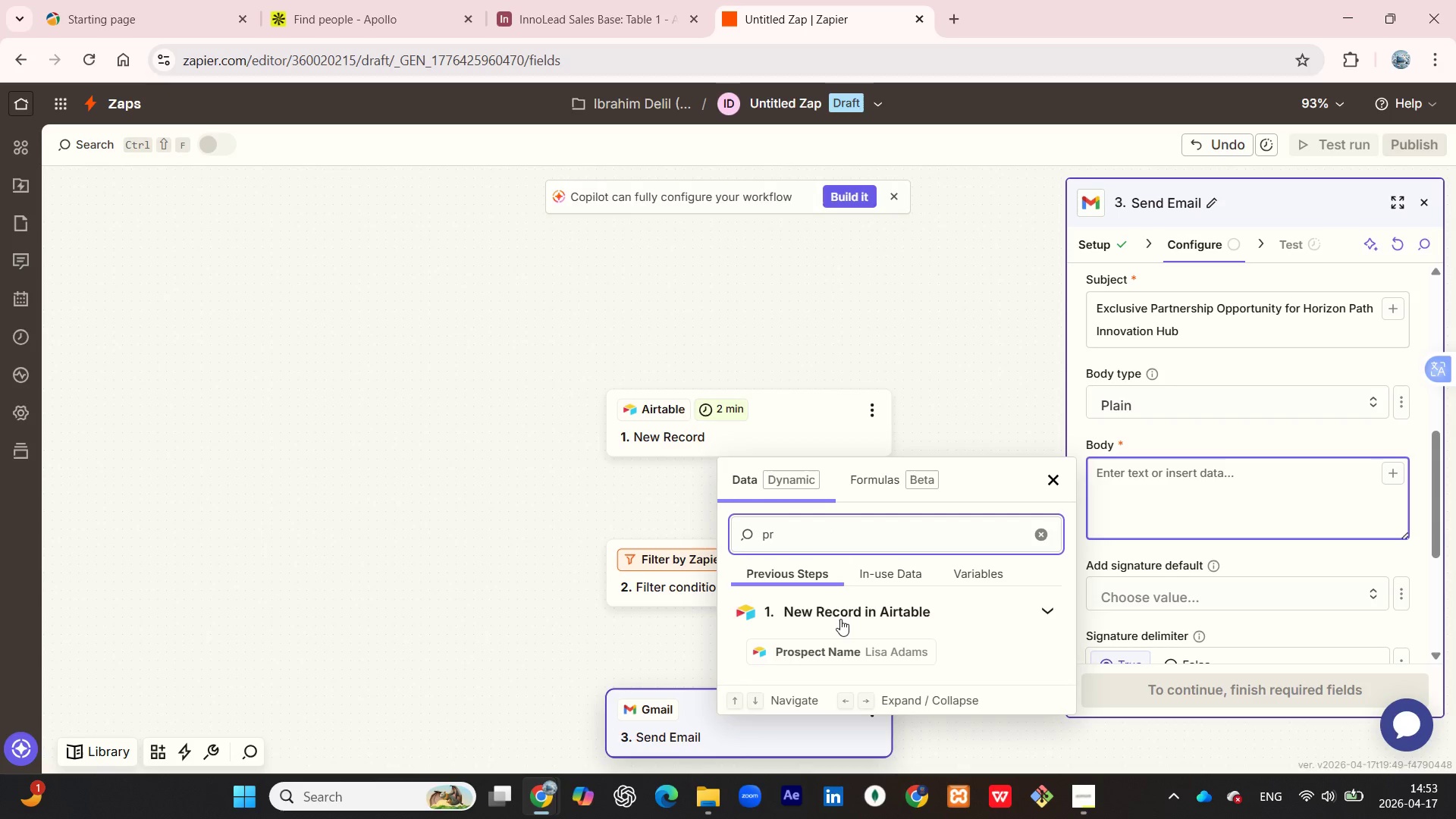 
left_click([824, 642])
 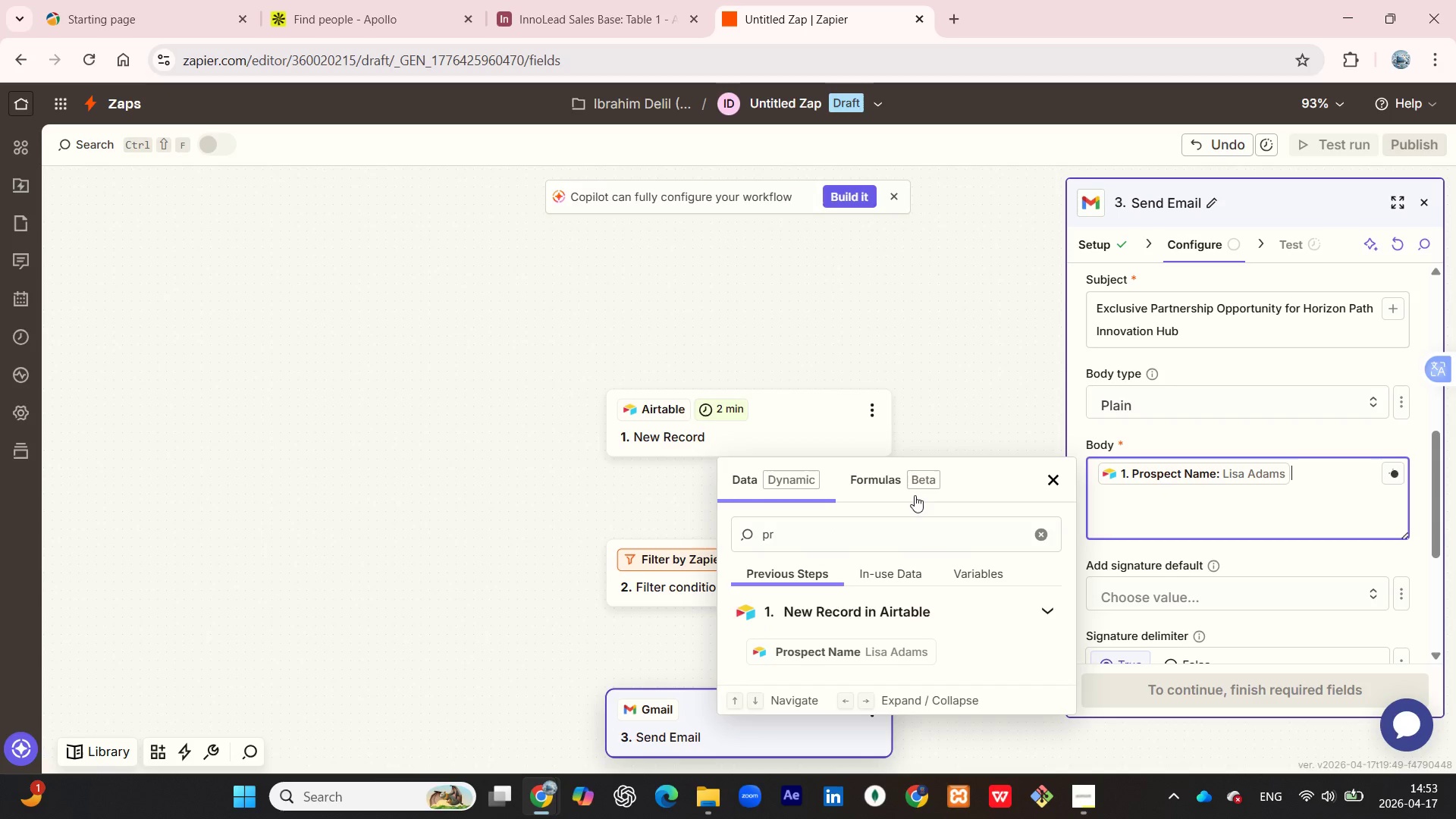 
left_click([799, 539])
 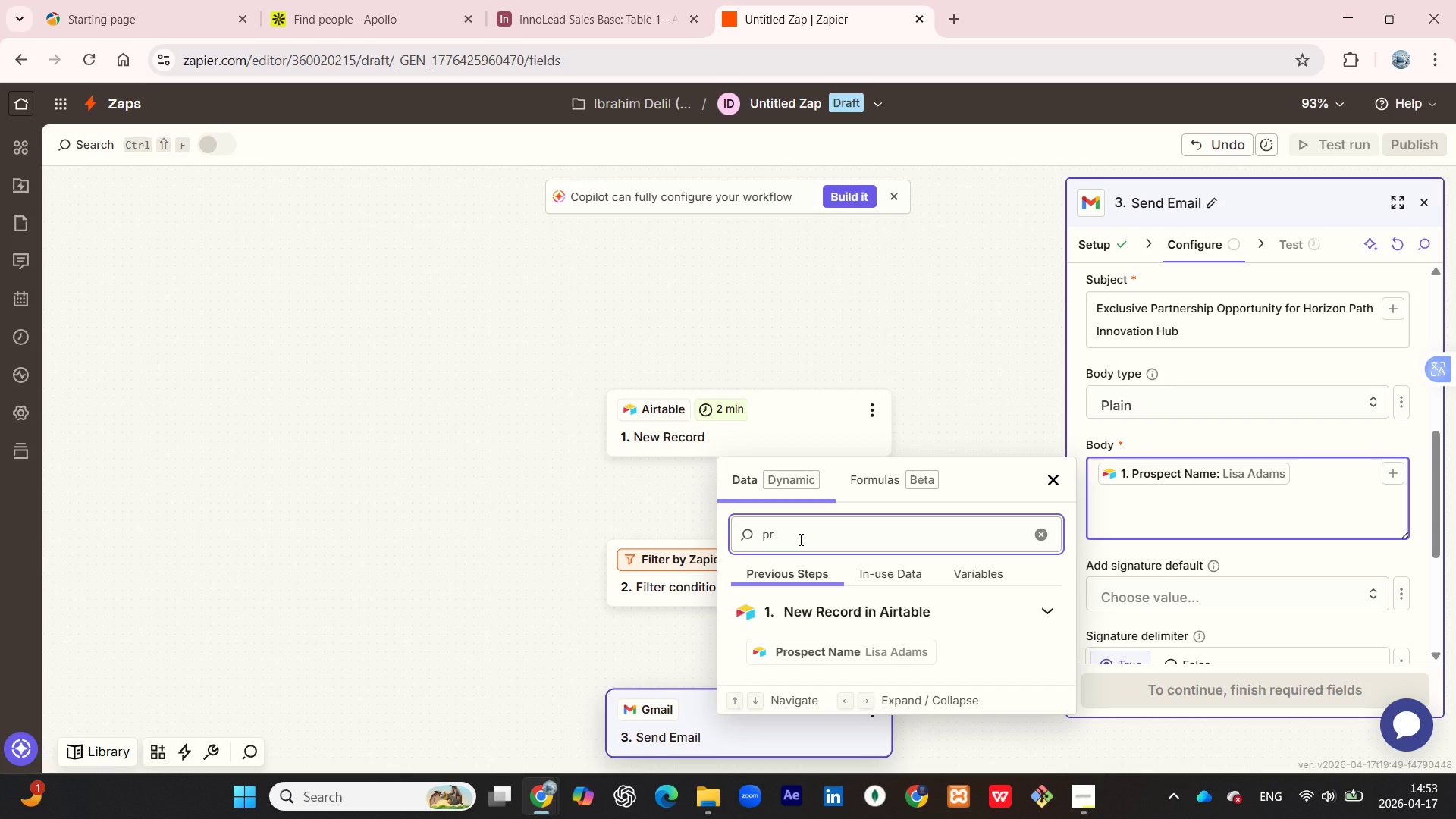 
hold_key(key=Backspace, duration=0.31)
 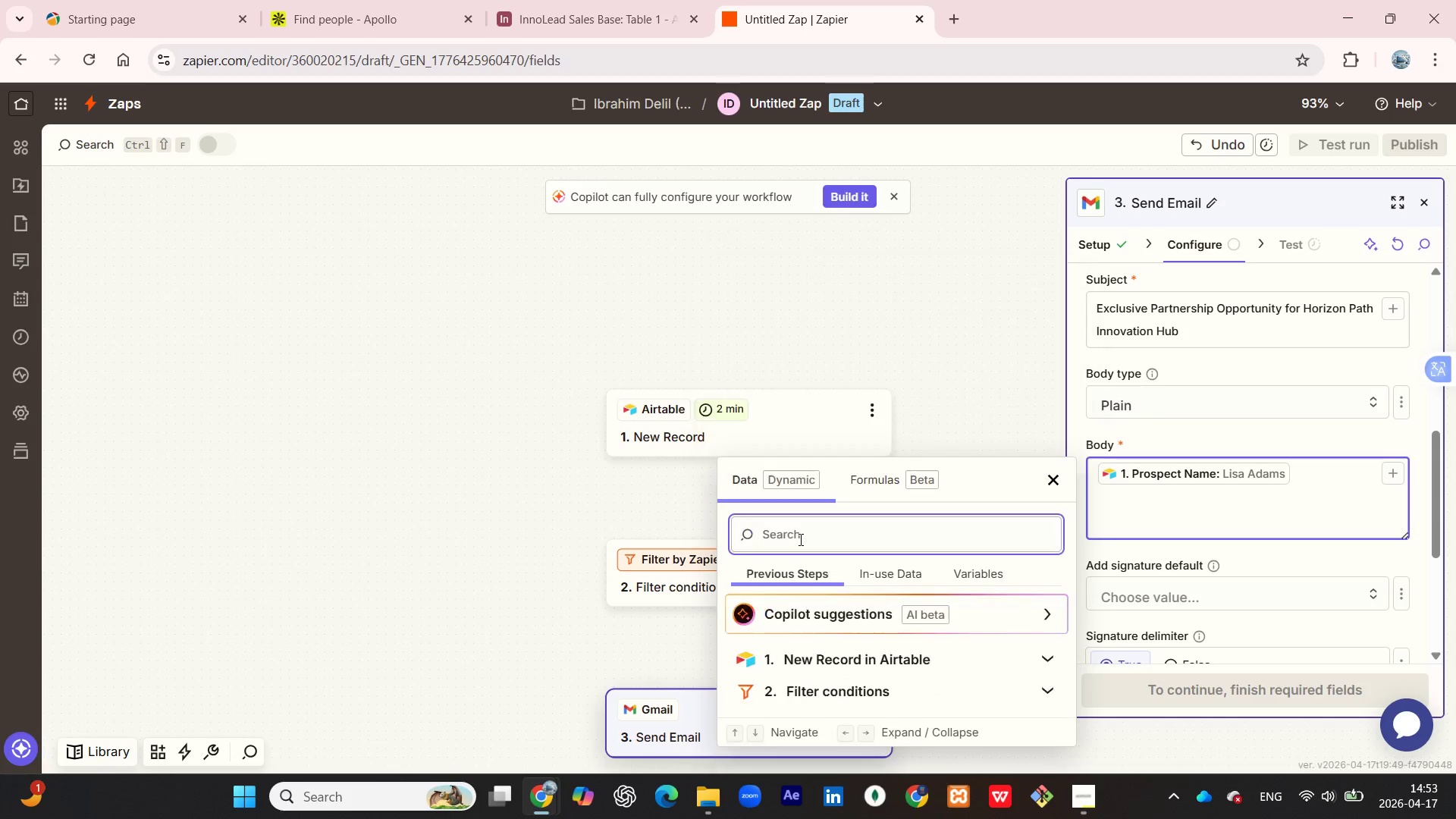 
key(Backspace)
type(com)
 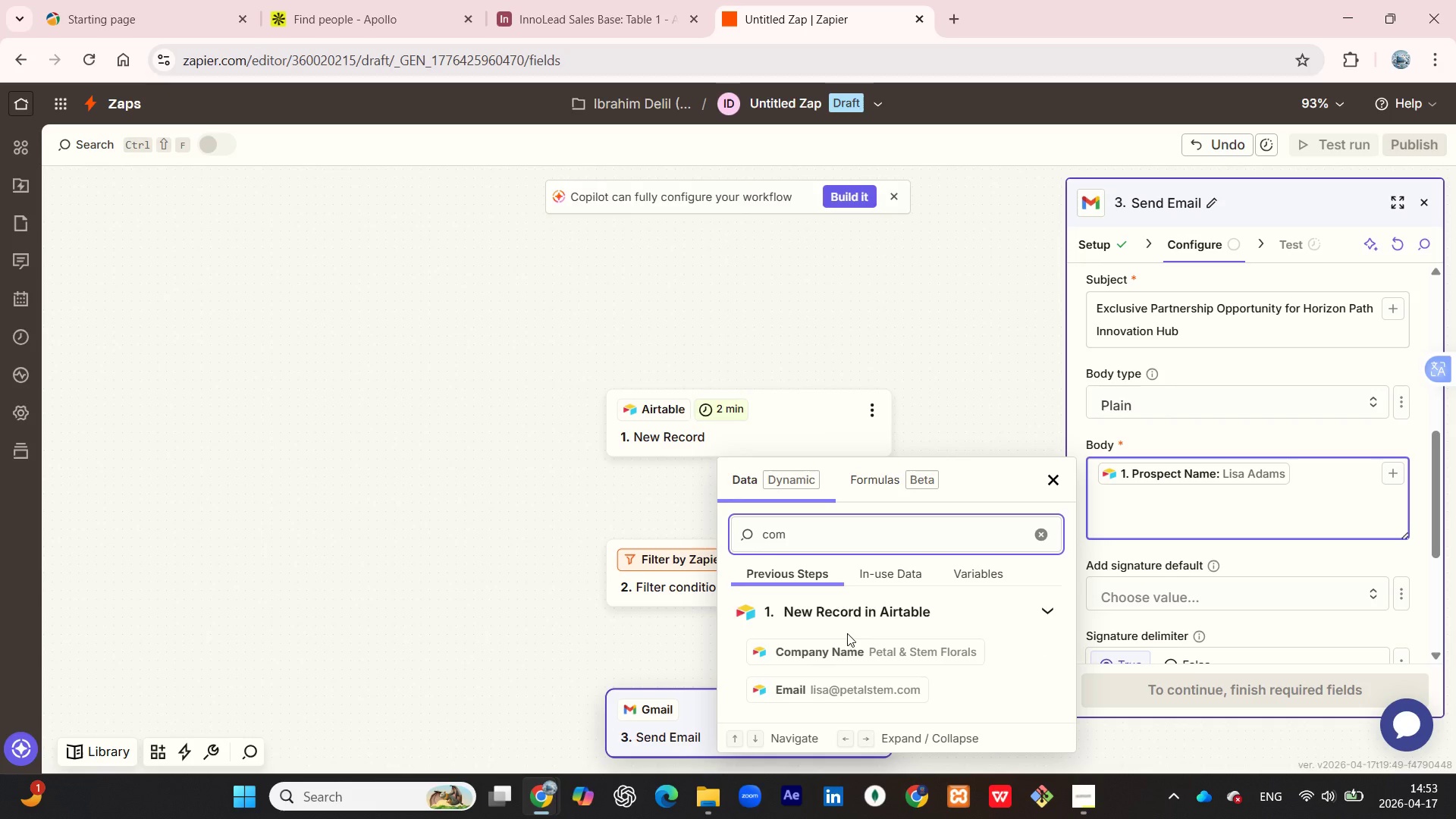 
left_click([847, 644])
 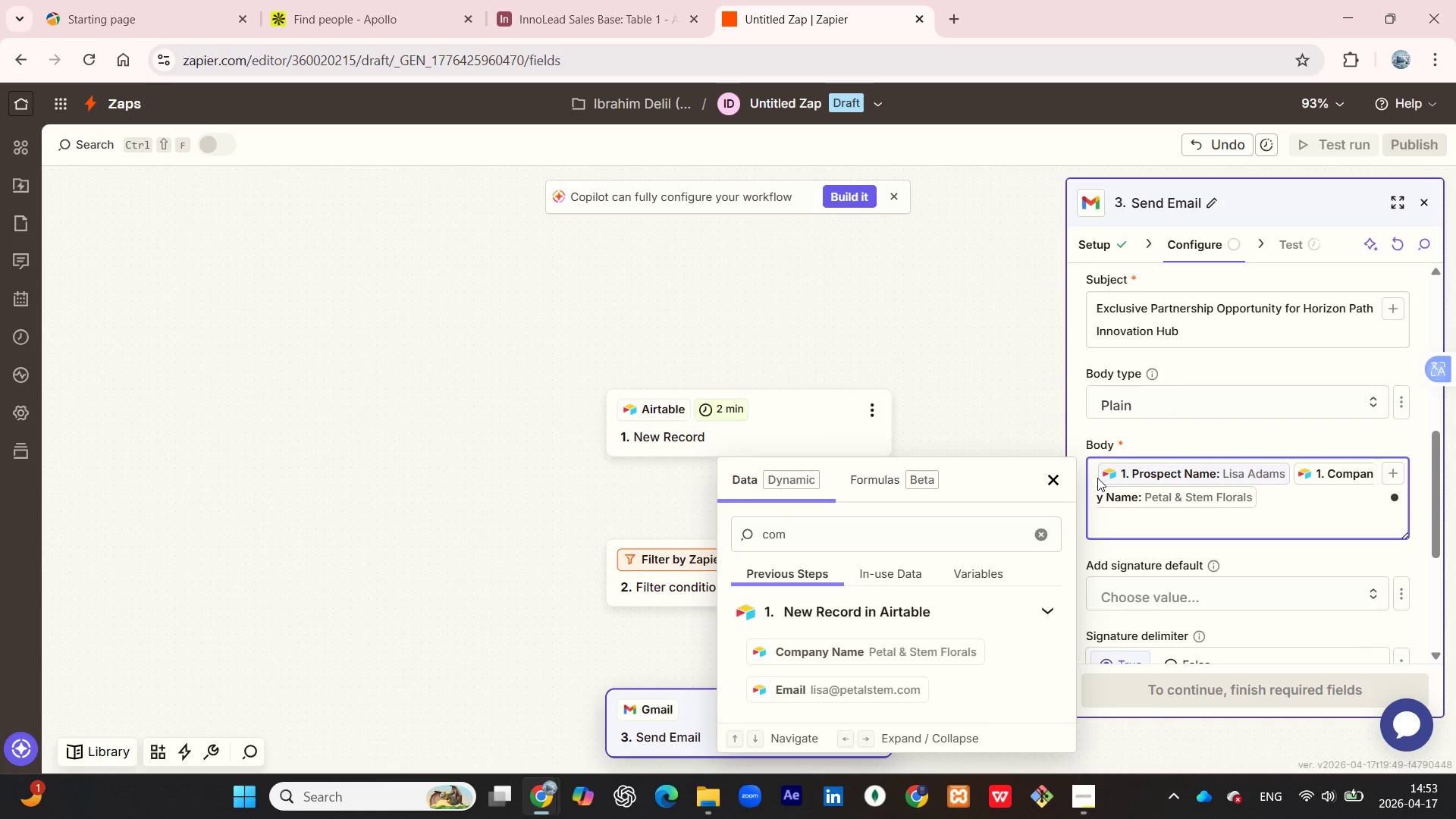 
left_click([1096, 473])
 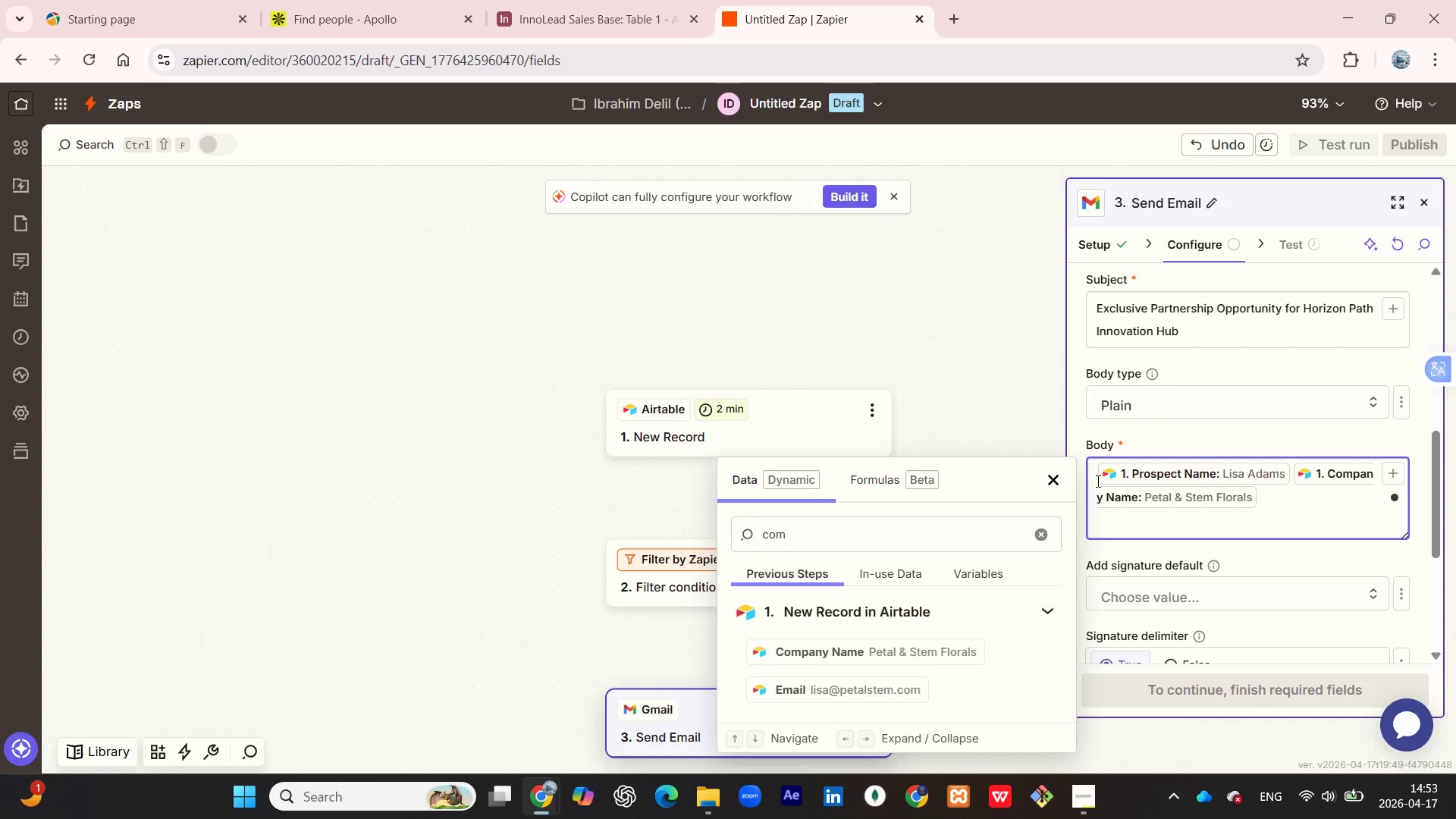 
wait(13.12)
 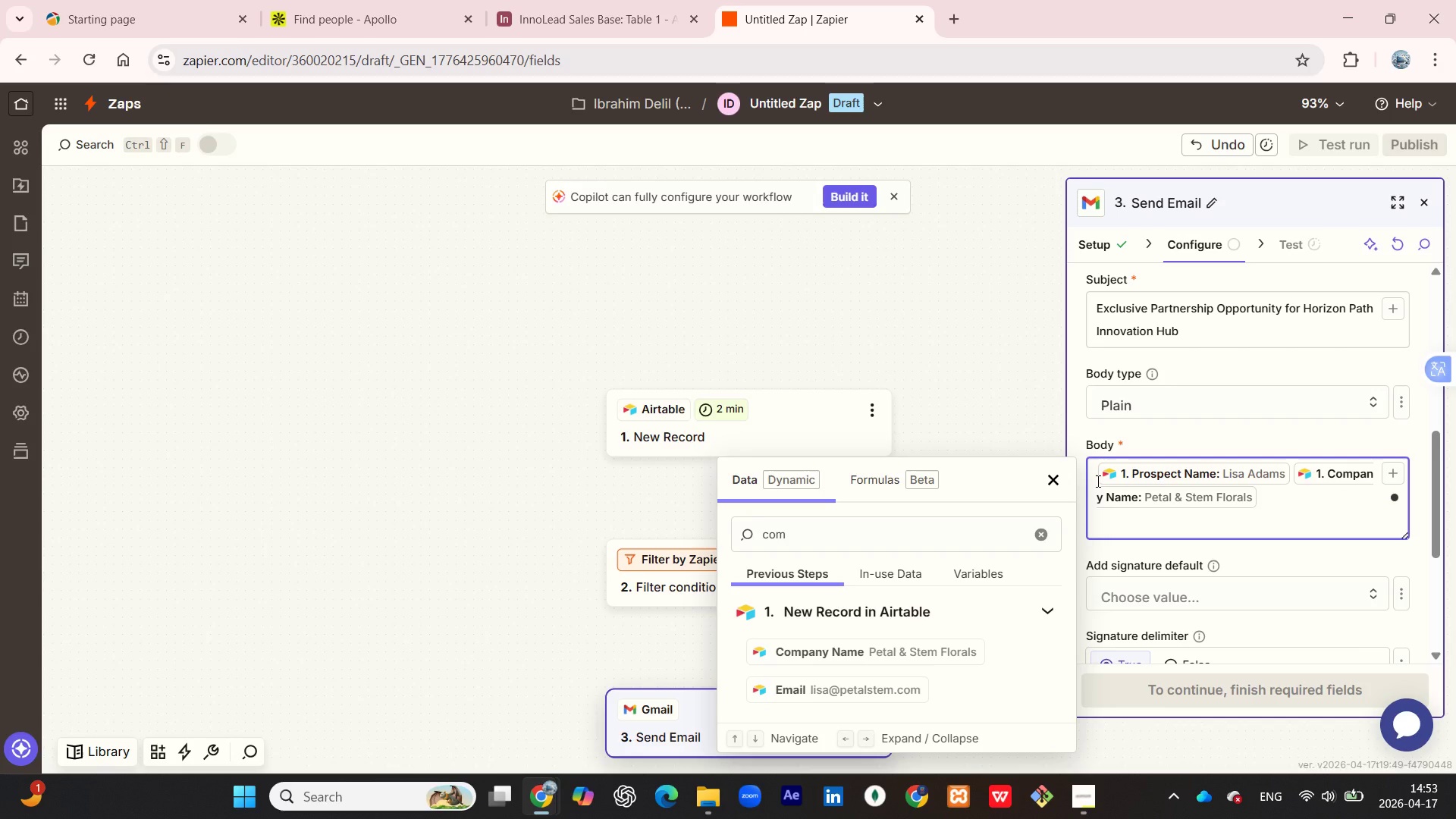 
key(CapsLock)
 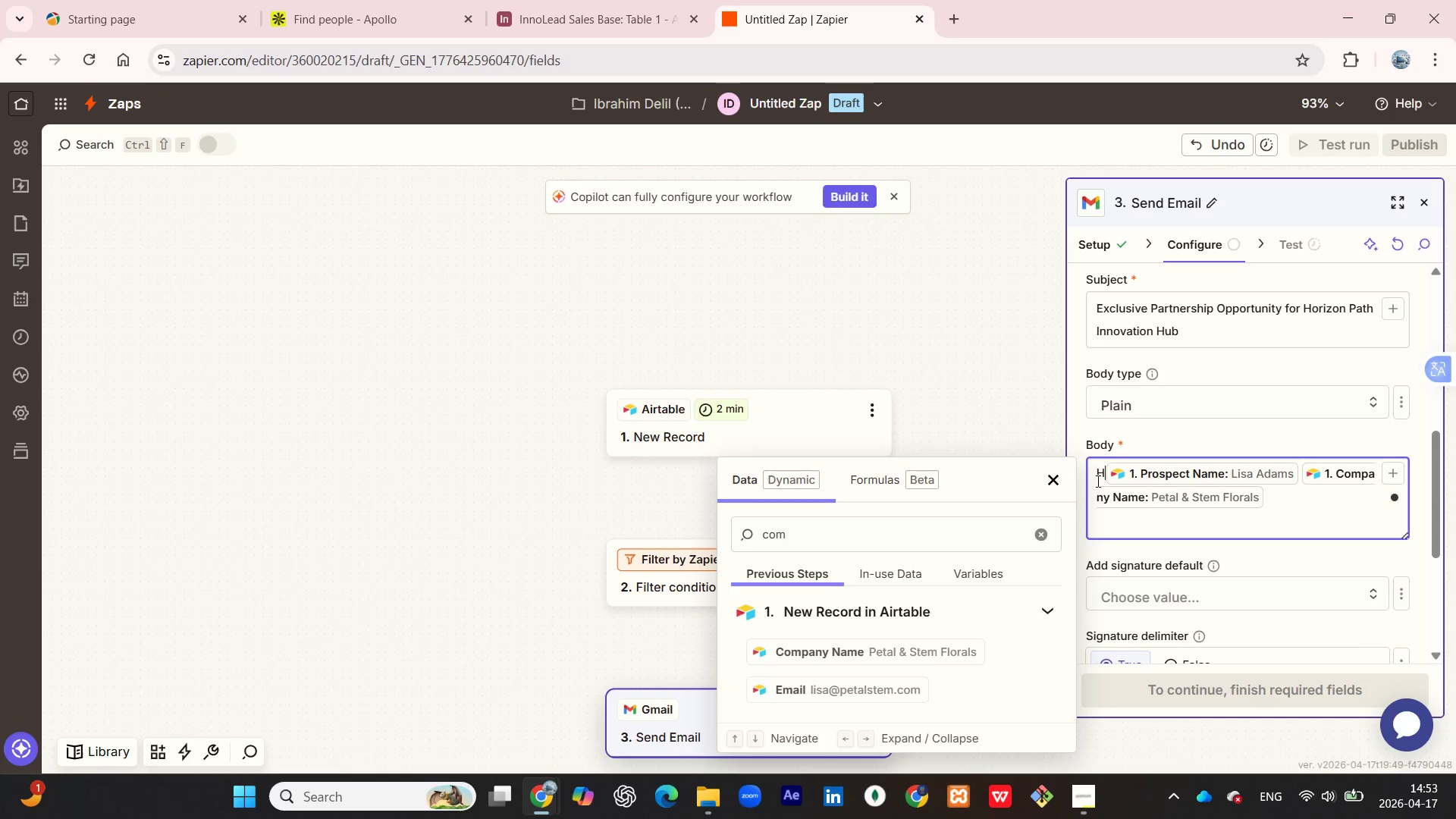 
key(H)
 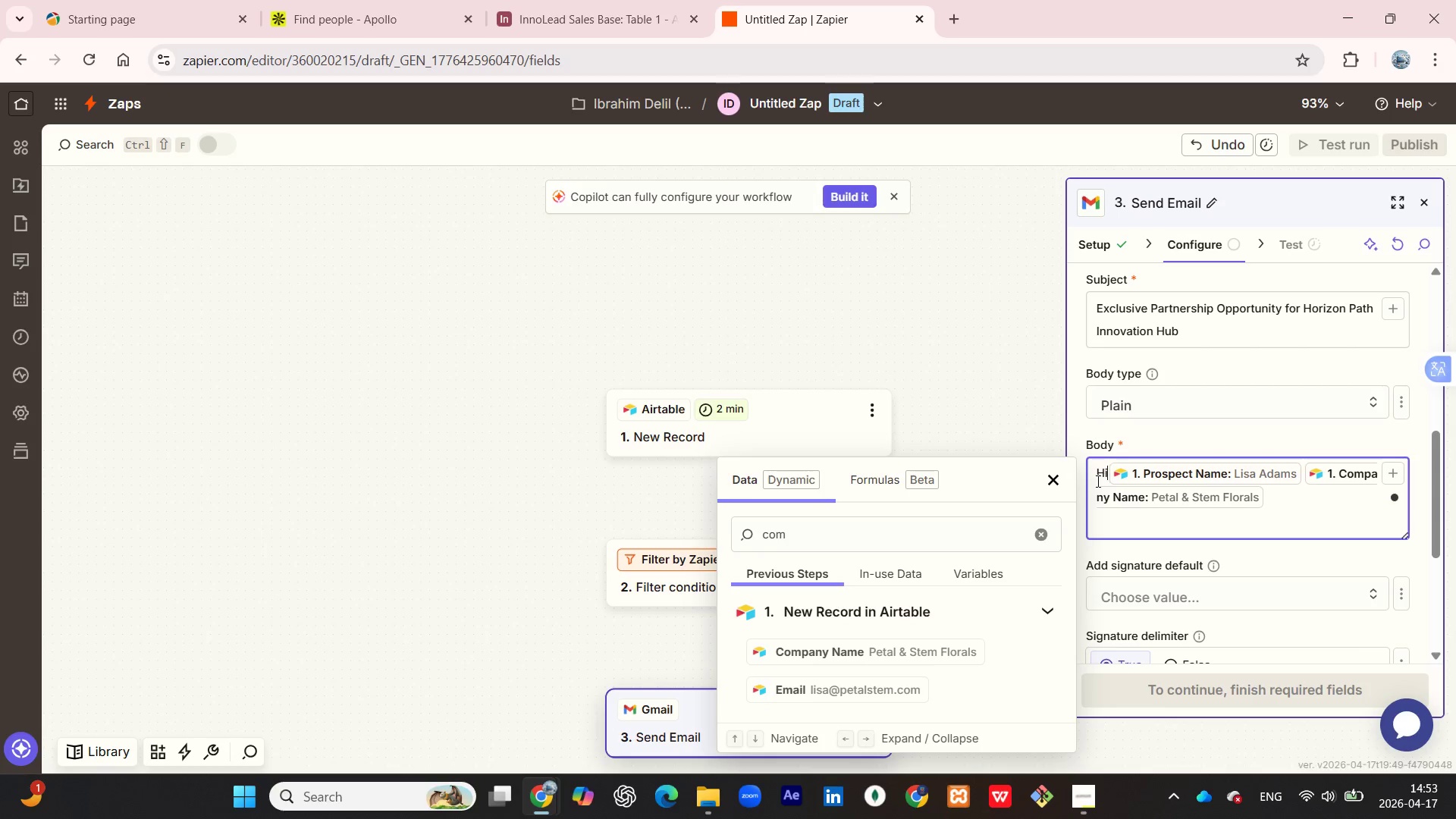 
key(CapsLock)
 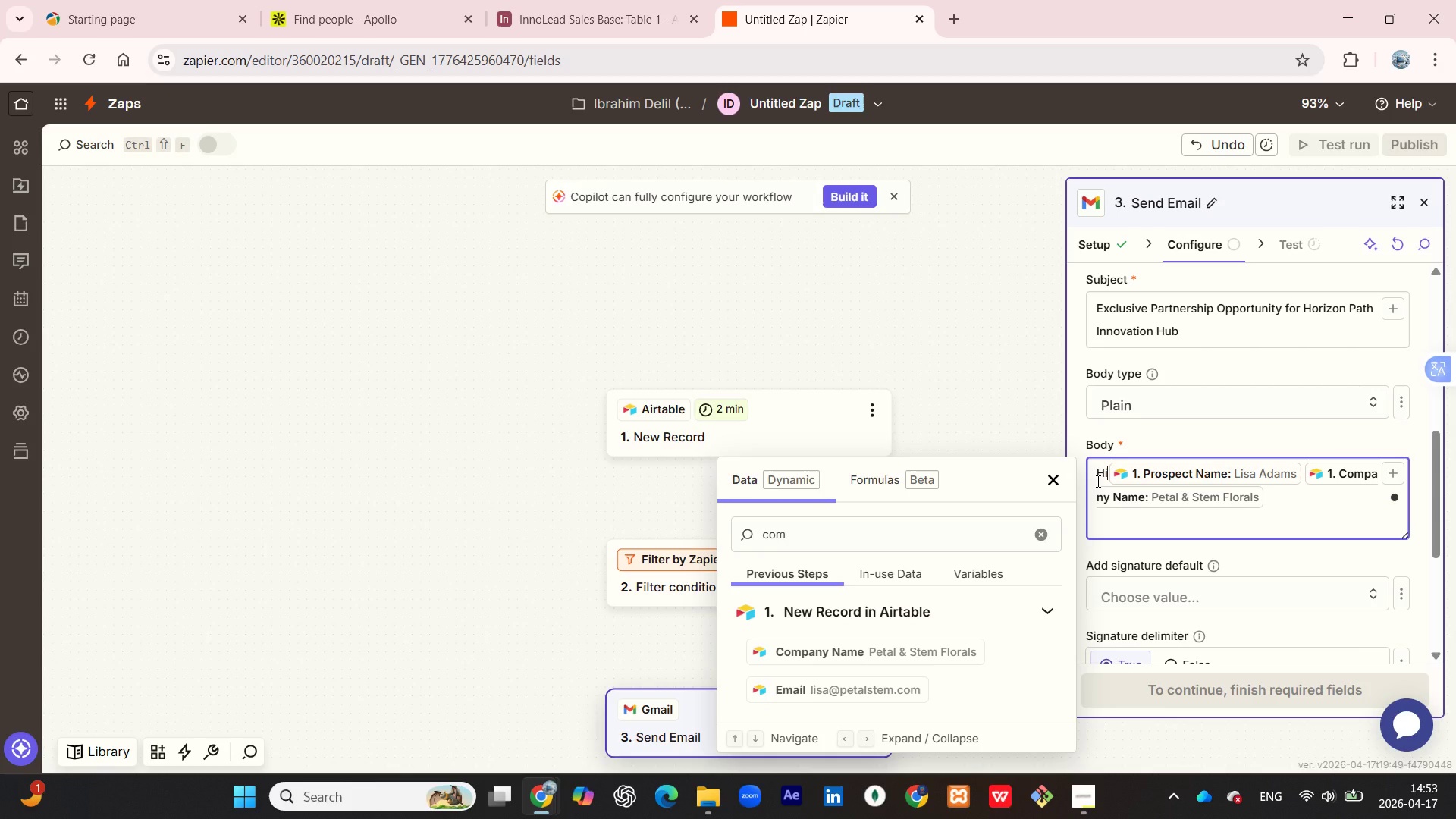 
key(I)
 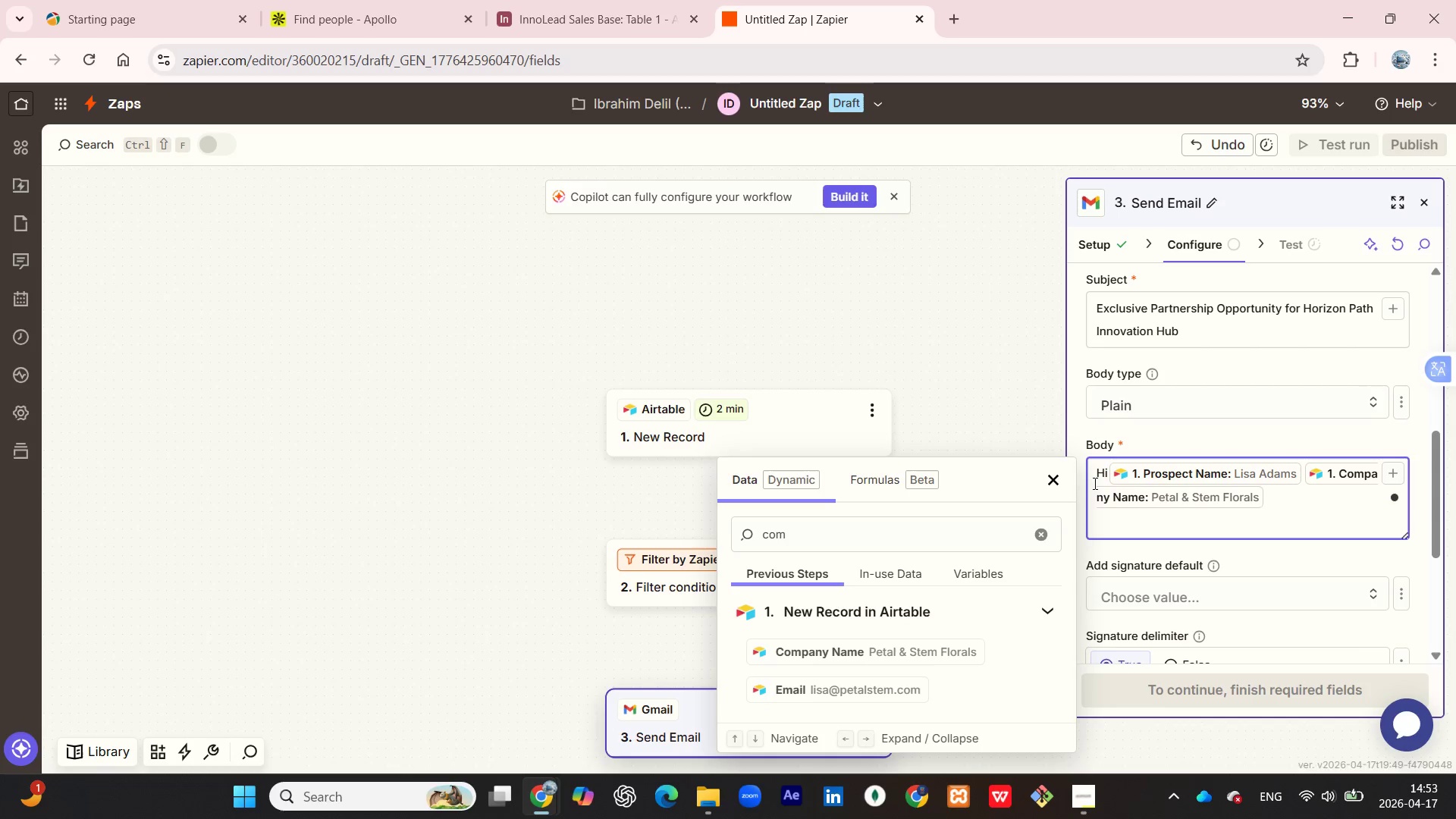 
key(Space)
 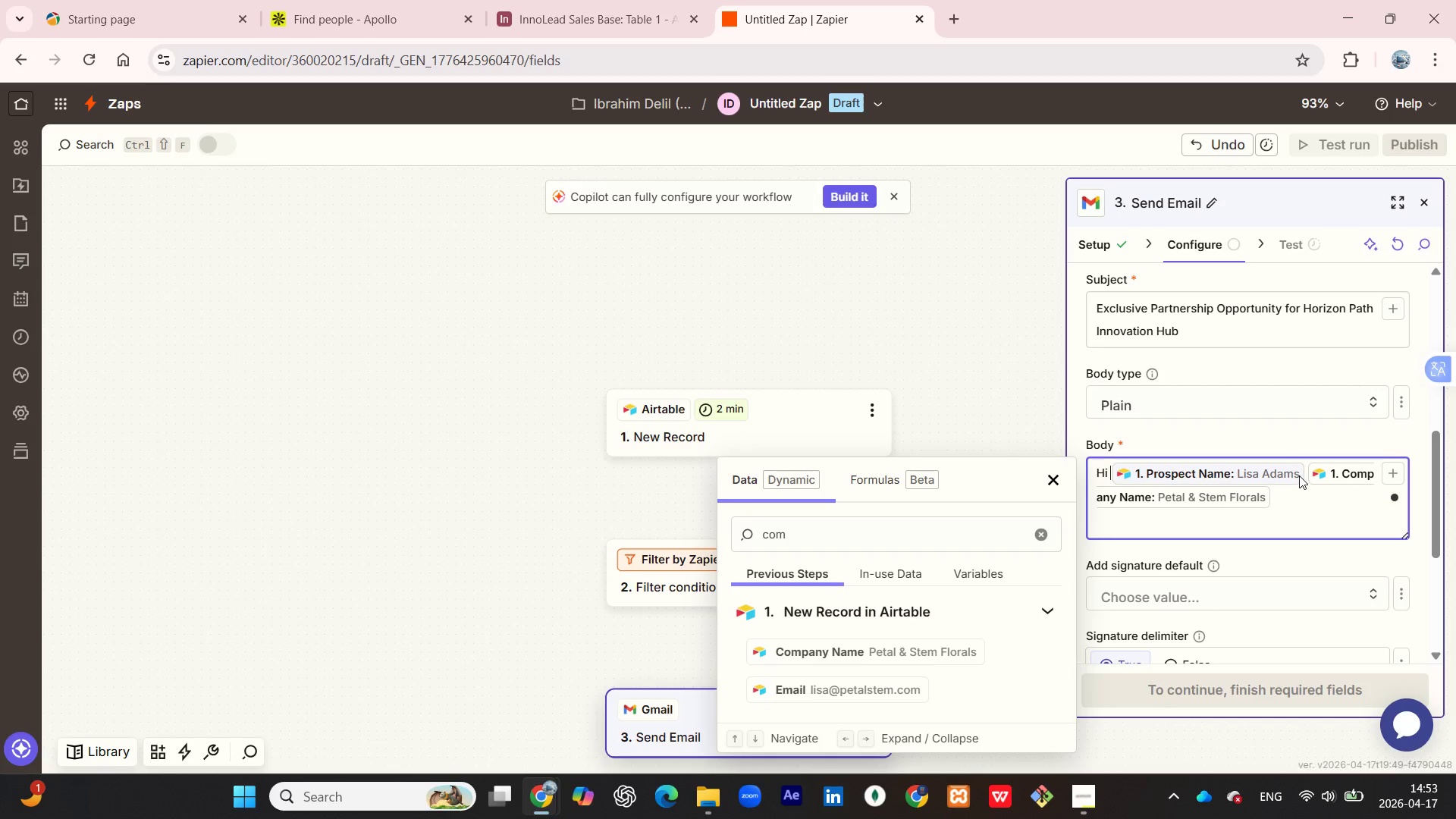 
left_click([1305, 469])
 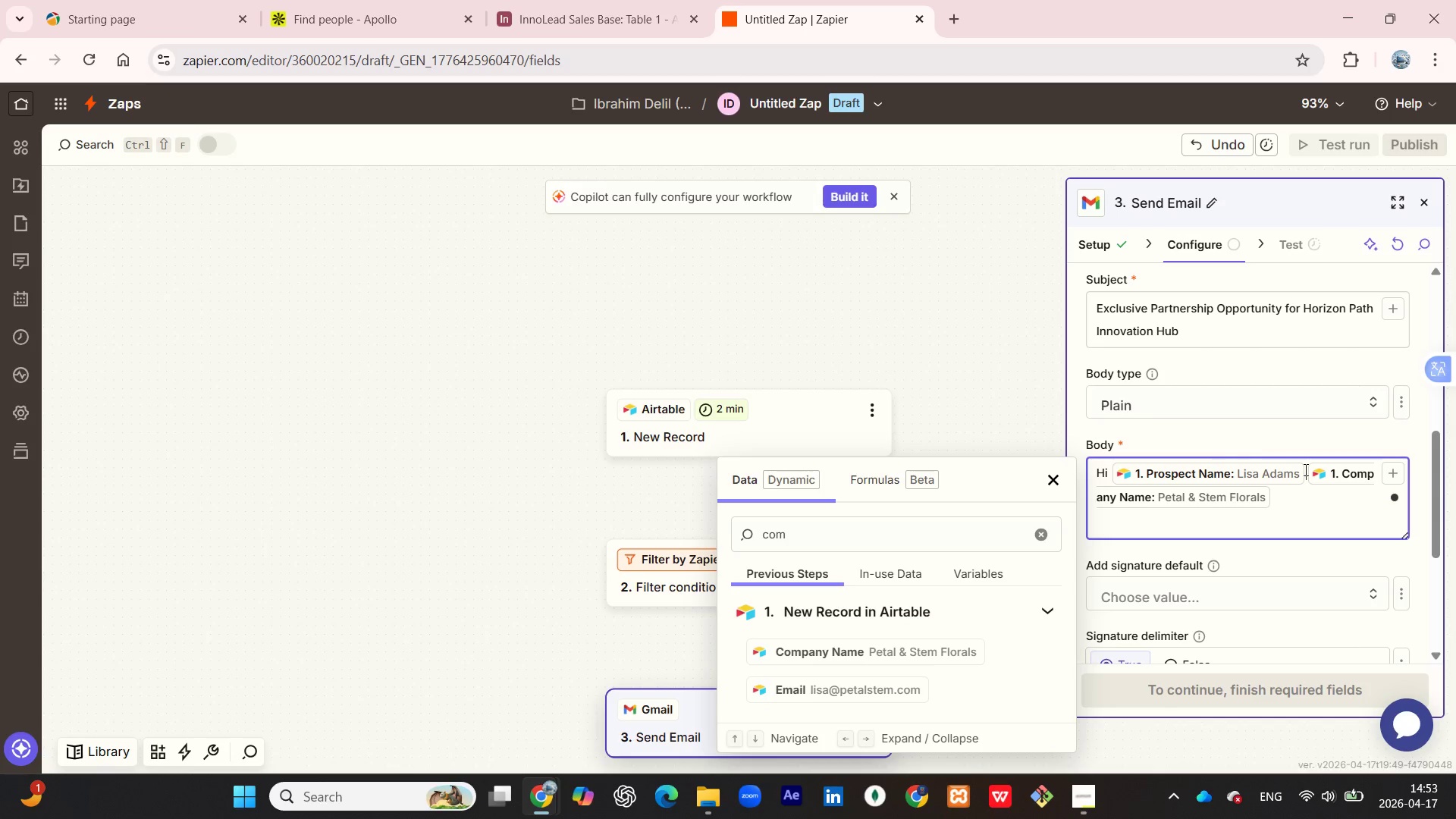 
type(, I've been )
 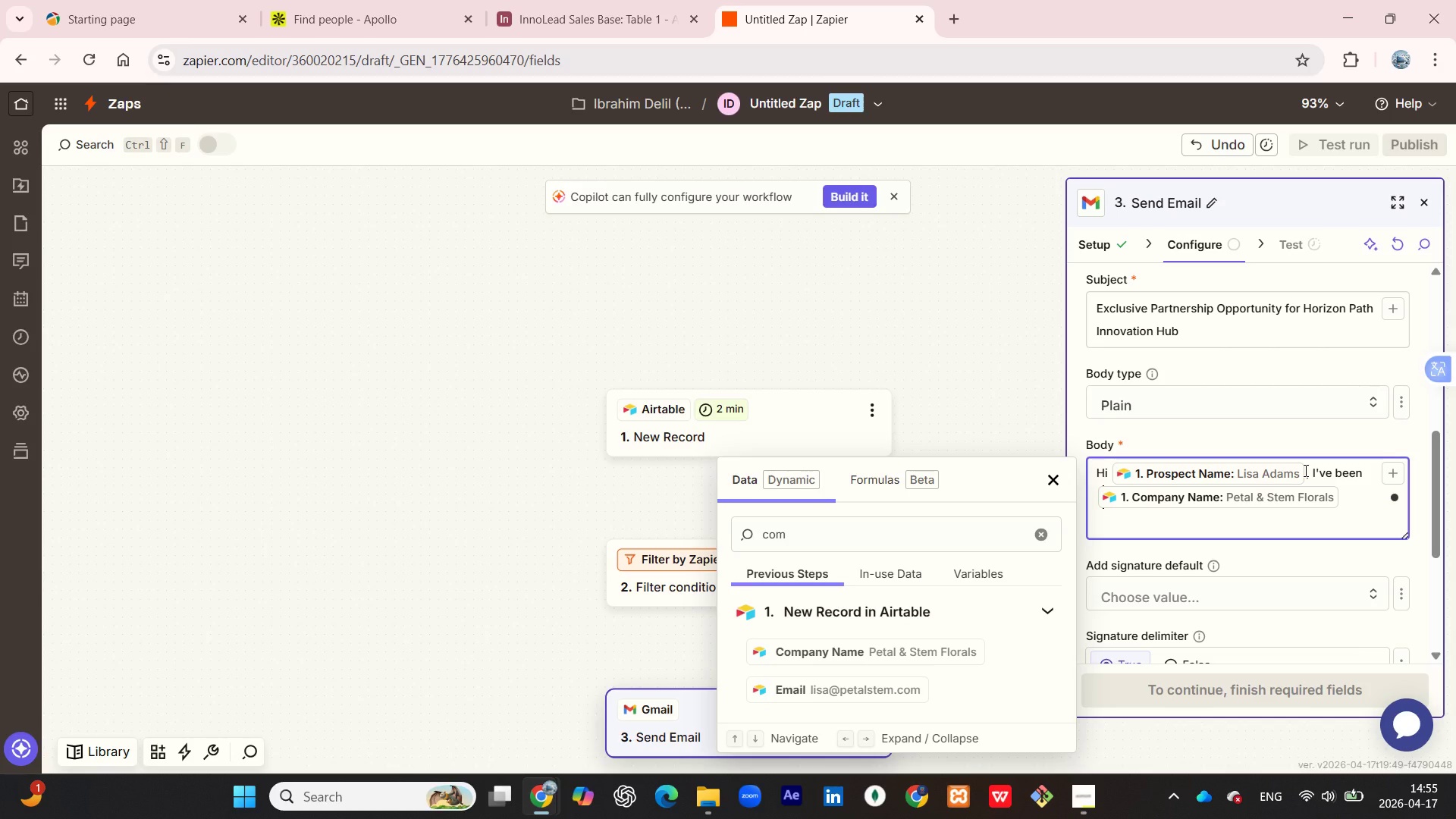 
wait(108.02)
 